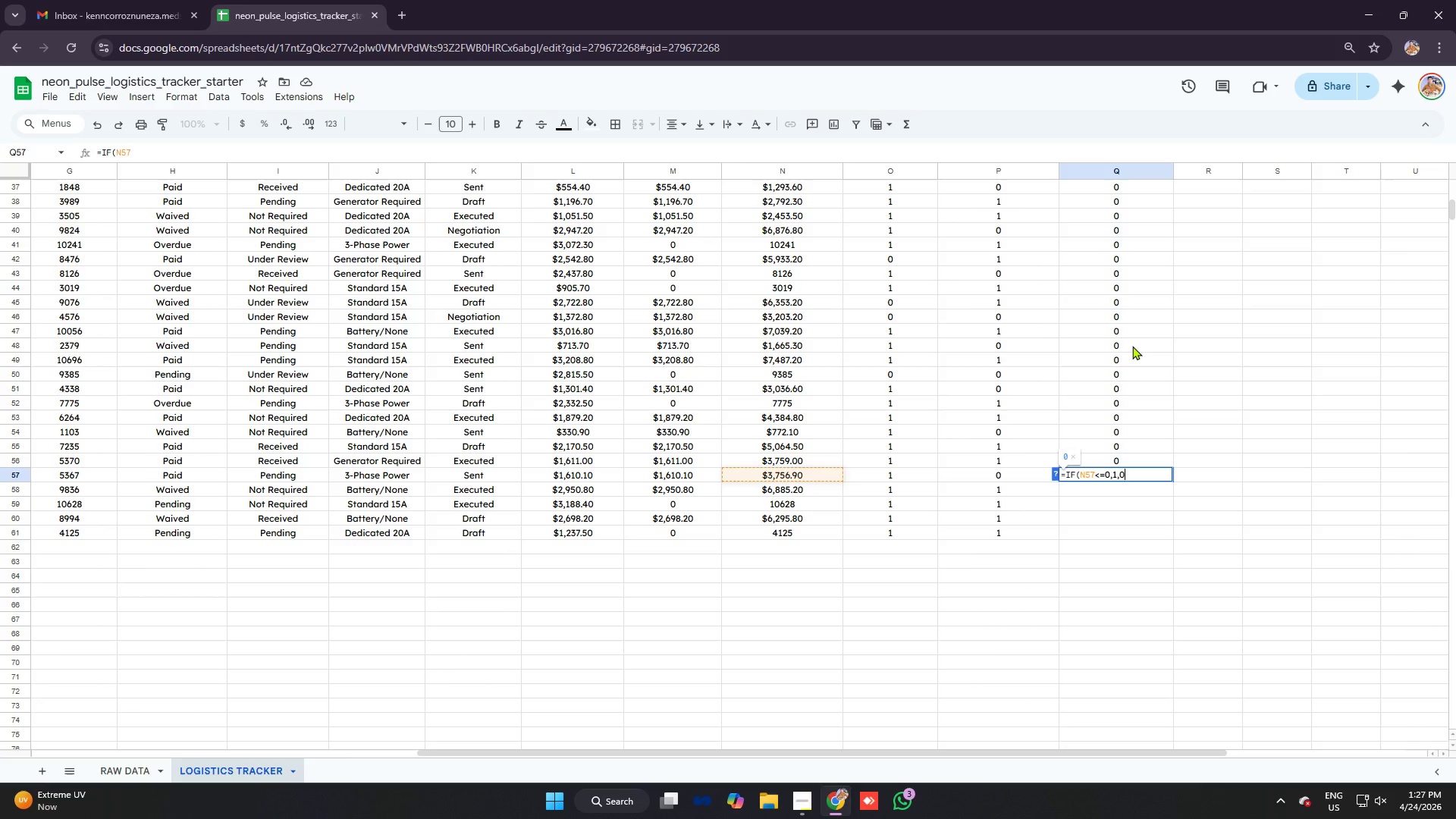 
key(Control+V)
 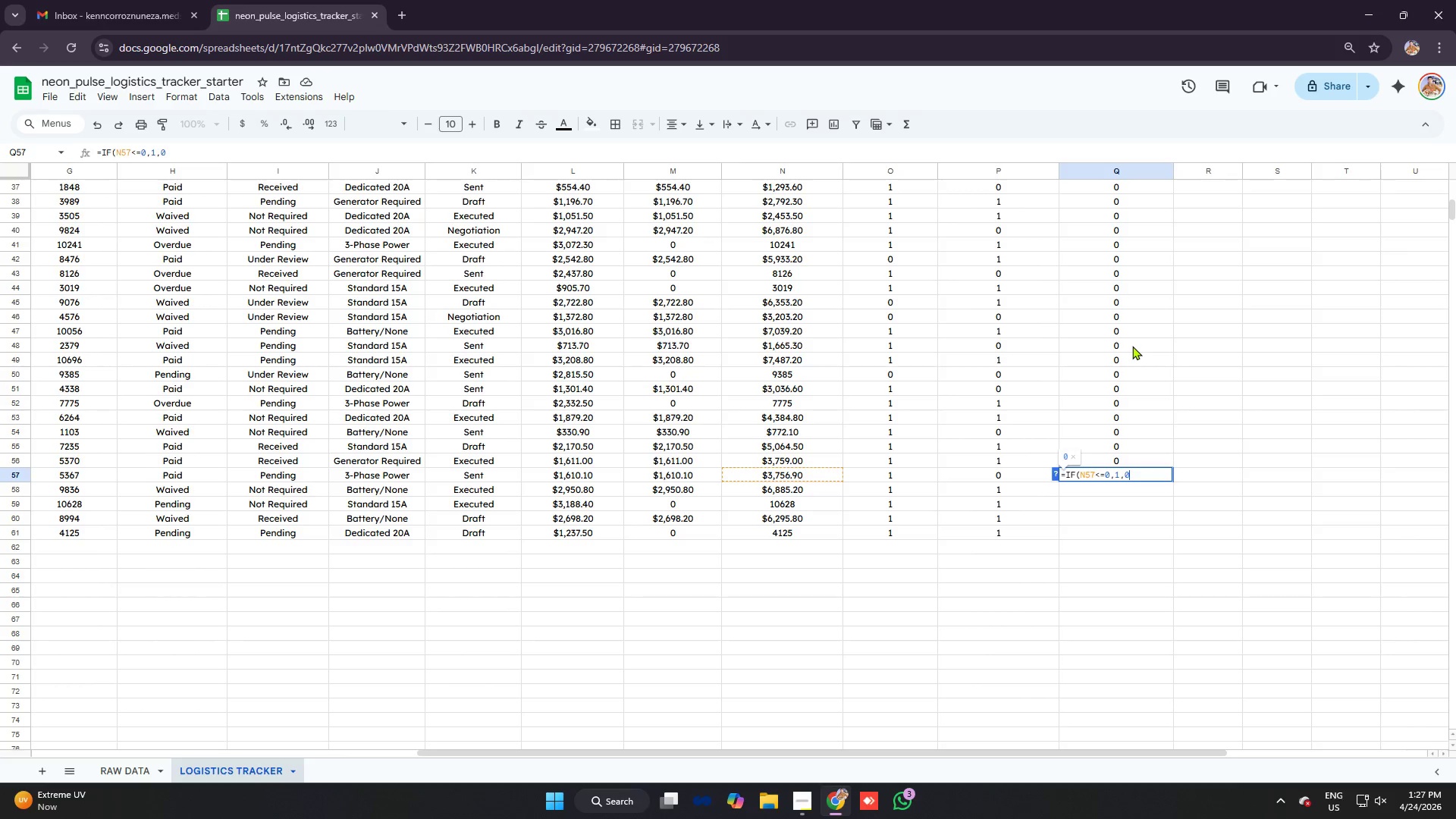 
key(Enter)
 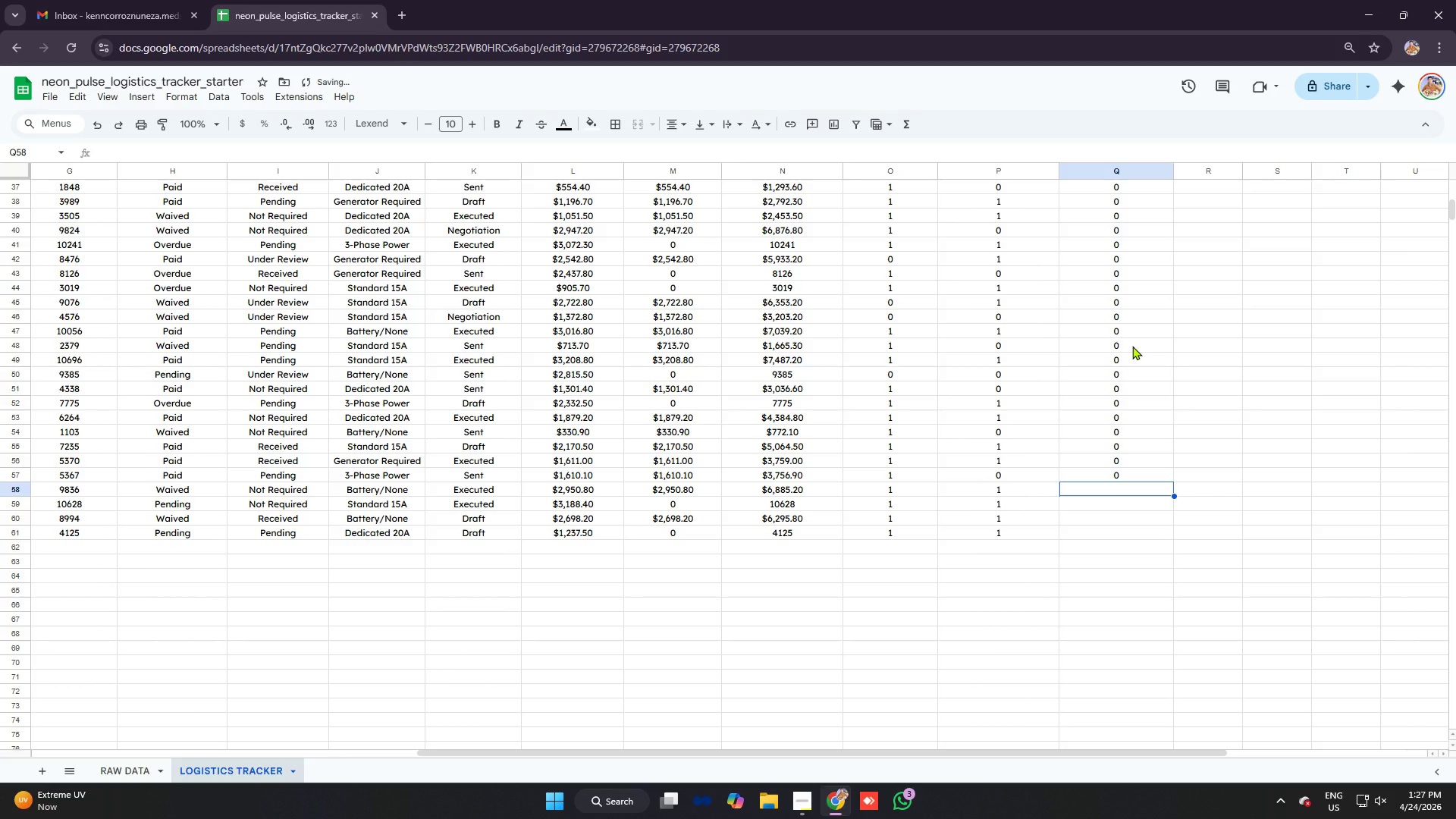 
type(=IF)
key(Tab)
 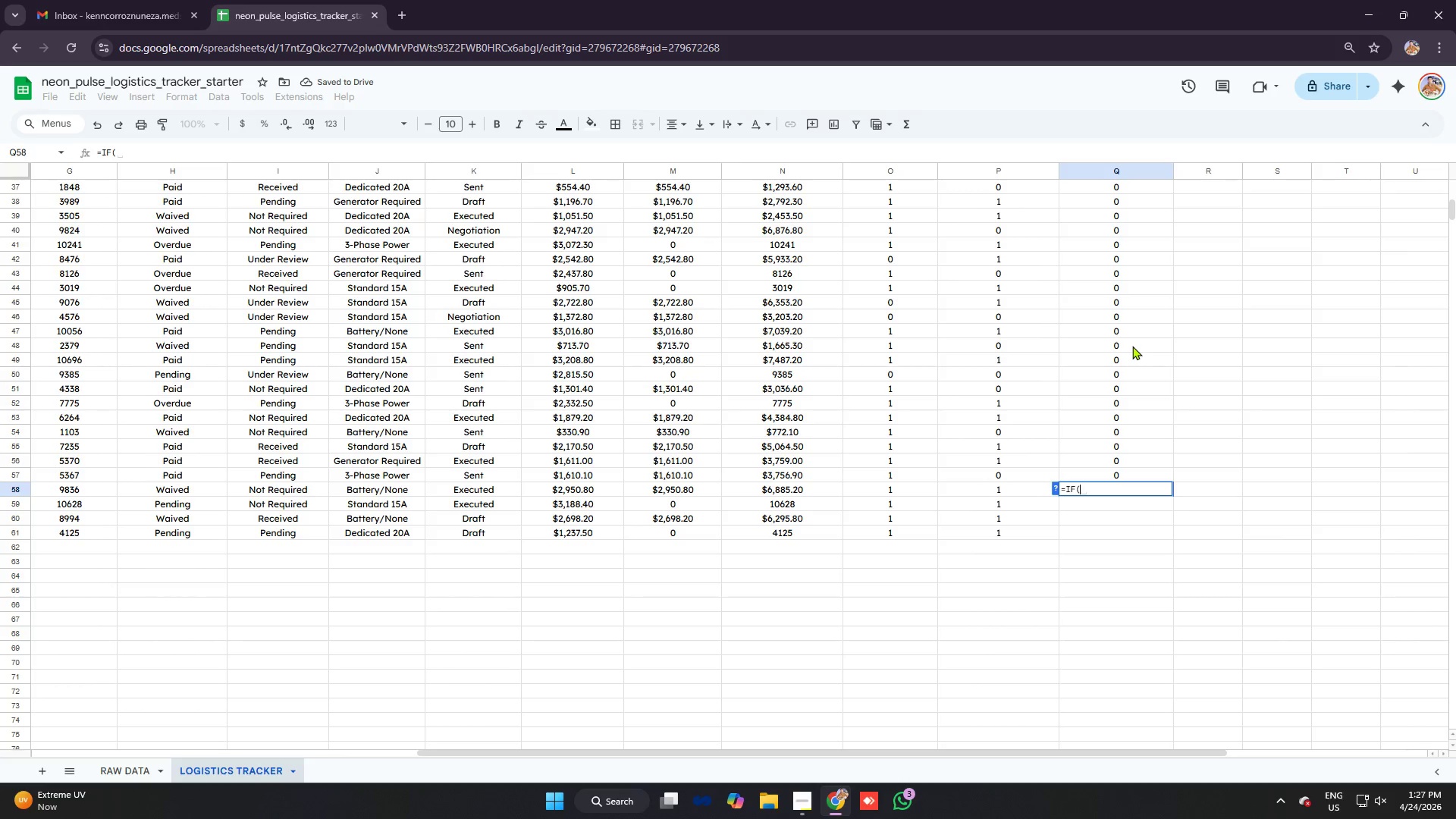 
type(N58)
 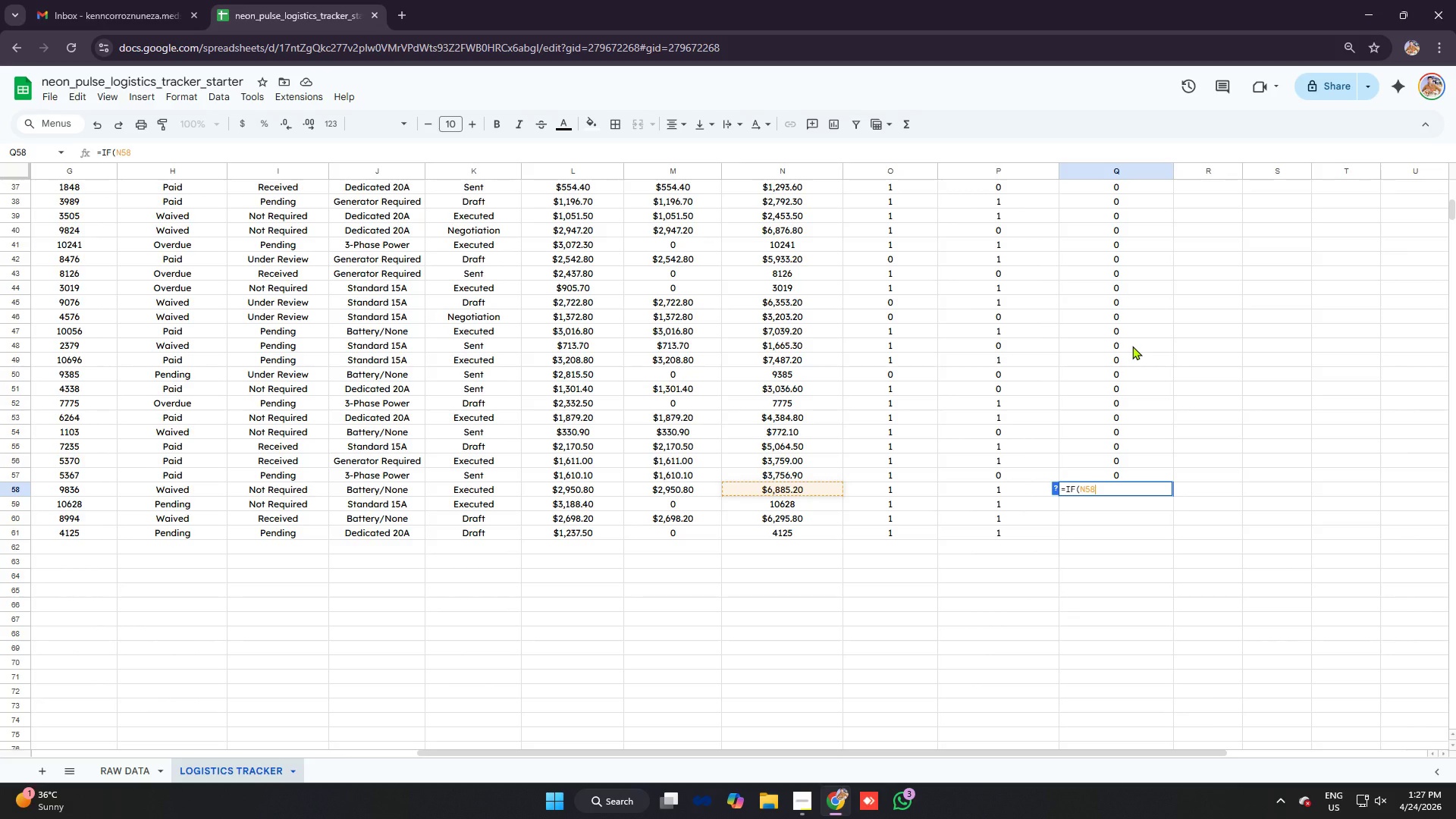 
key(Control+ControlLeft)
 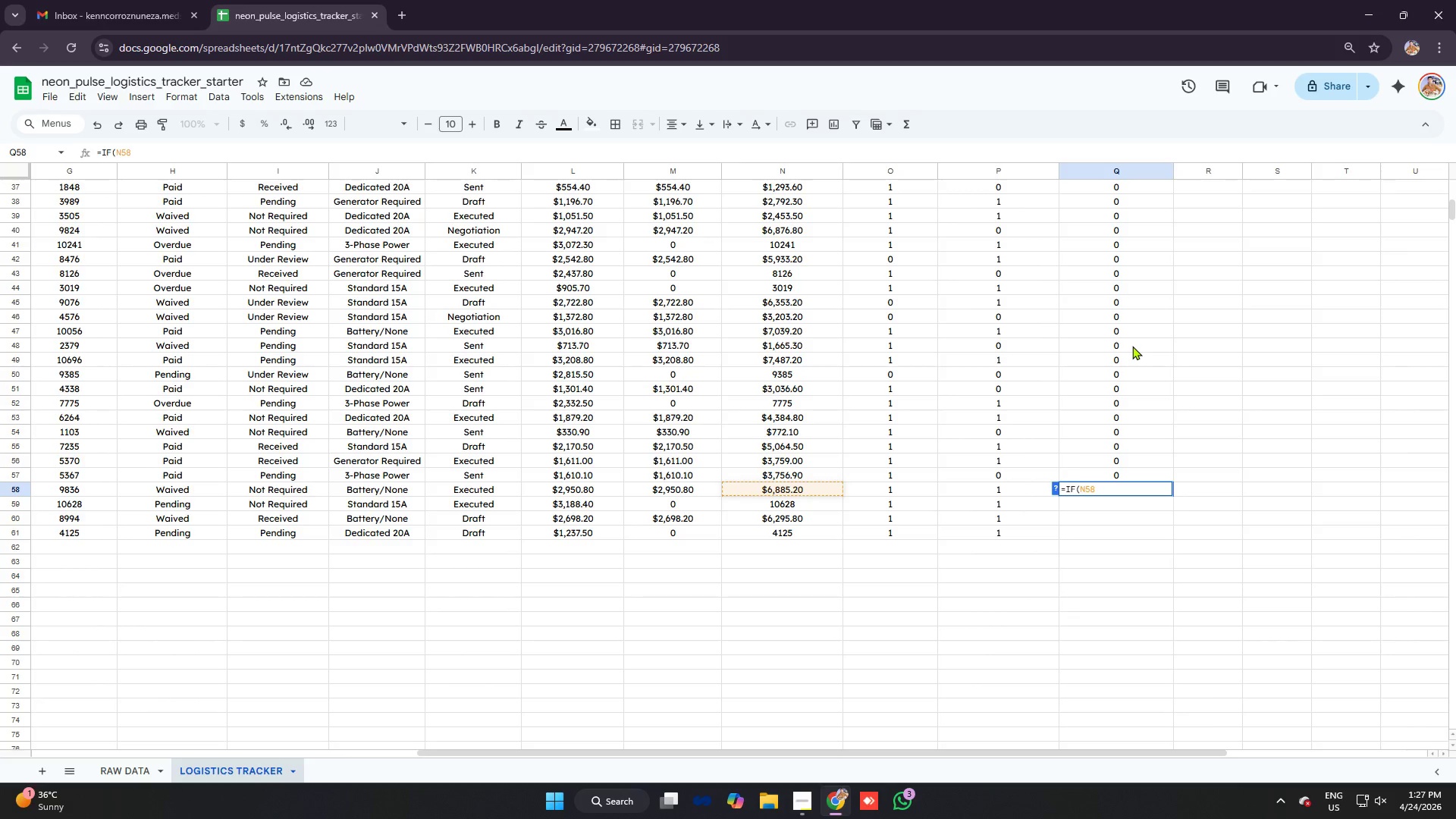 
key(Control+V)
 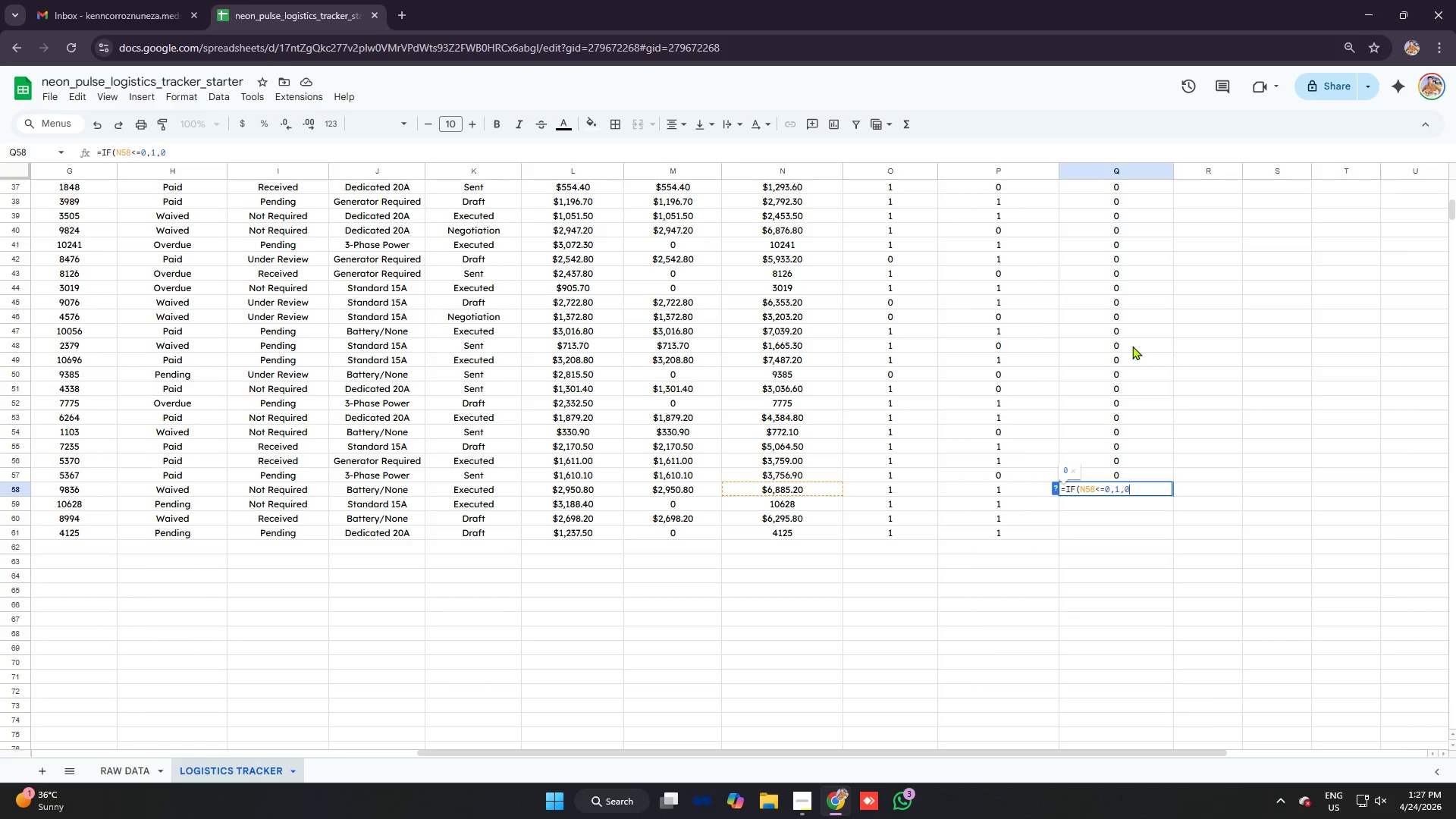 
key(Enter)
 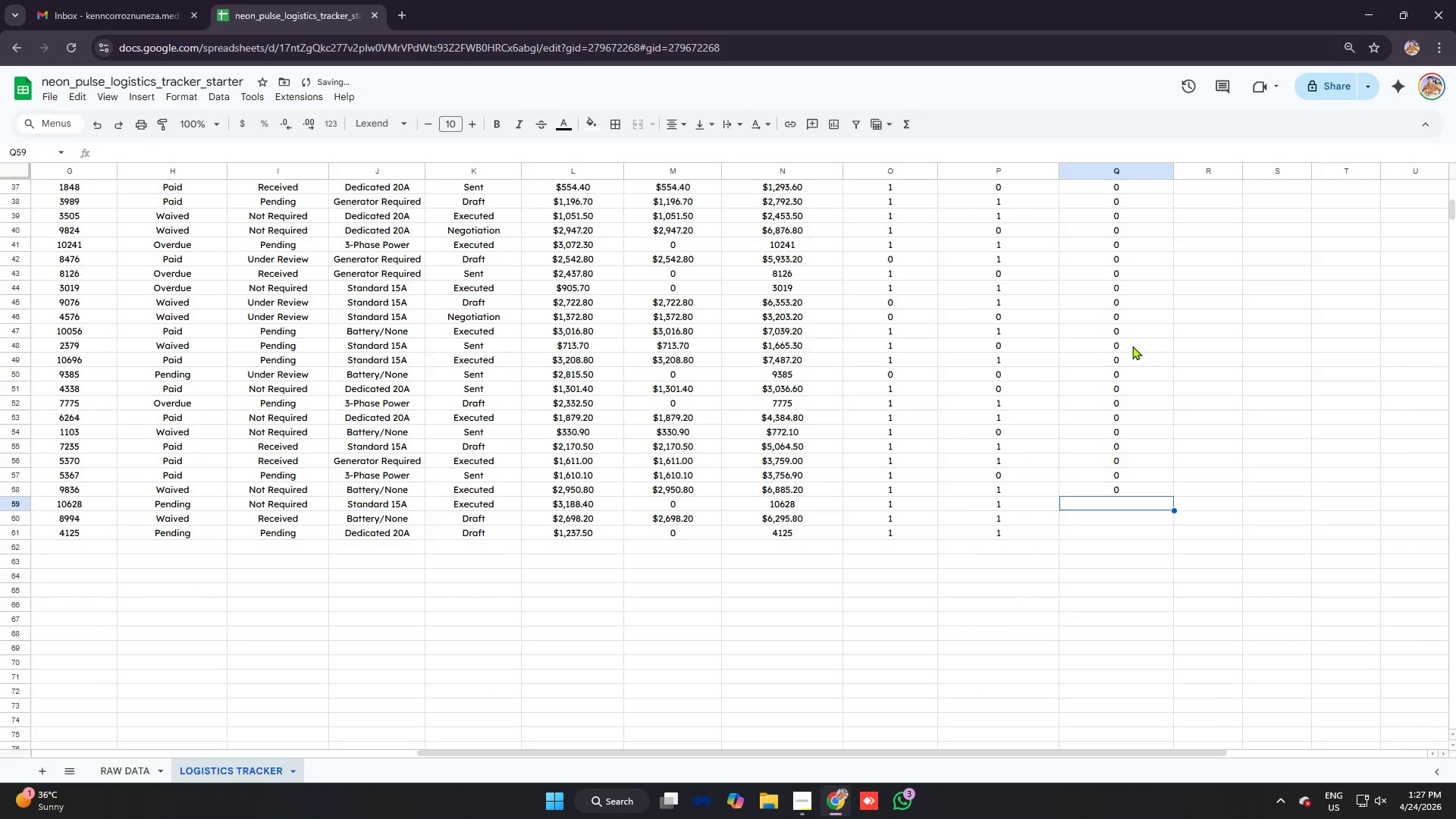 
type(=IF)
key(Tab)
type(I)
key(Backspace)
type(N)
 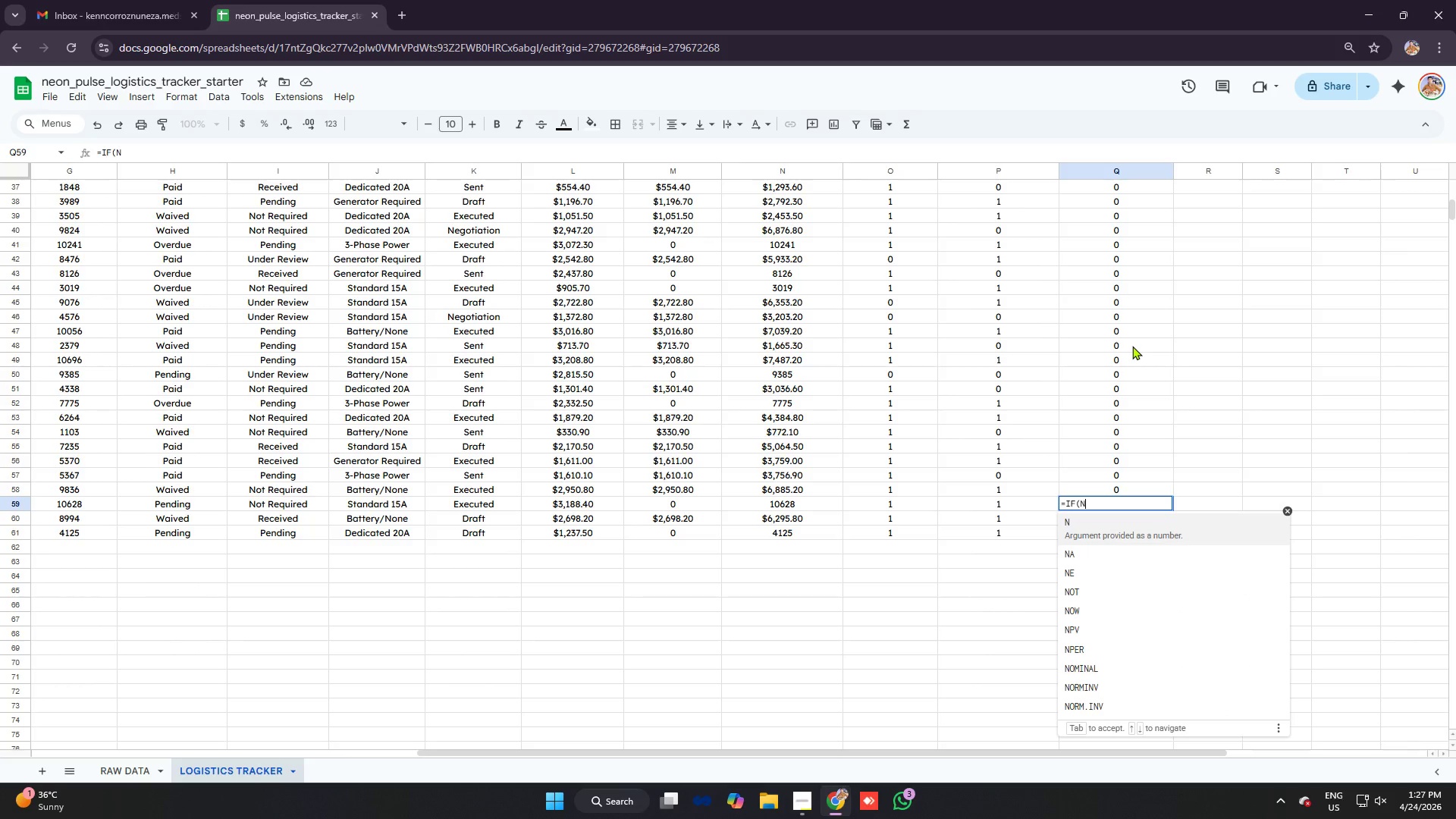 
type(59)
 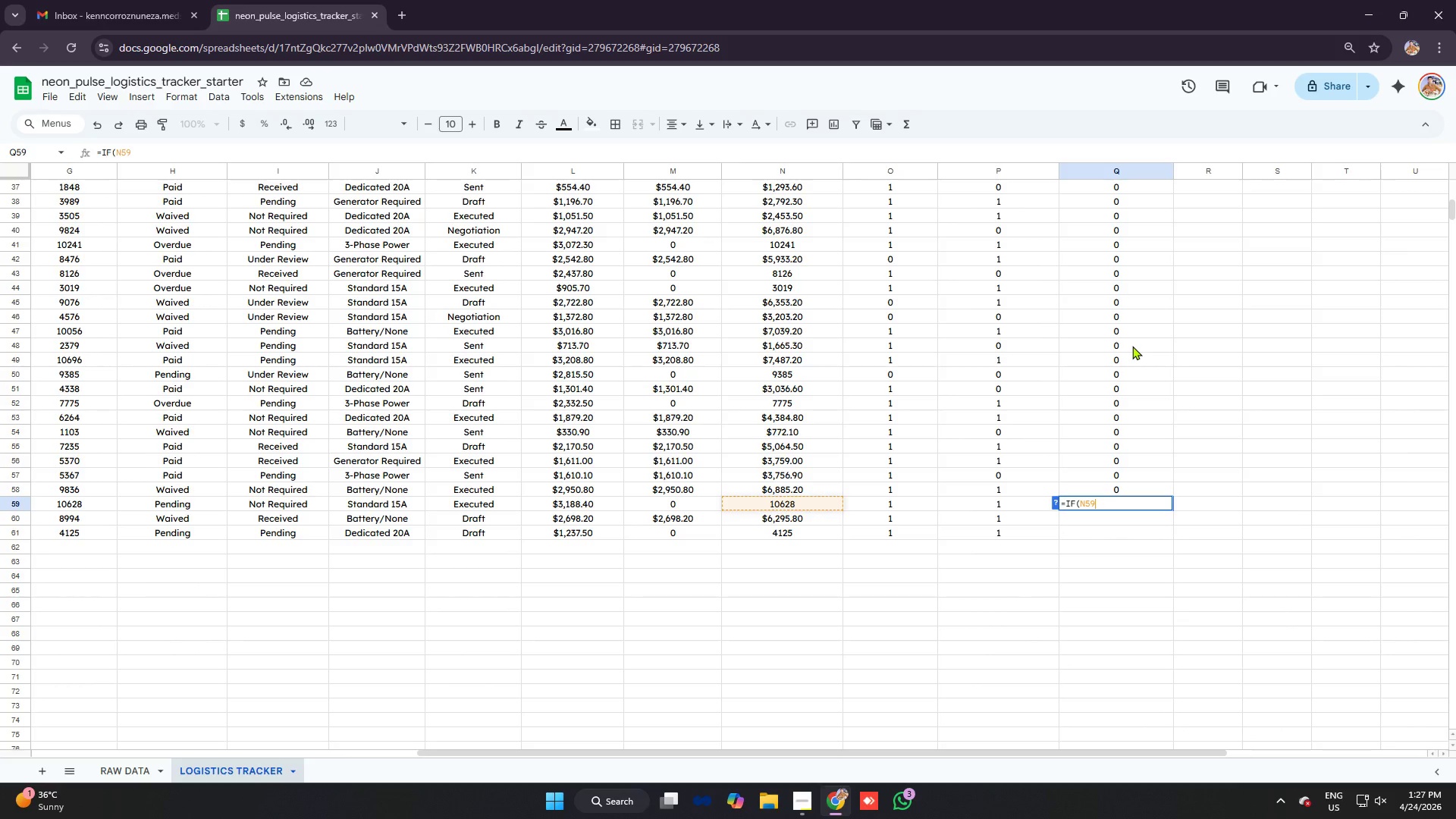 
key(Control+V)
 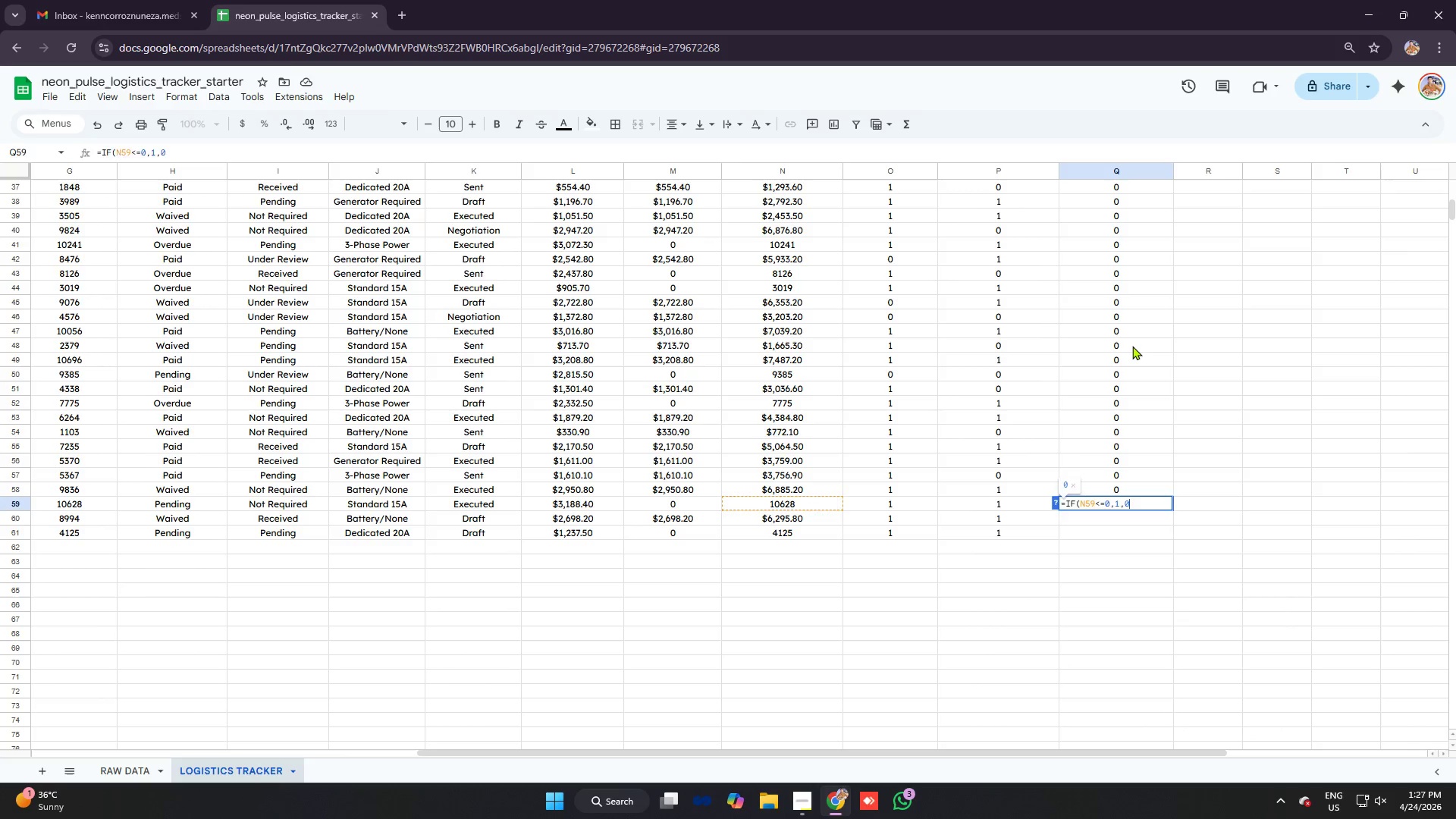 
key(Enter)
 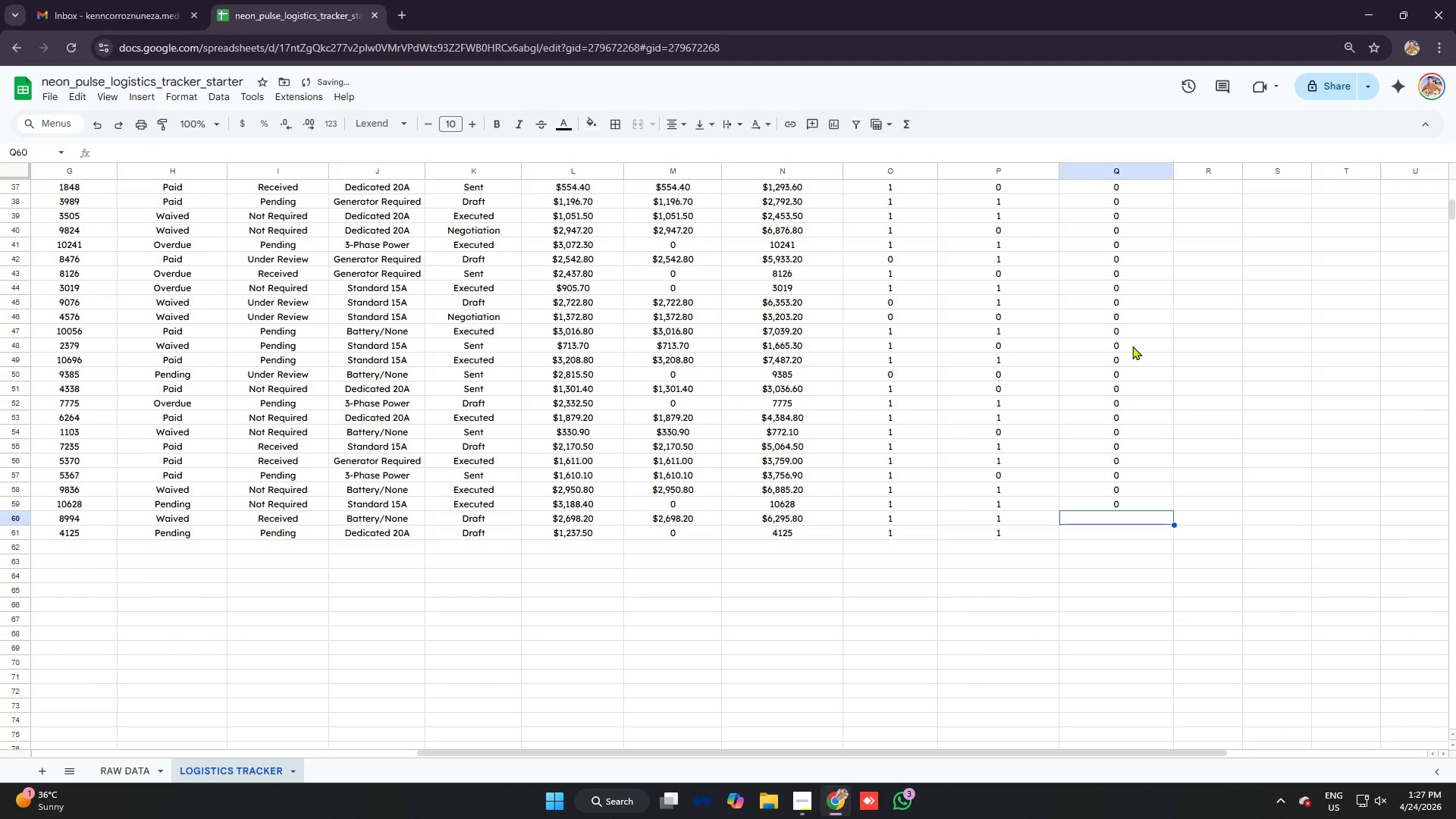 
type(=IF)
key(Tab)
type(N60)
 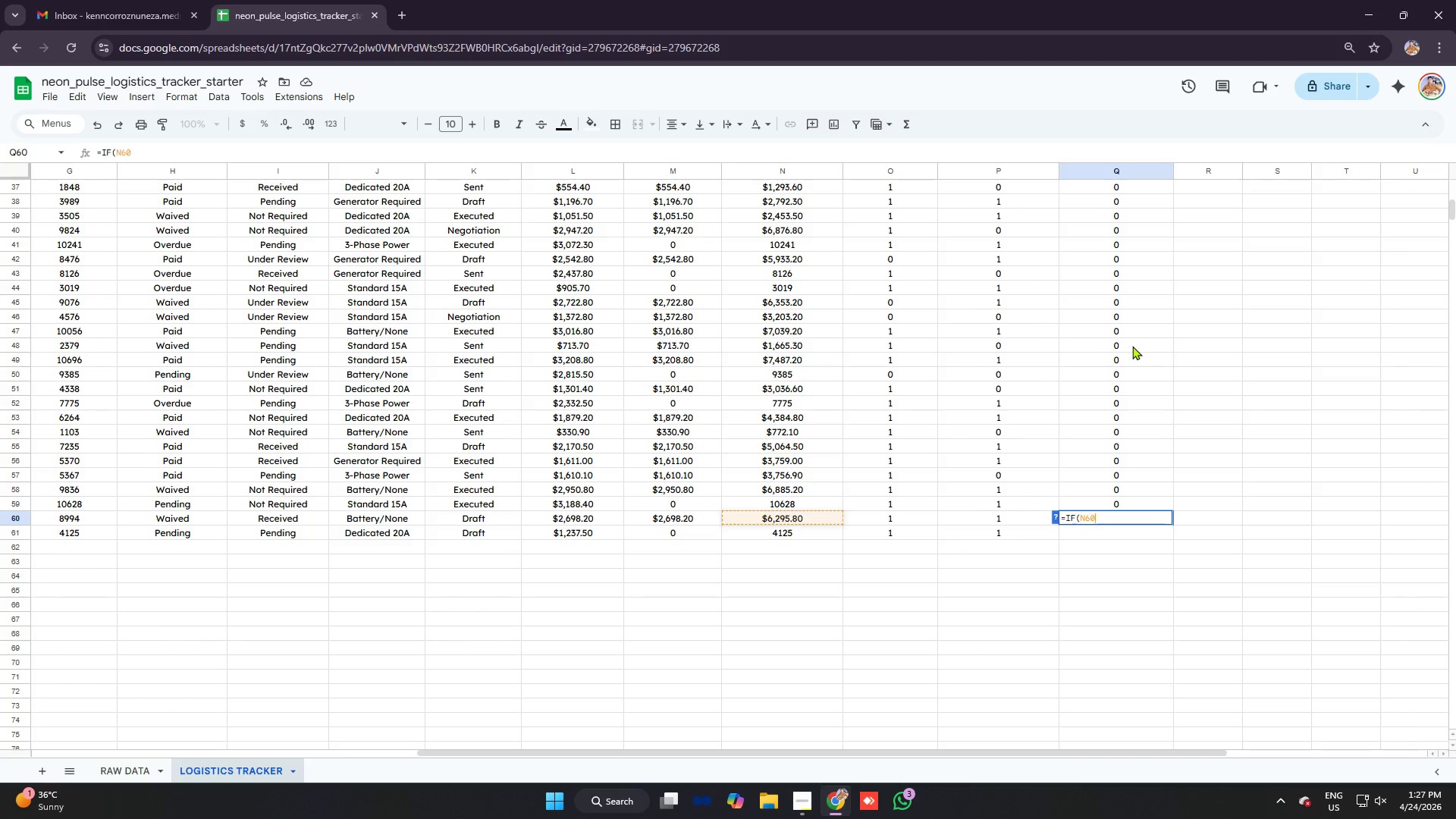 
key(Control+ControlLeft)
 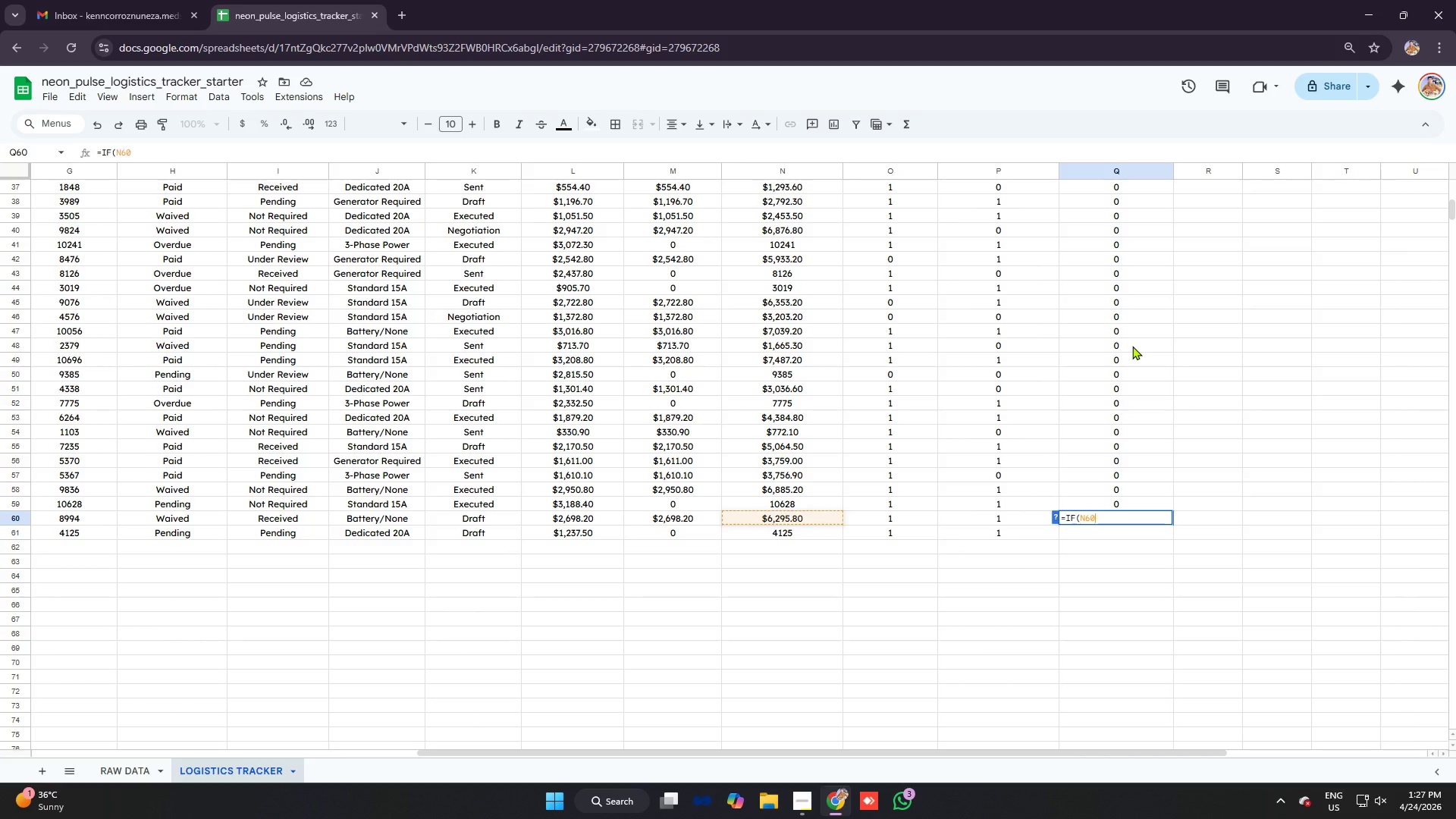 
key(Control+V)
 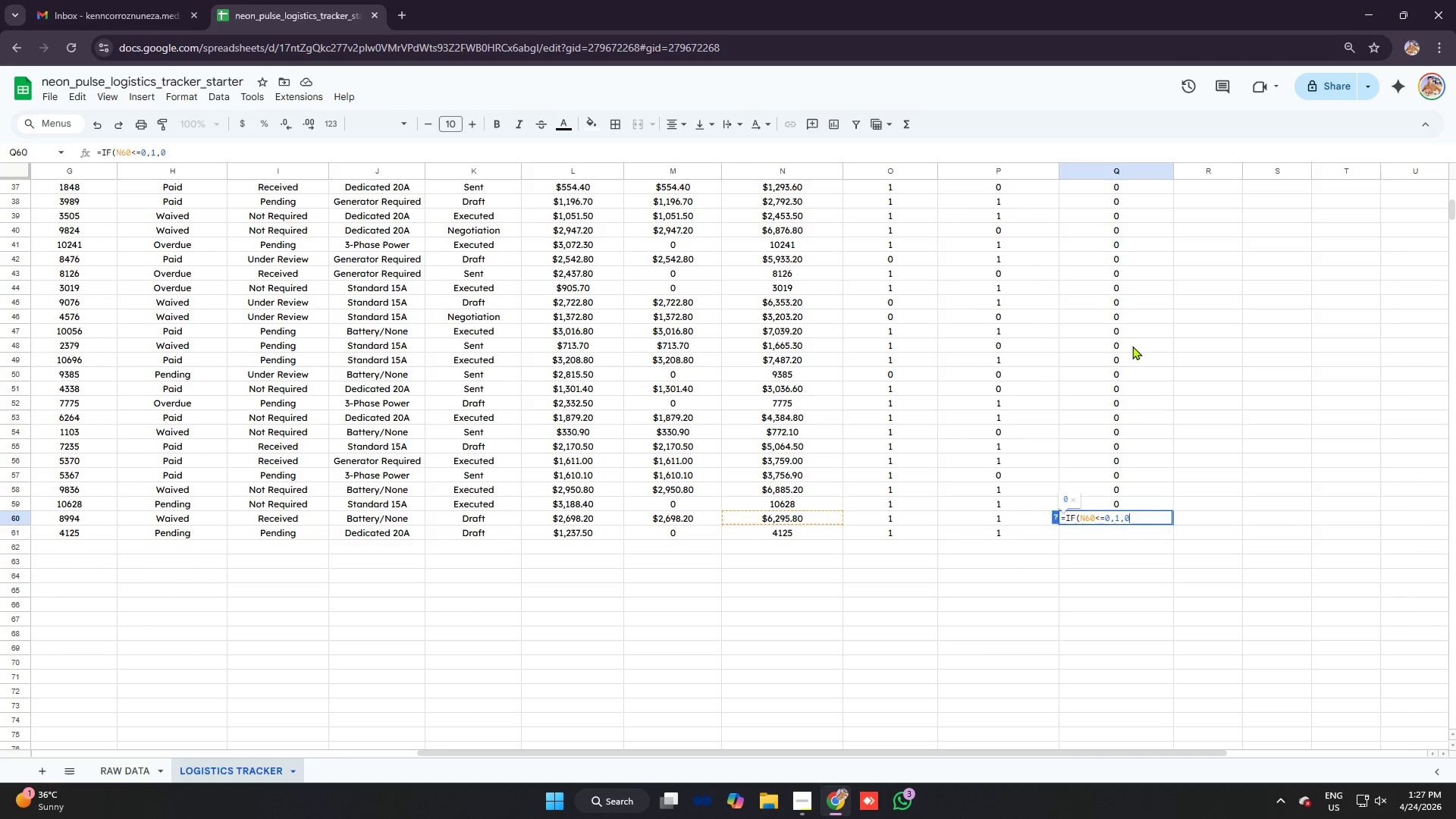 
key(Enter)
 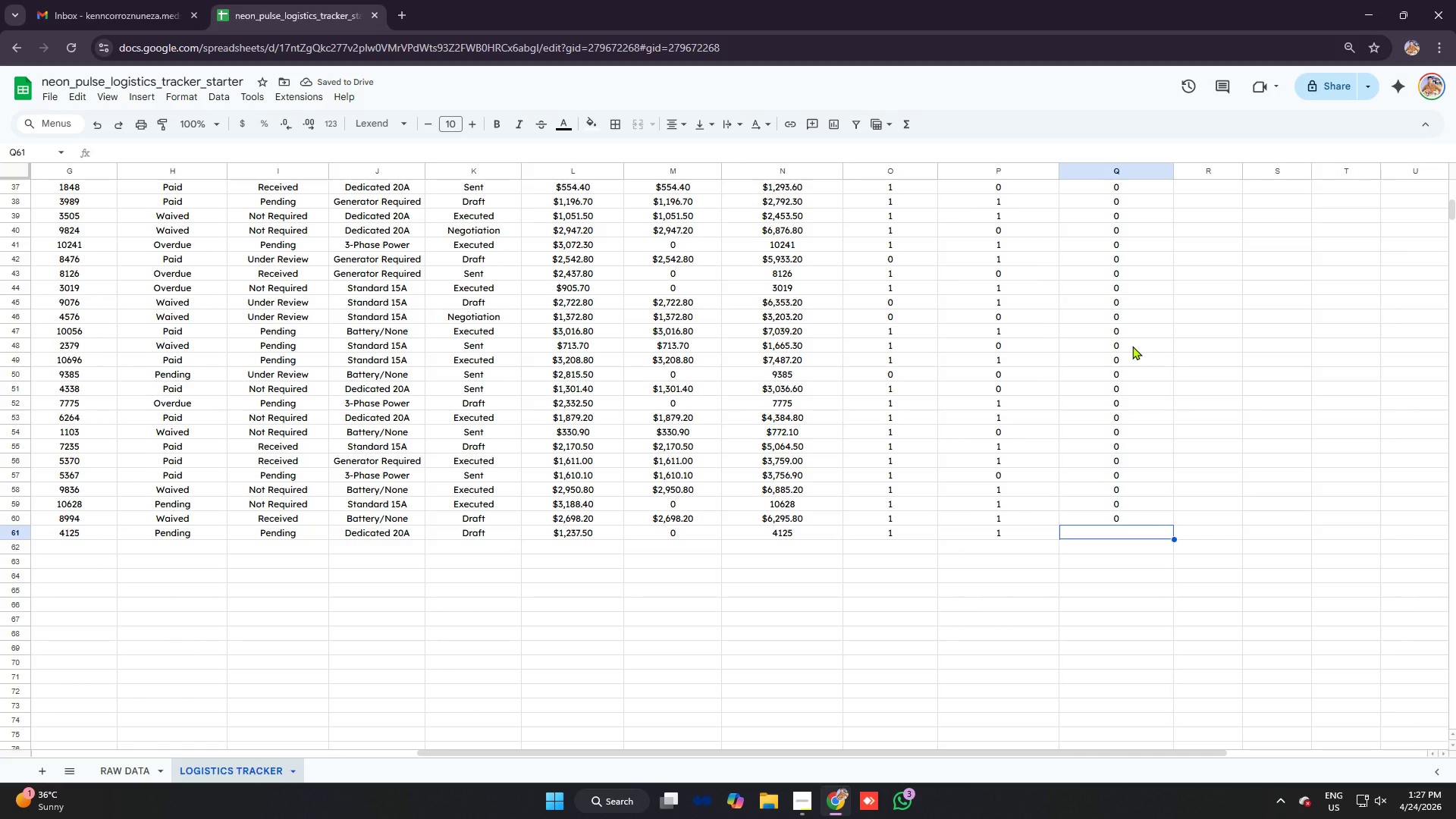 
type(=IF)
key(Tab)
type(N61)
 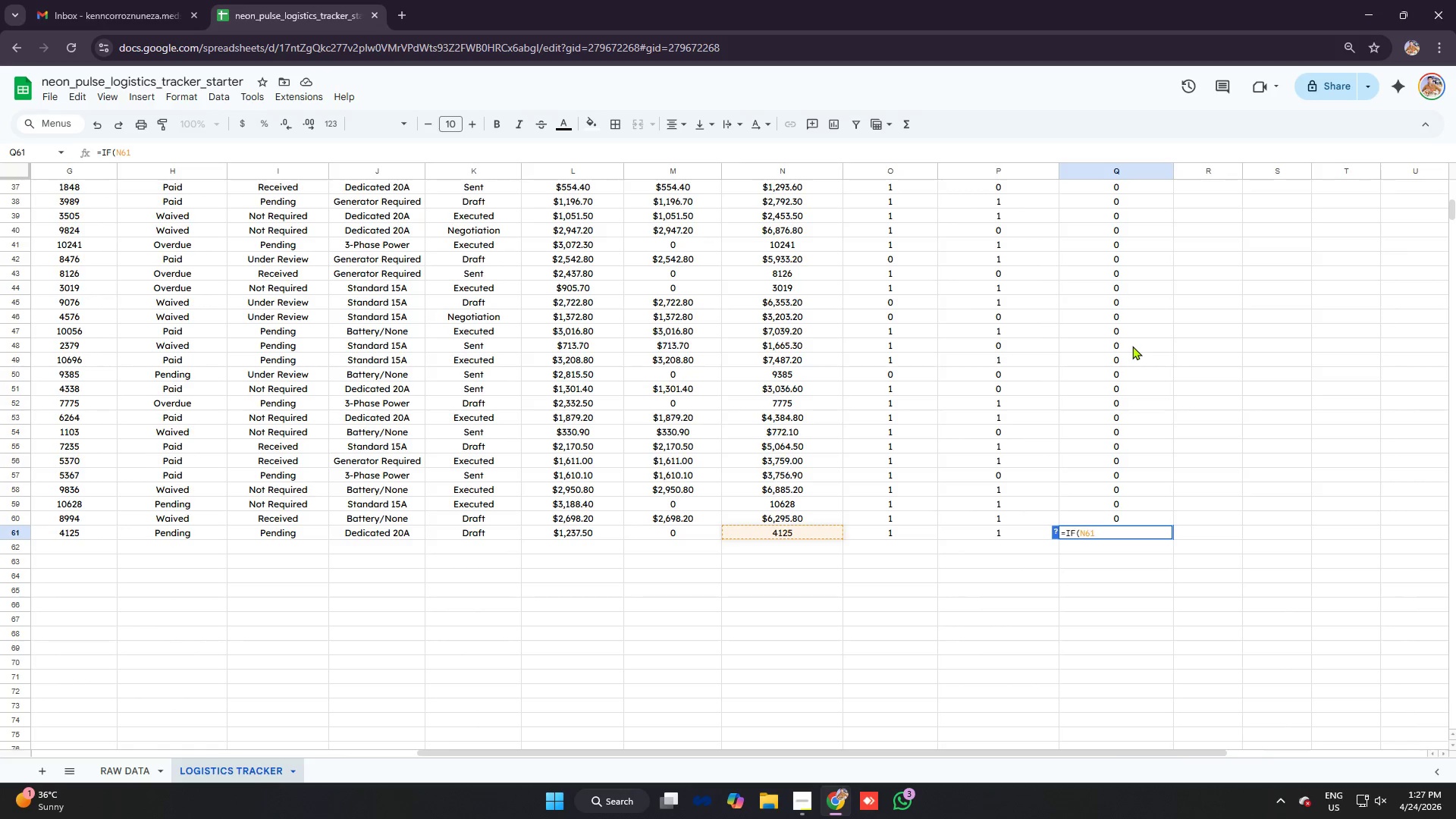 
key(Control+ControlLeft)
 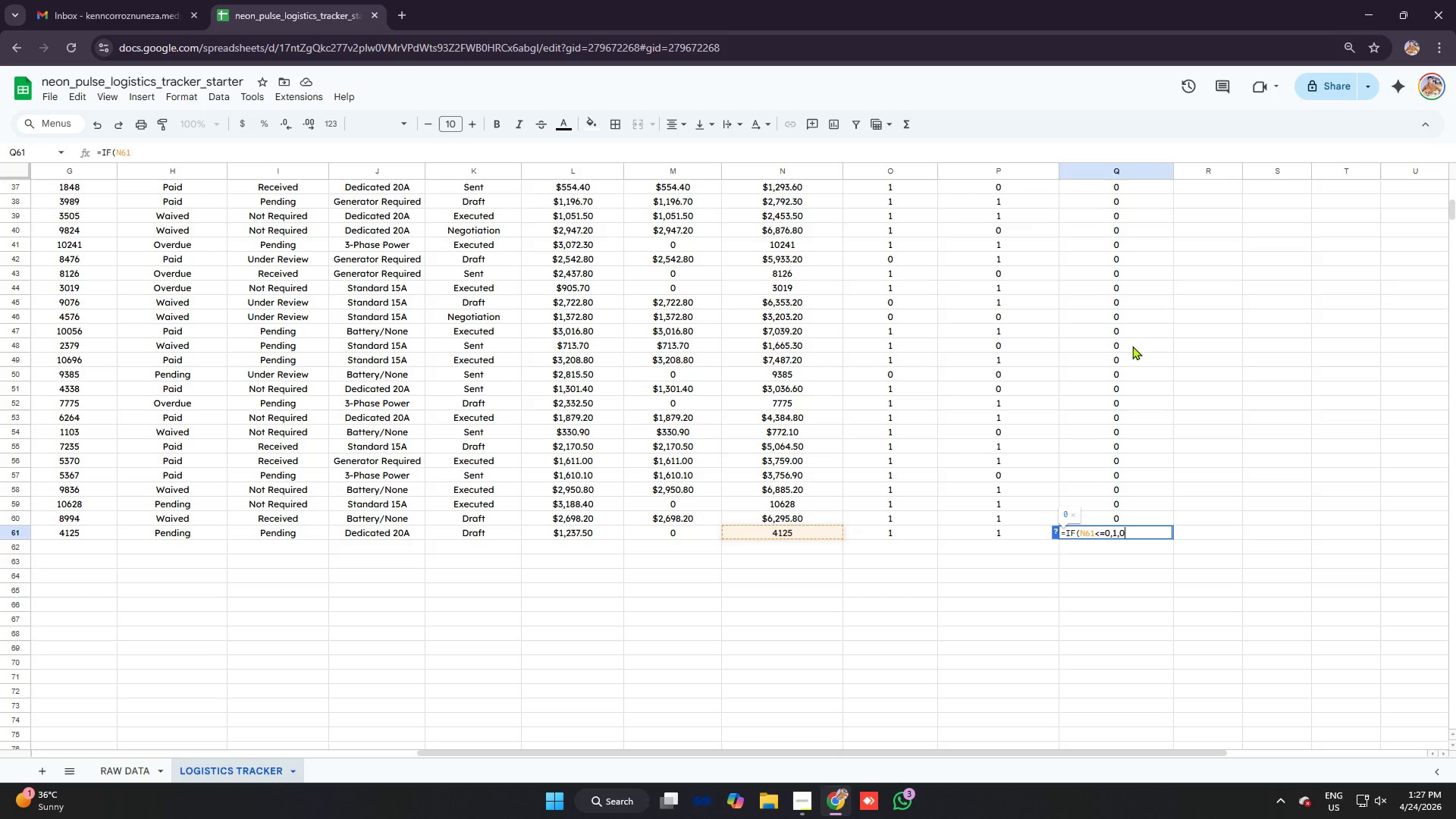 
key(Control+V)
 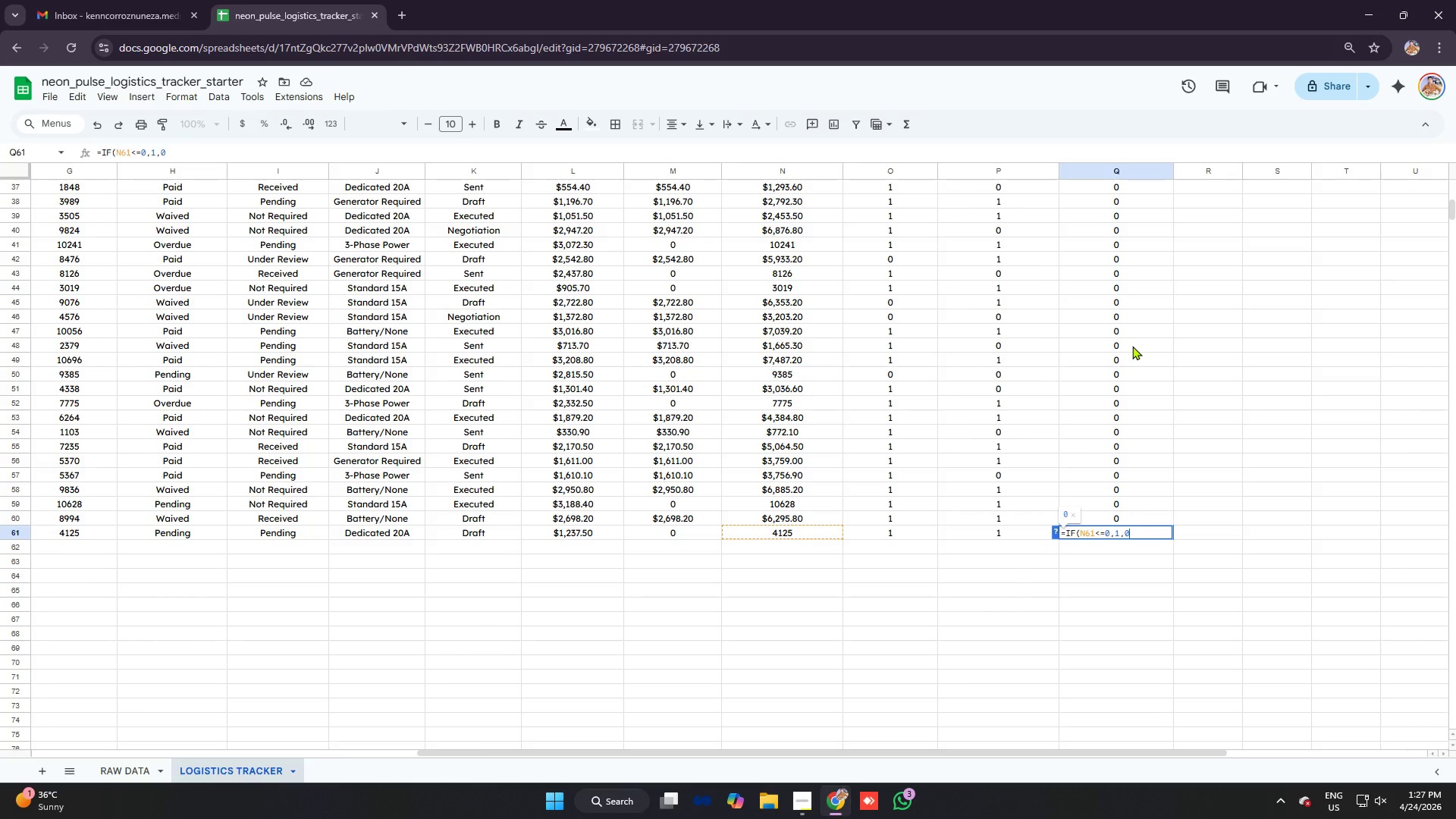 
key(Enter)
 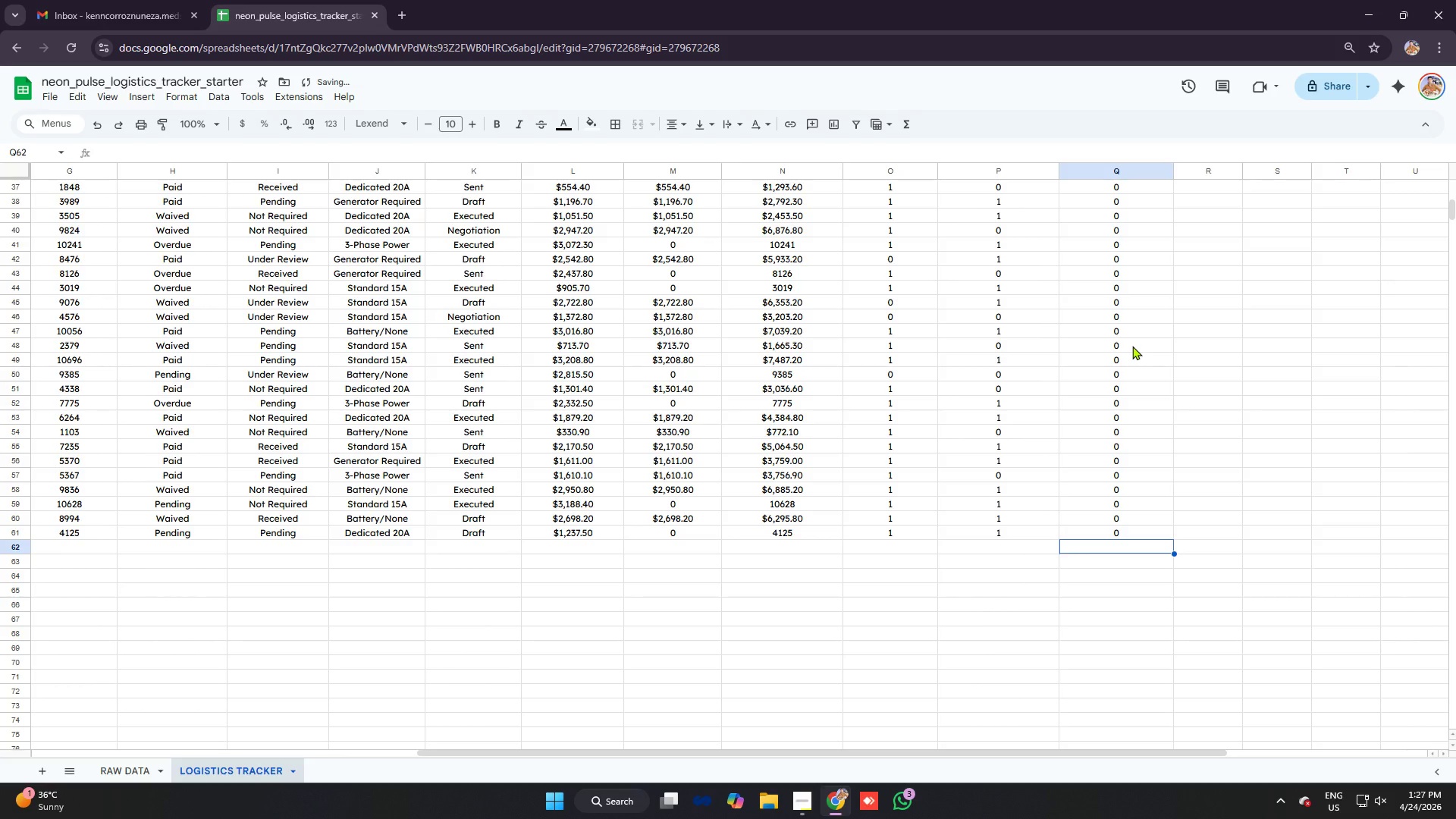 
scroll: coordinate [1146, 333], scroll_direction: up, amount: 11.0
 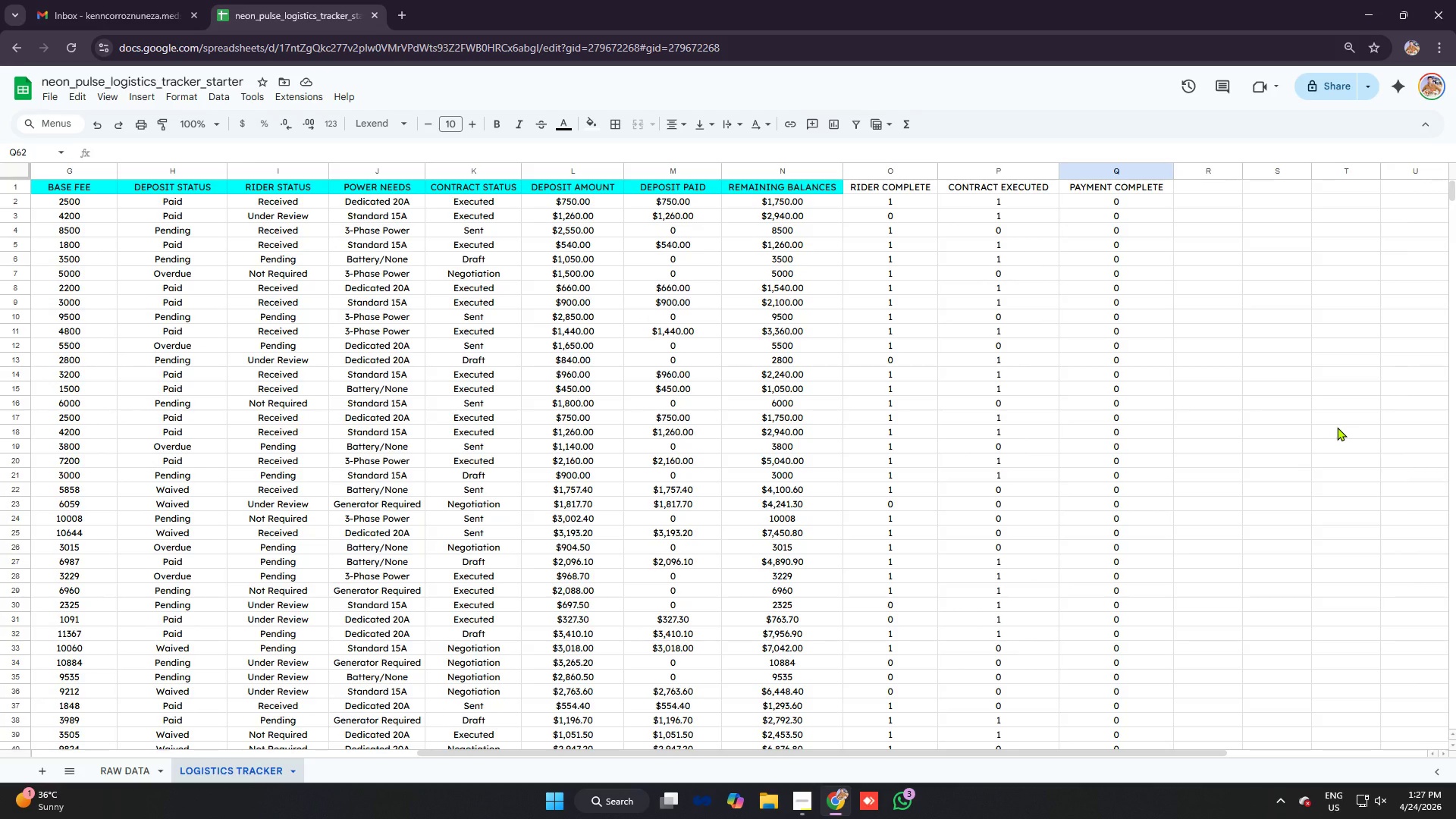 
wait(6.41)
 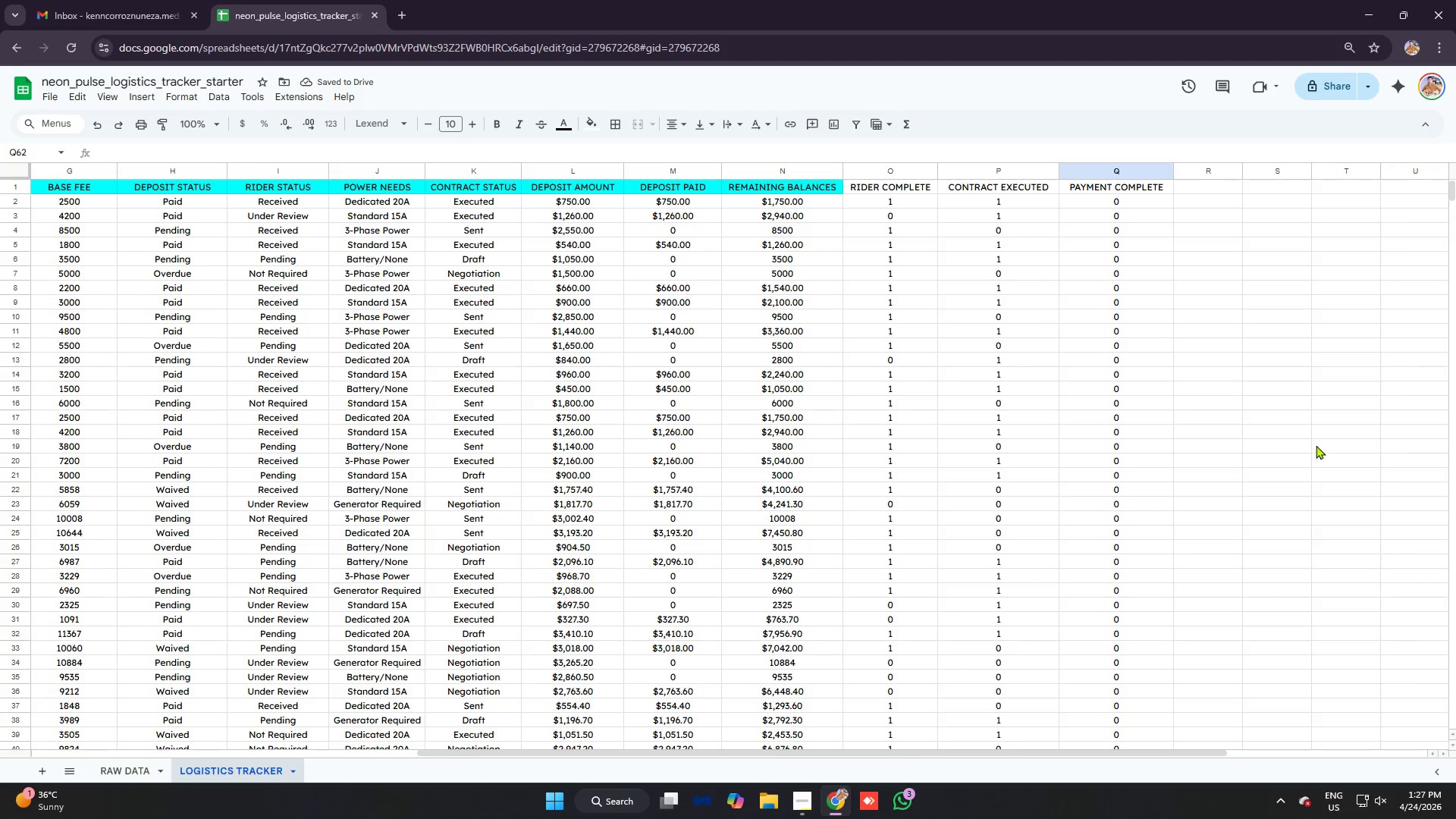 
scroll: coordinate [1076, 362], scroll_direction: up, amount: 11.0
 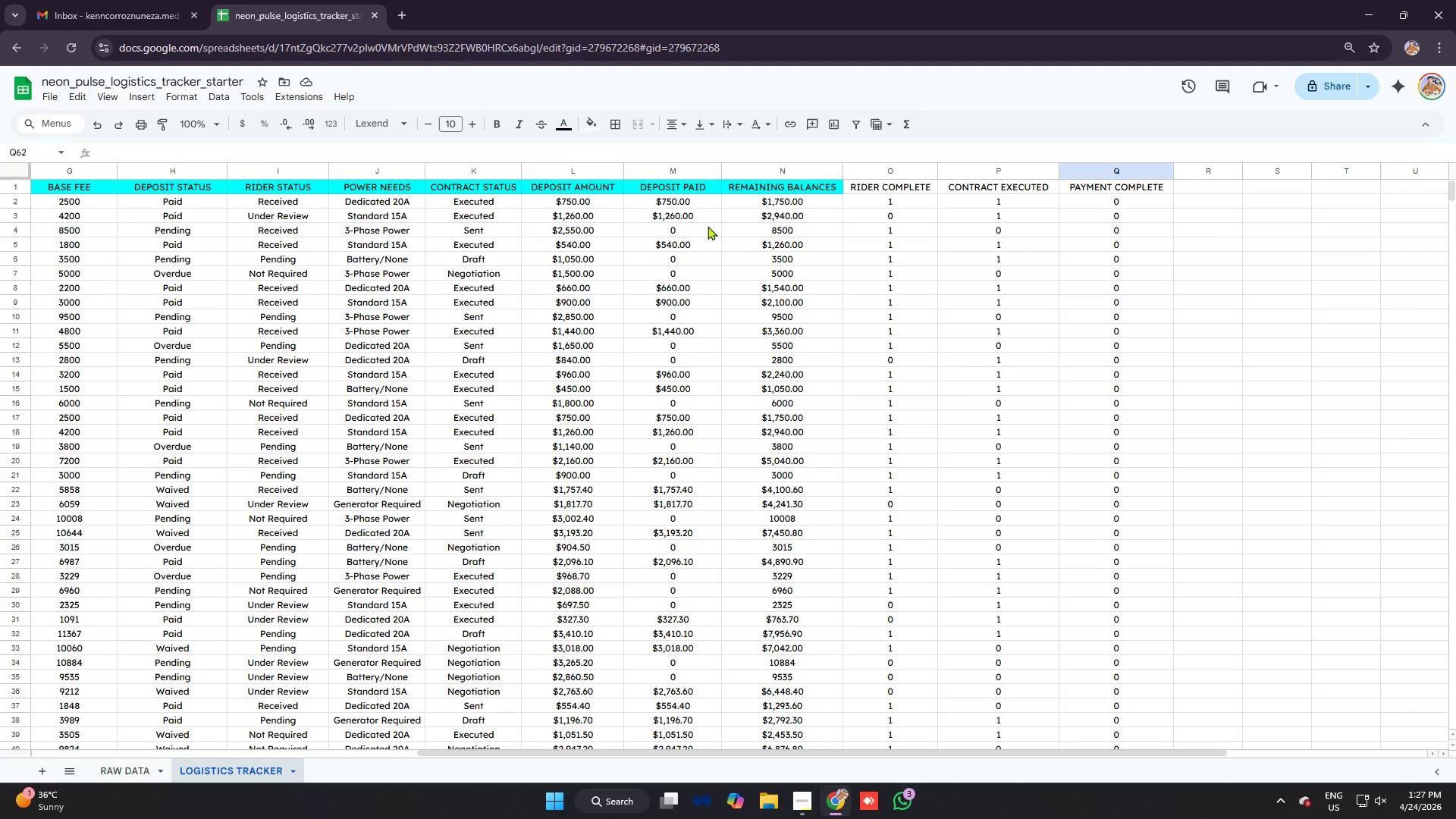 
left_click([684, 200])
 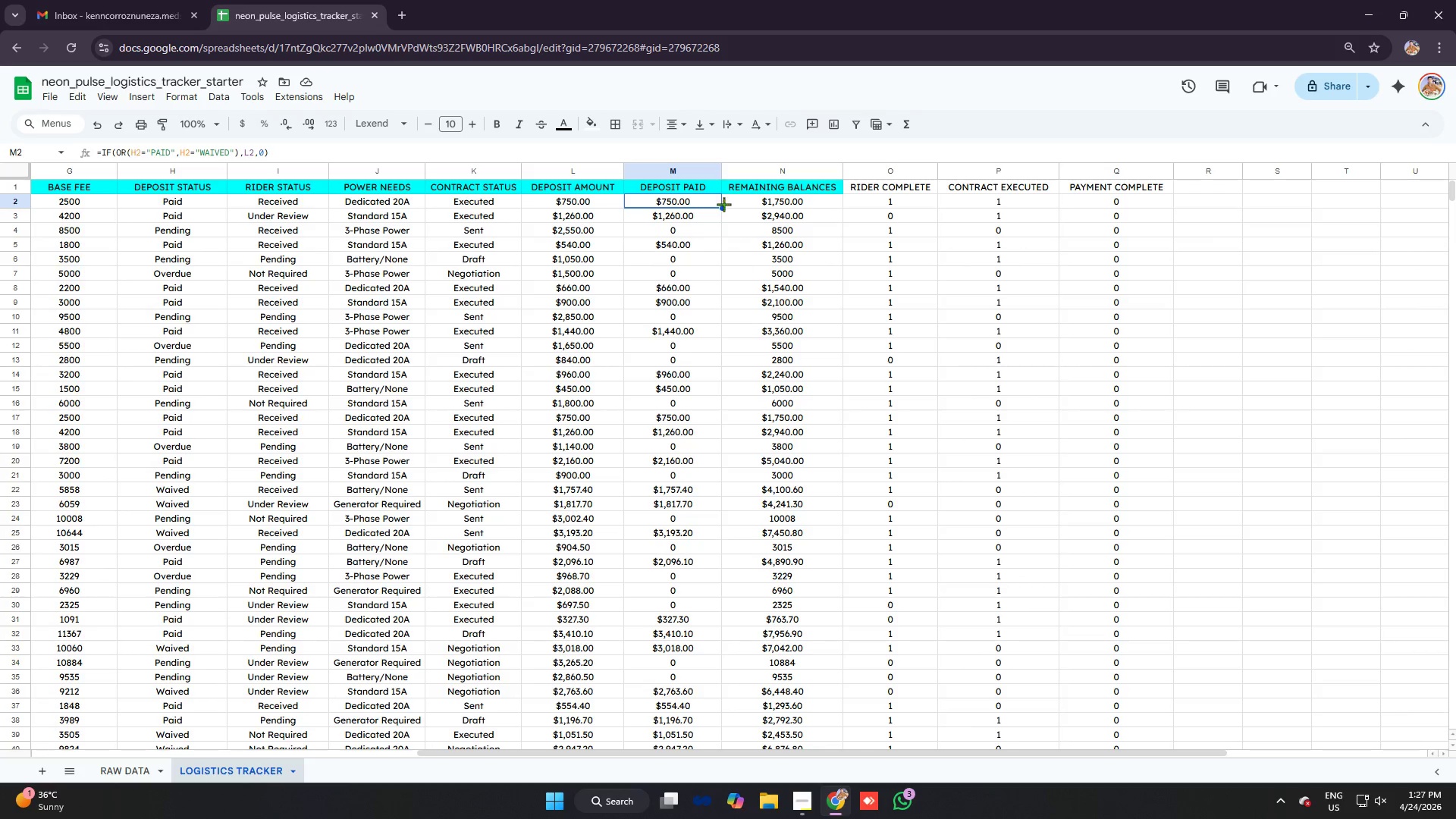 
left_click([758, 206])
 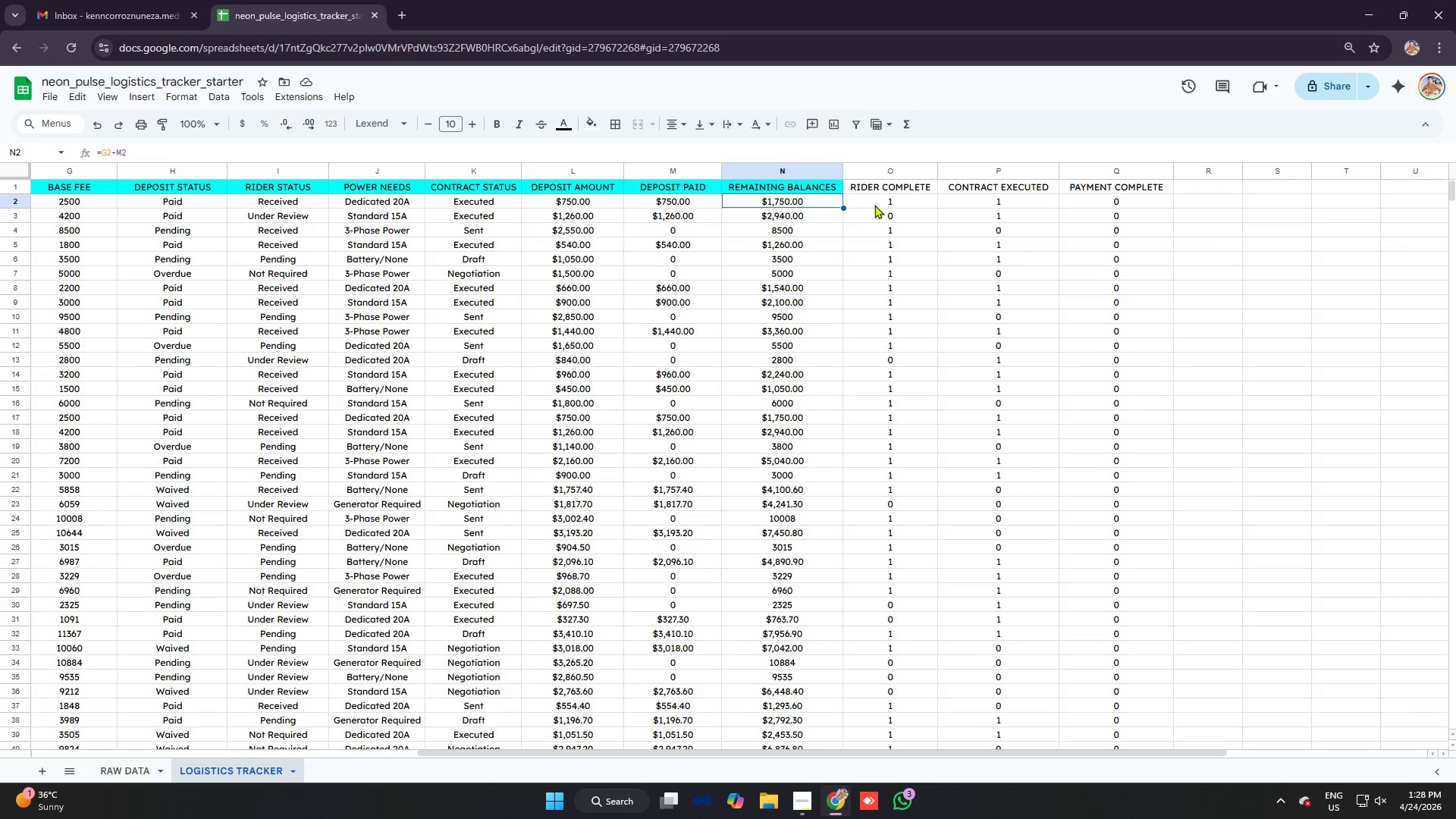 
left_click([879, 205])
 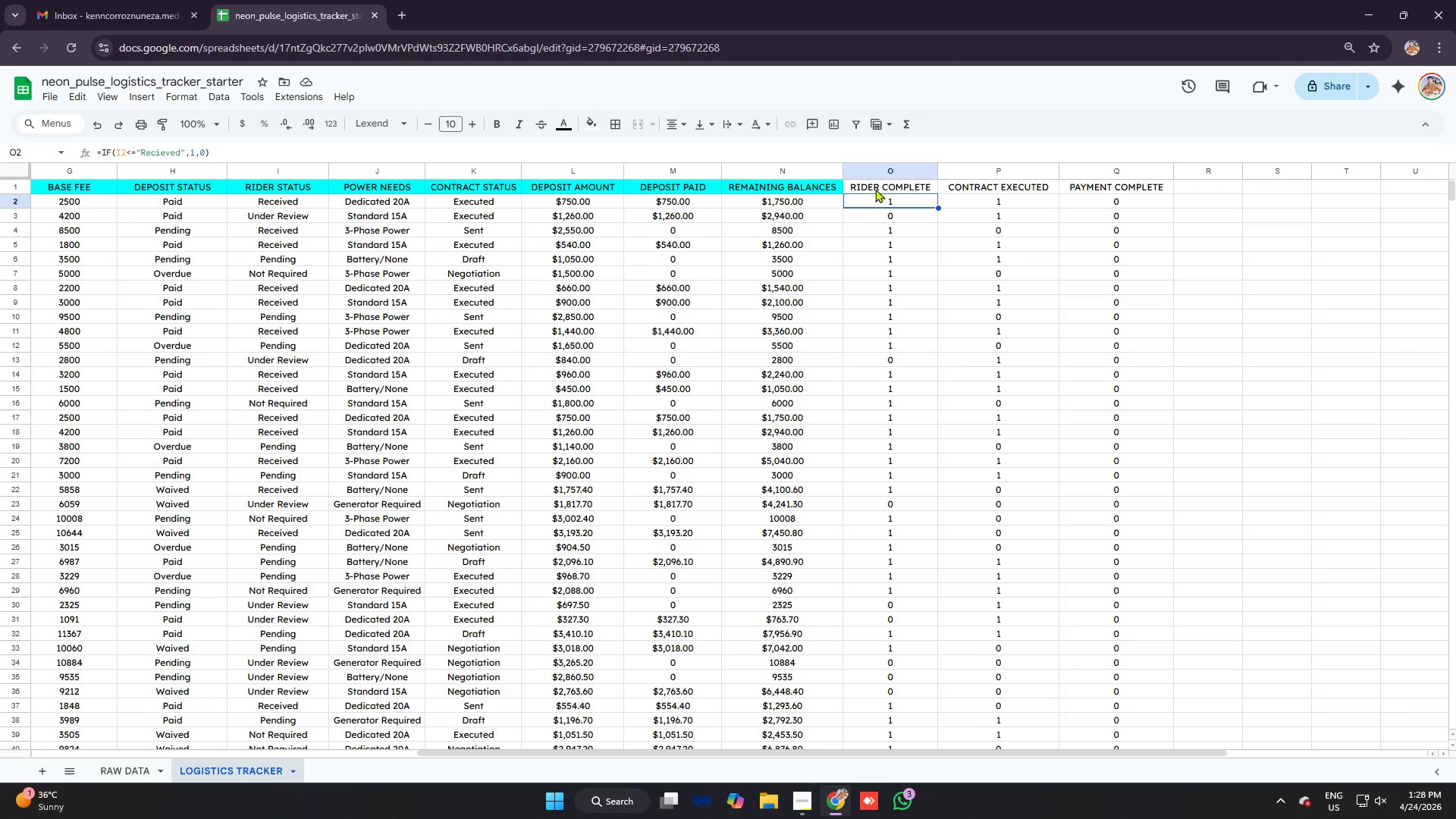 
left_click_drag(start_coordinate=[875, 189], to_coordinate=[1121, 187])
 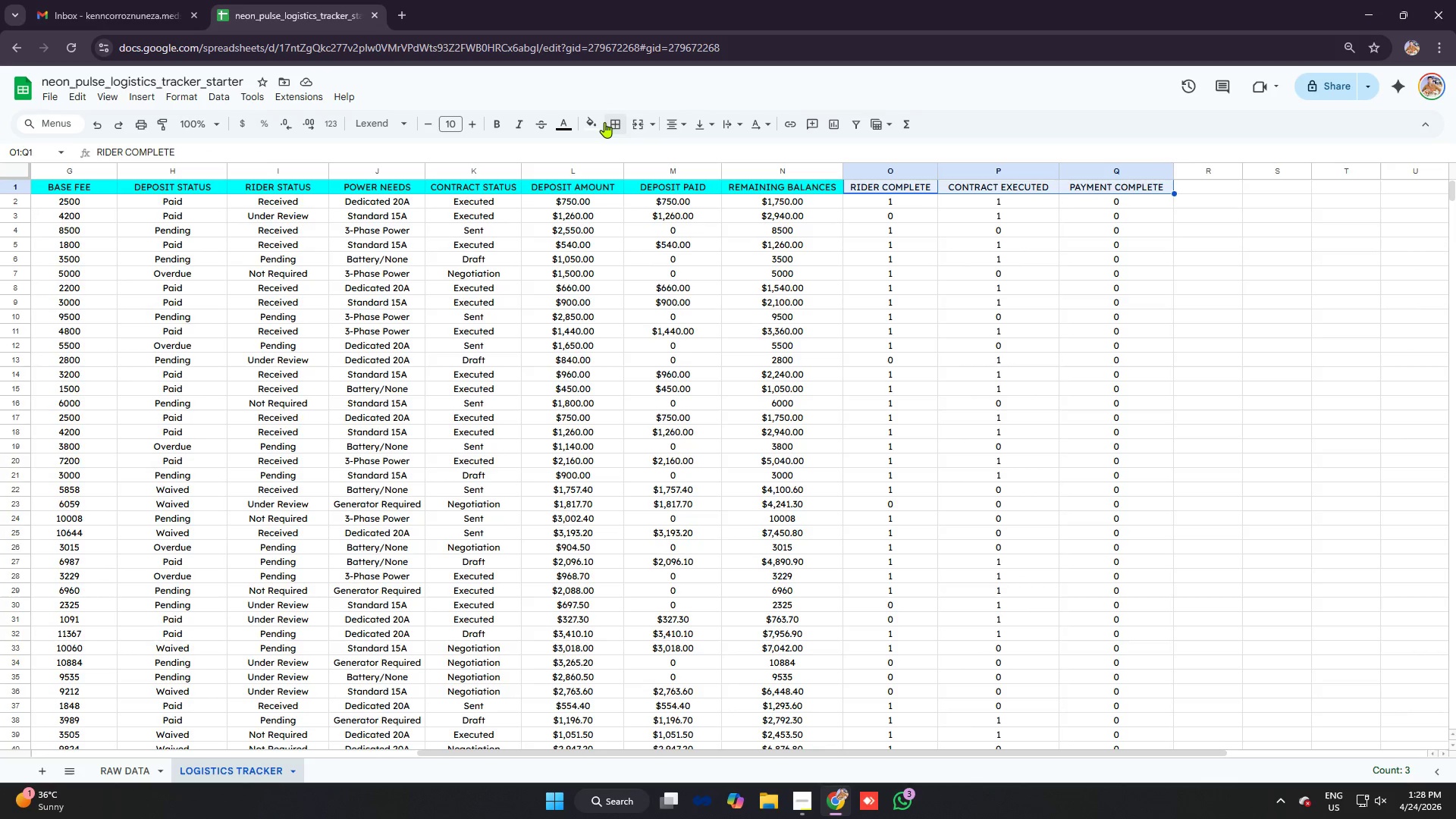 
left_click([594, 119])
 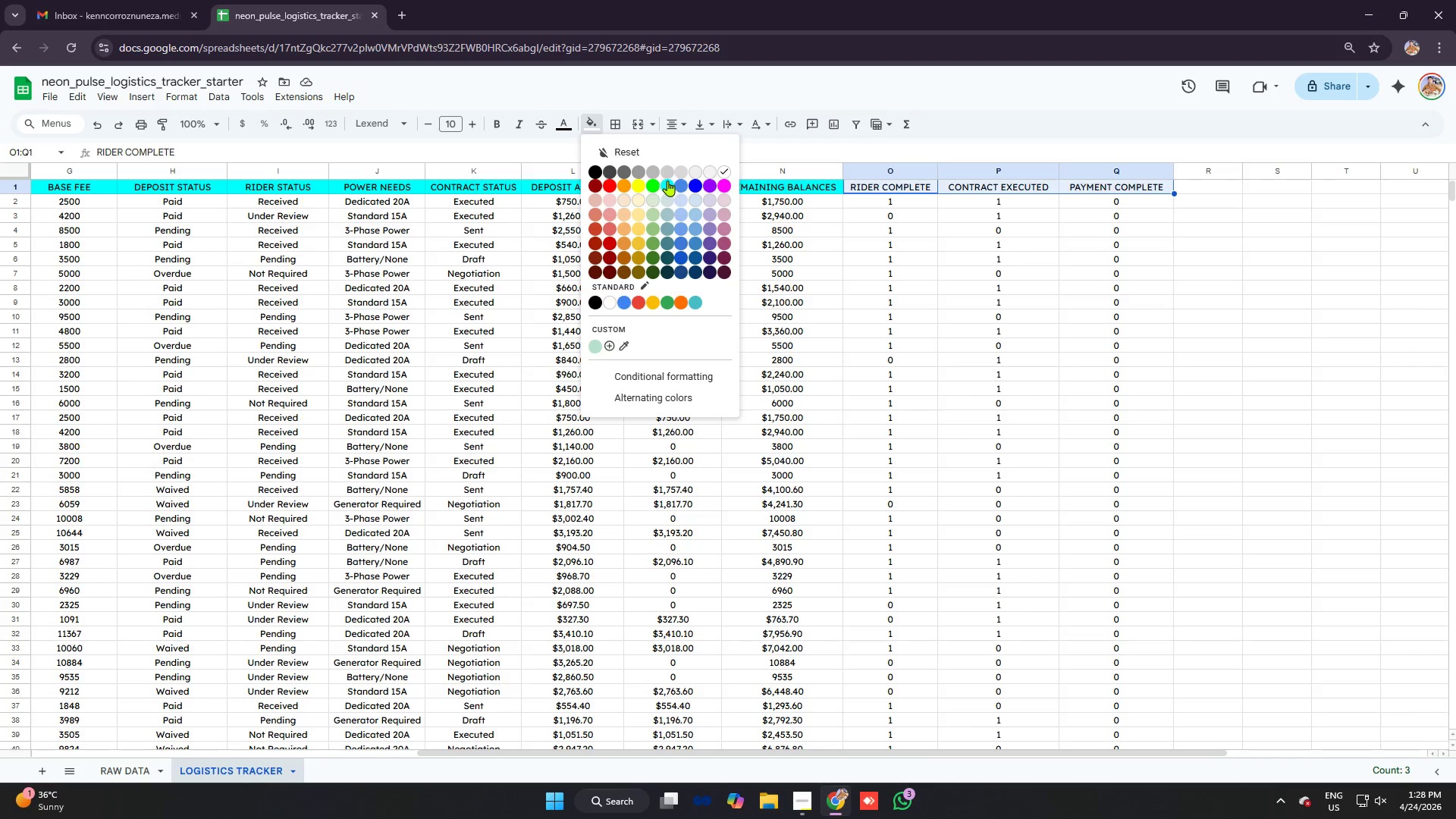 
left_click([668, 182])
 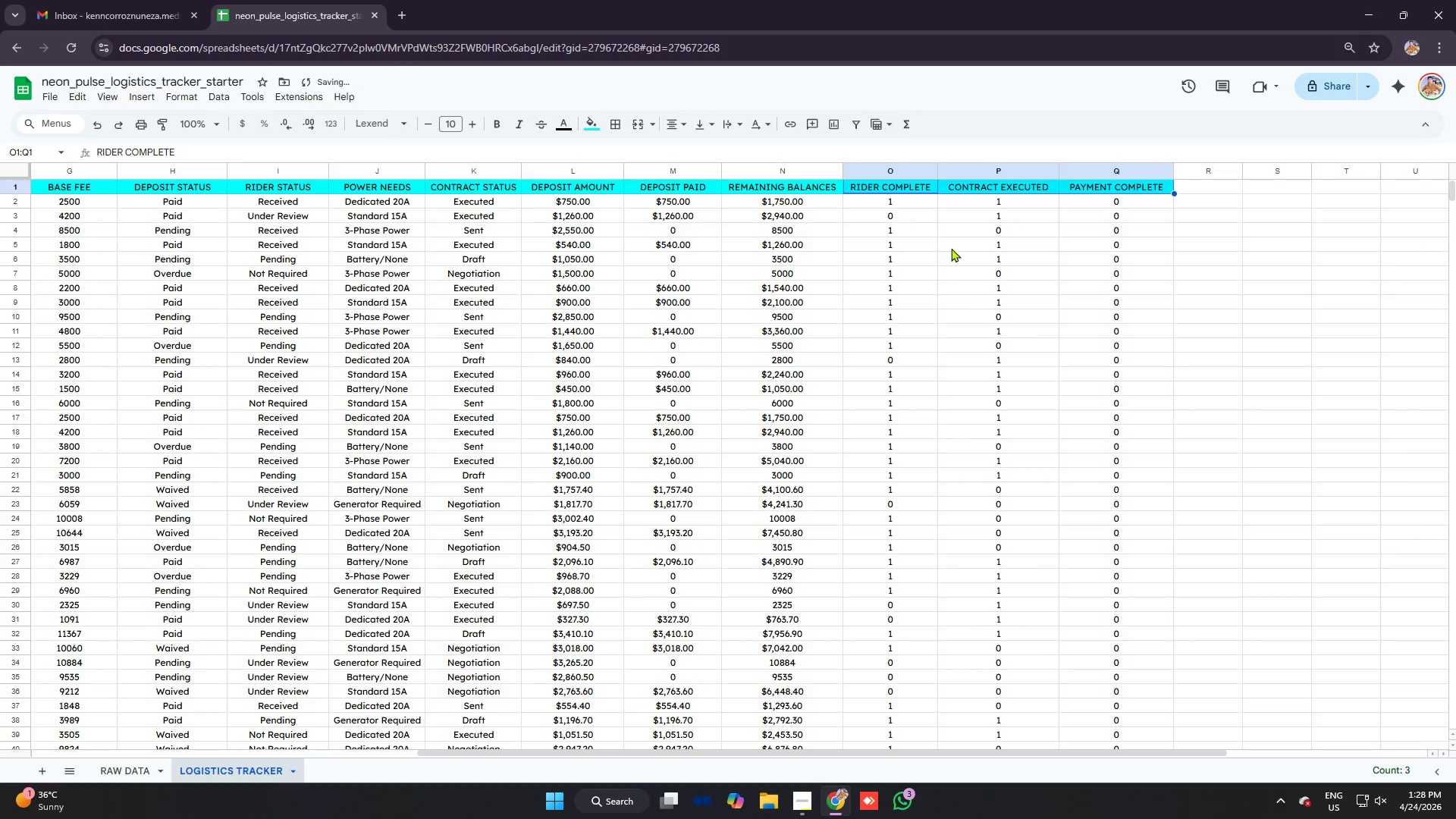 
left_click([996, 256])
 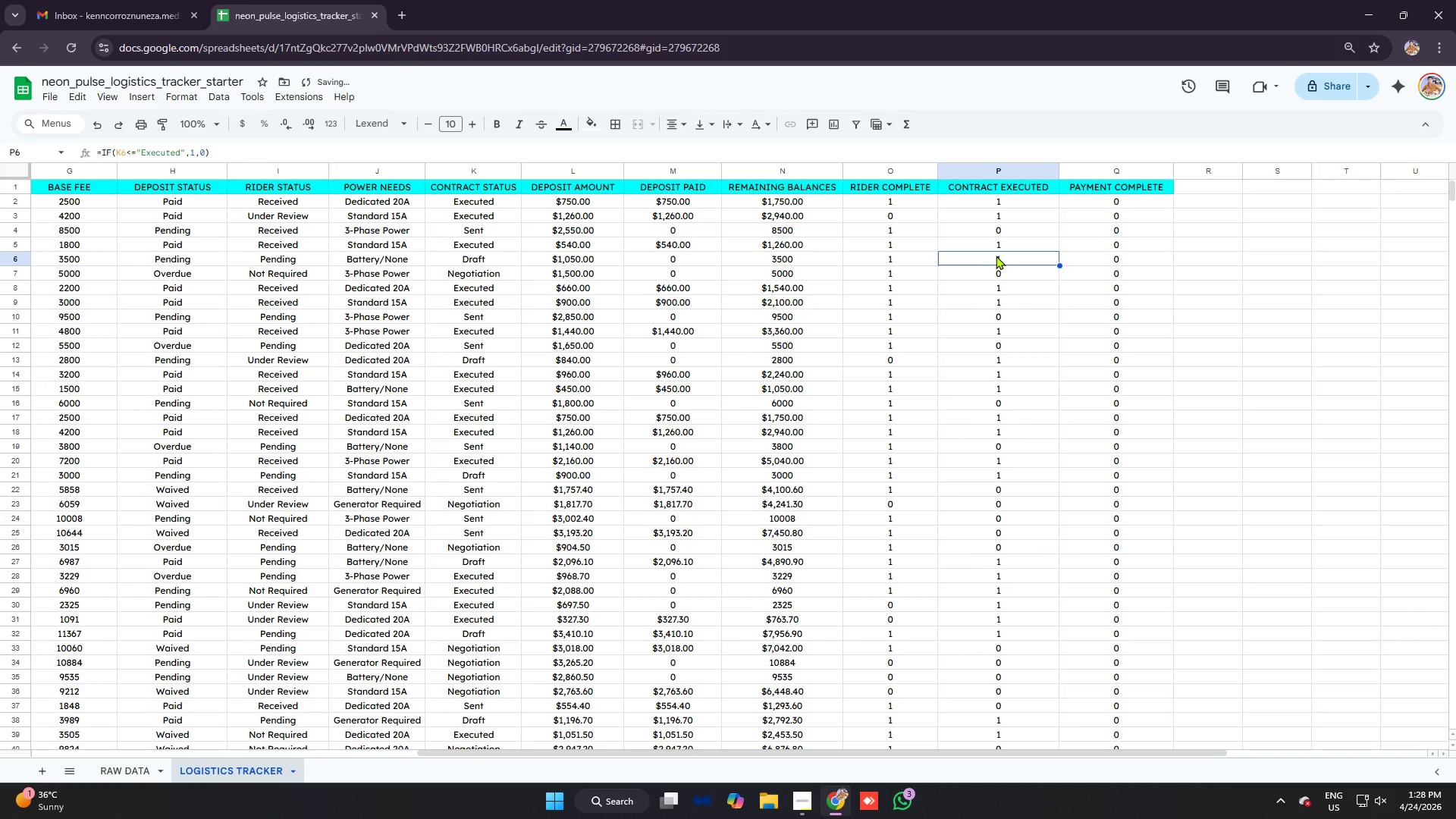 
scroll: coordinate [996, 256], scroll_direction: down, amount: 10.0
 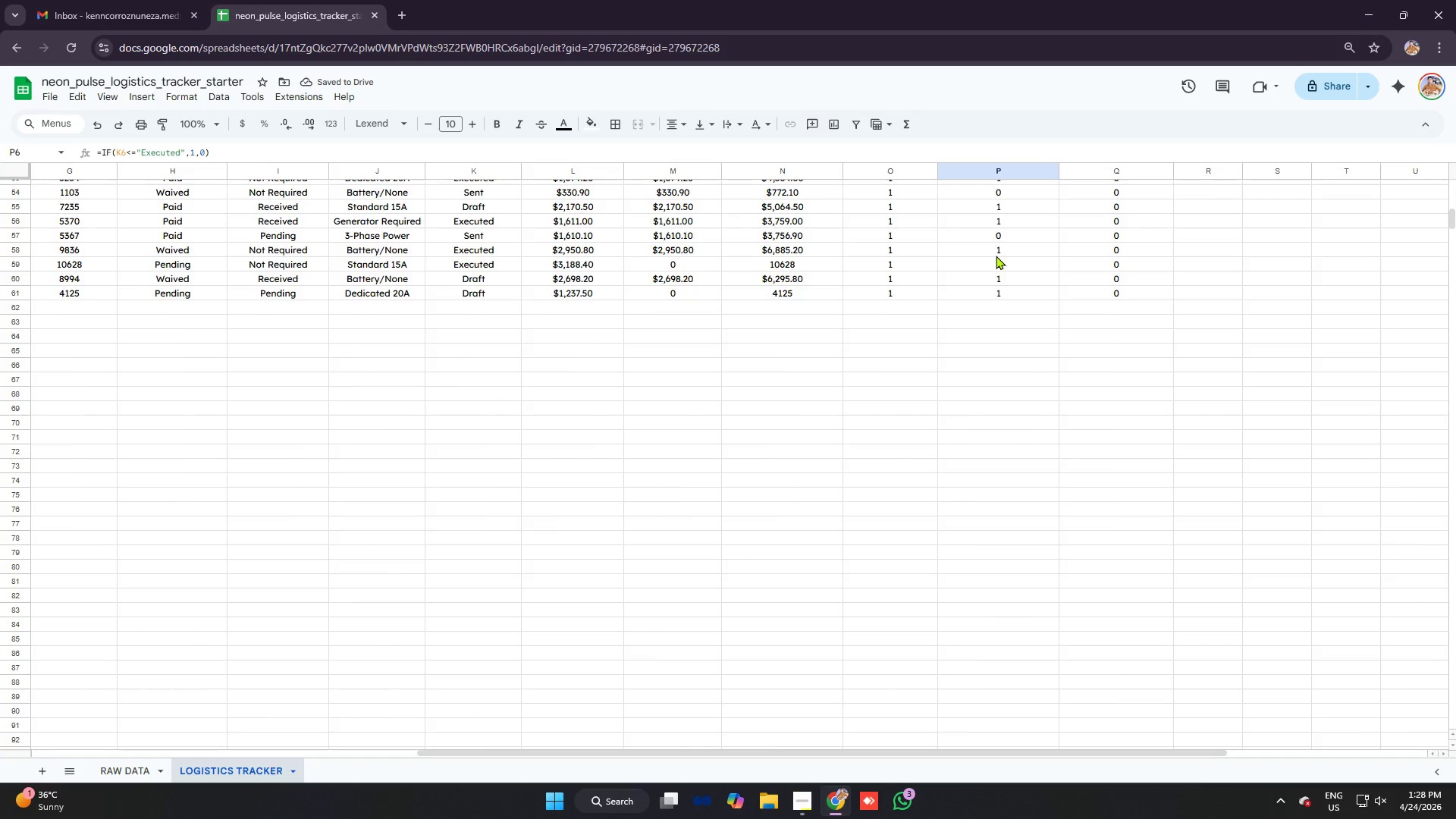 
scroll: coordinate [1006, 257], scroll_direction: up, amount: 6.0
 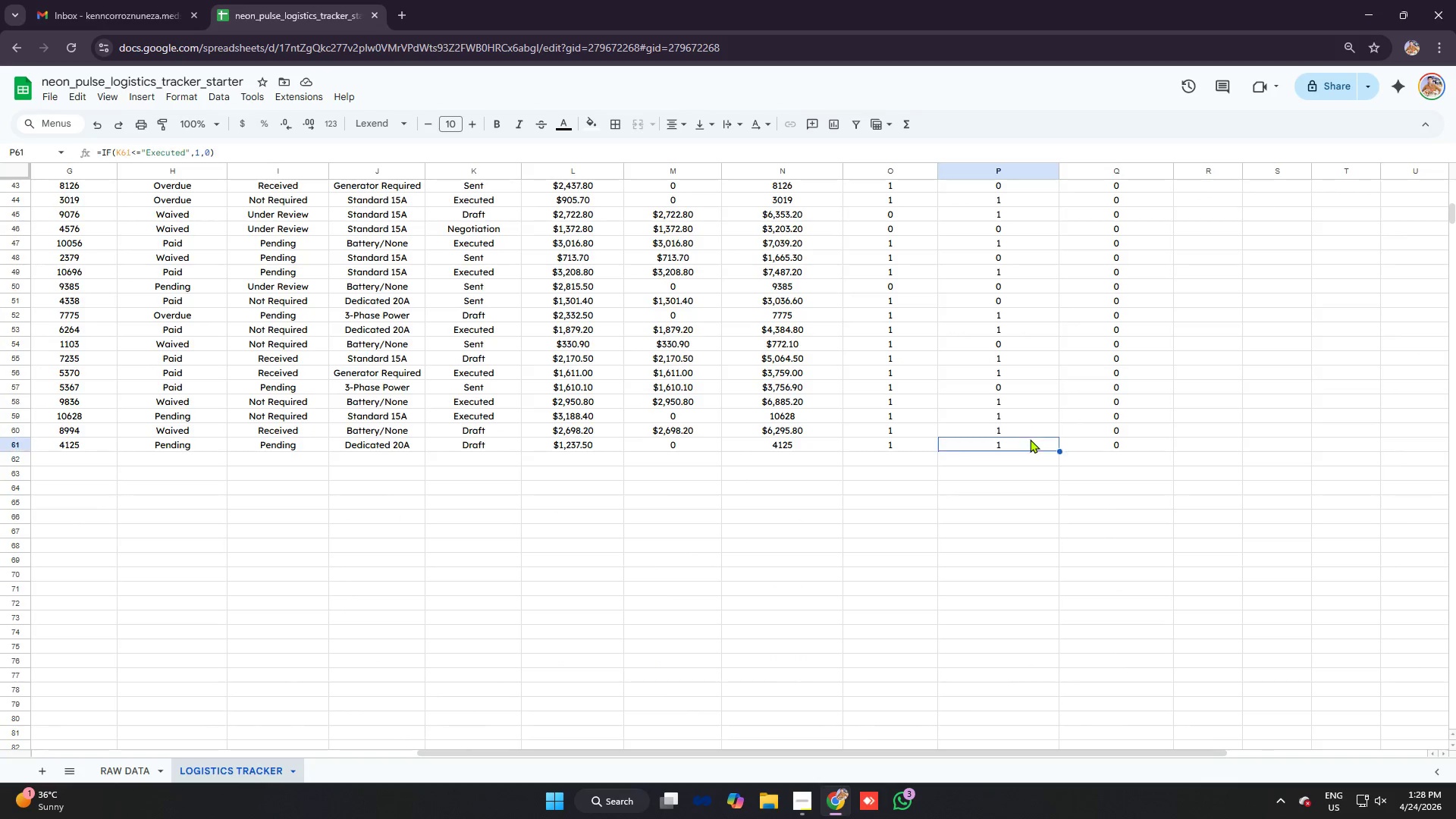 
double_click([1116, 446])
 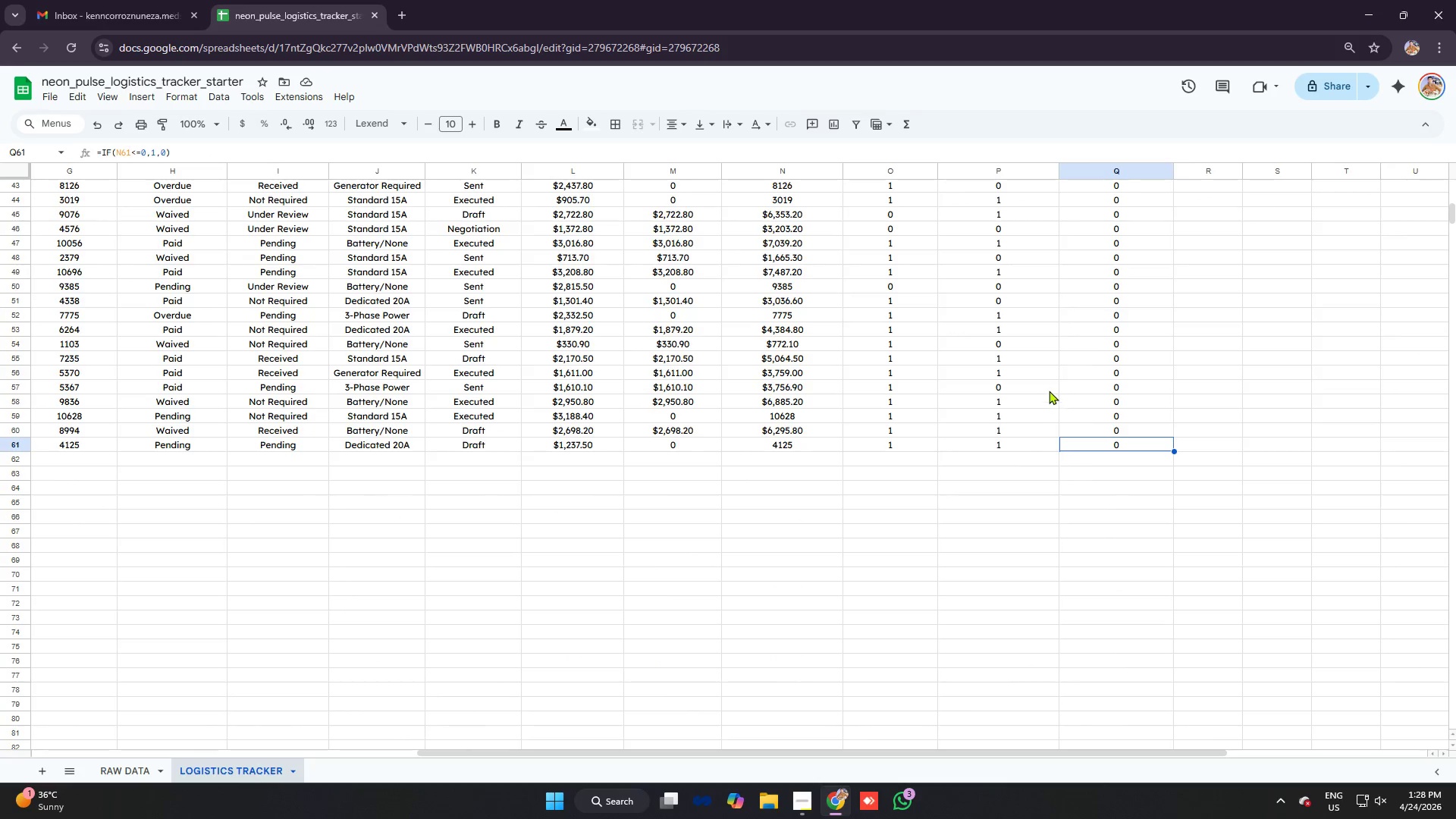 
scroll: coordinate [1048, 388], scroll_direction: up, amount: 13.0
 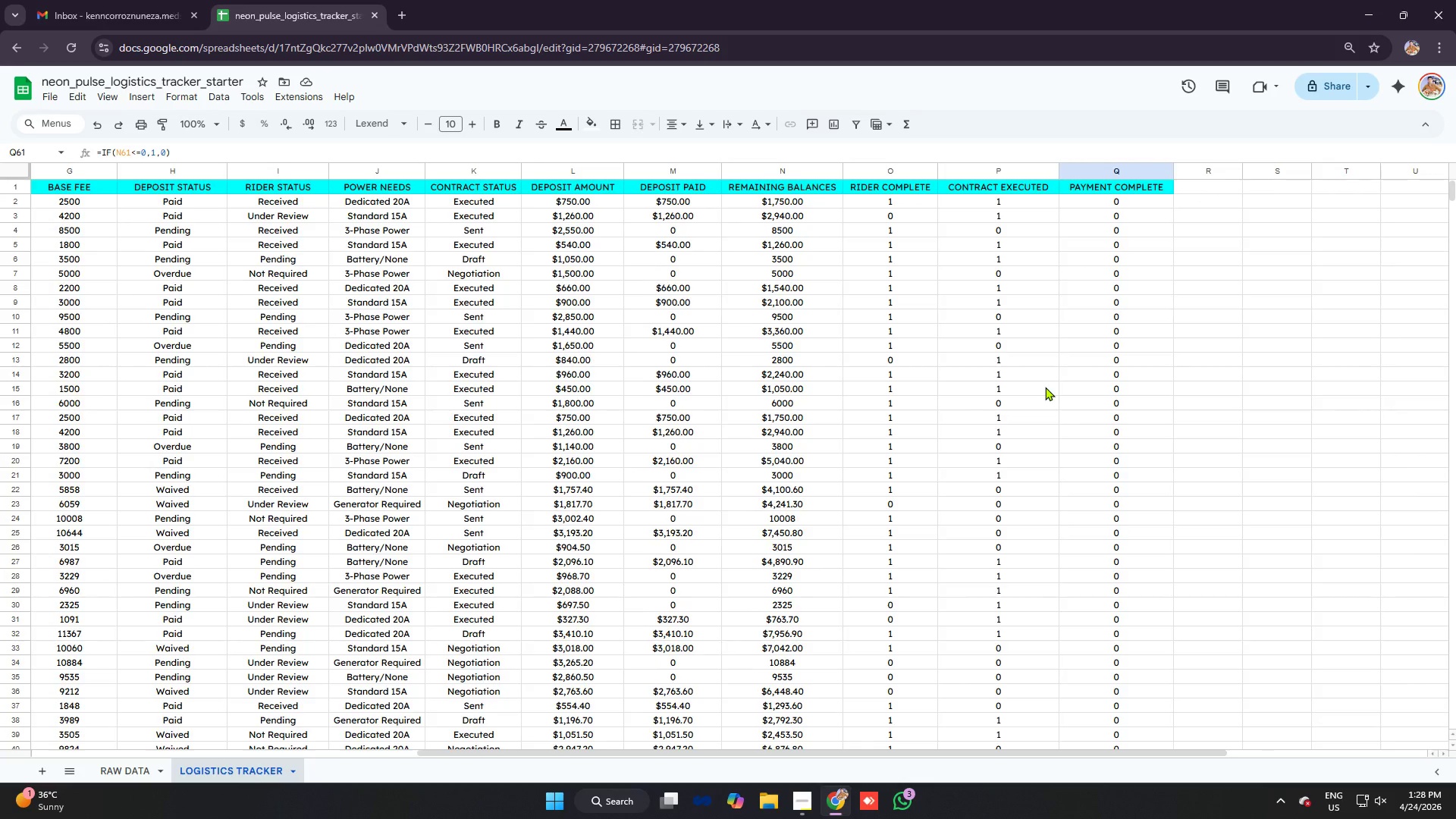 
scroll: coordinate [532, 392], scroll_direction: down, amount: 8.0
 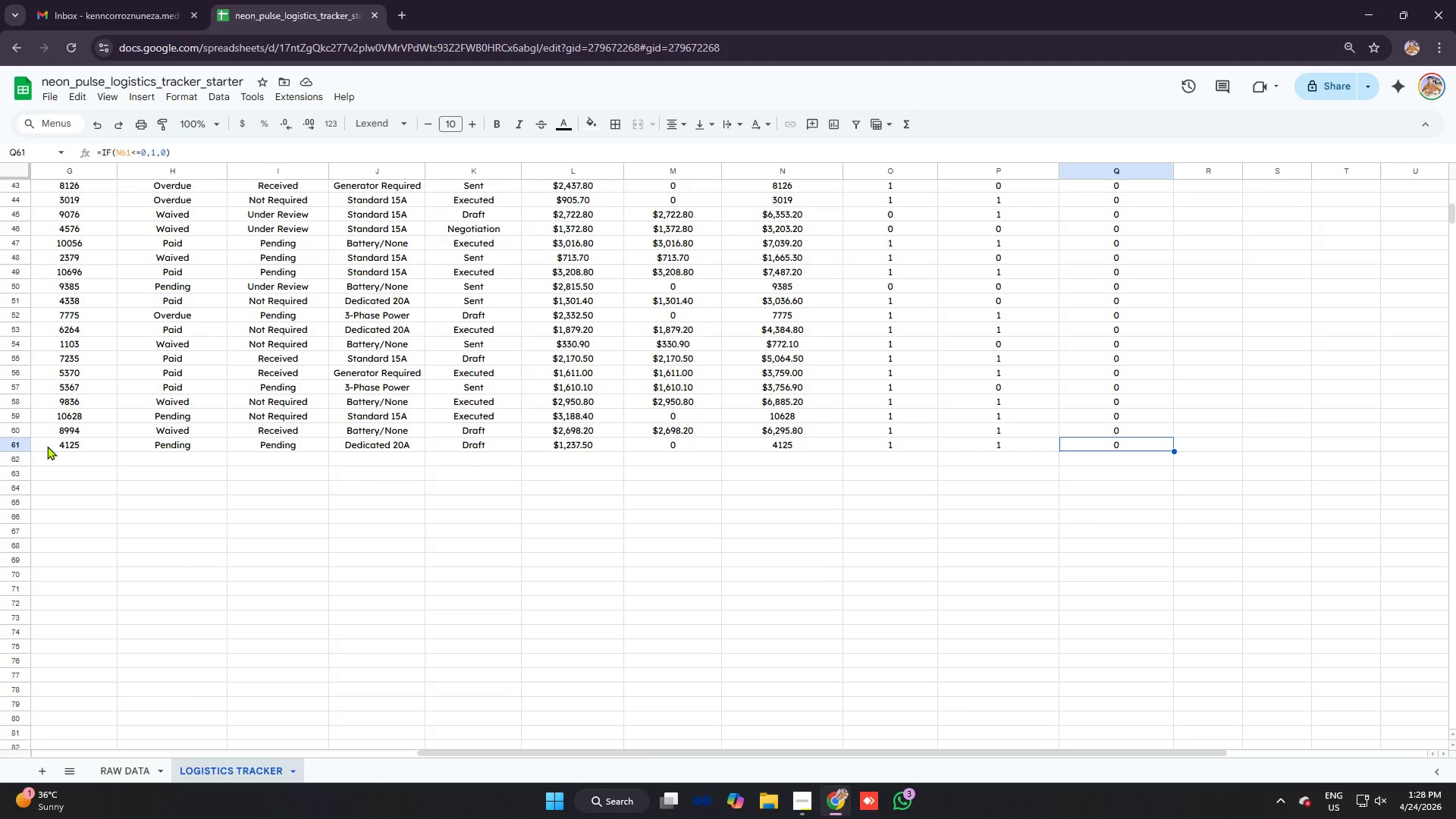 
left_click([78, 469])
 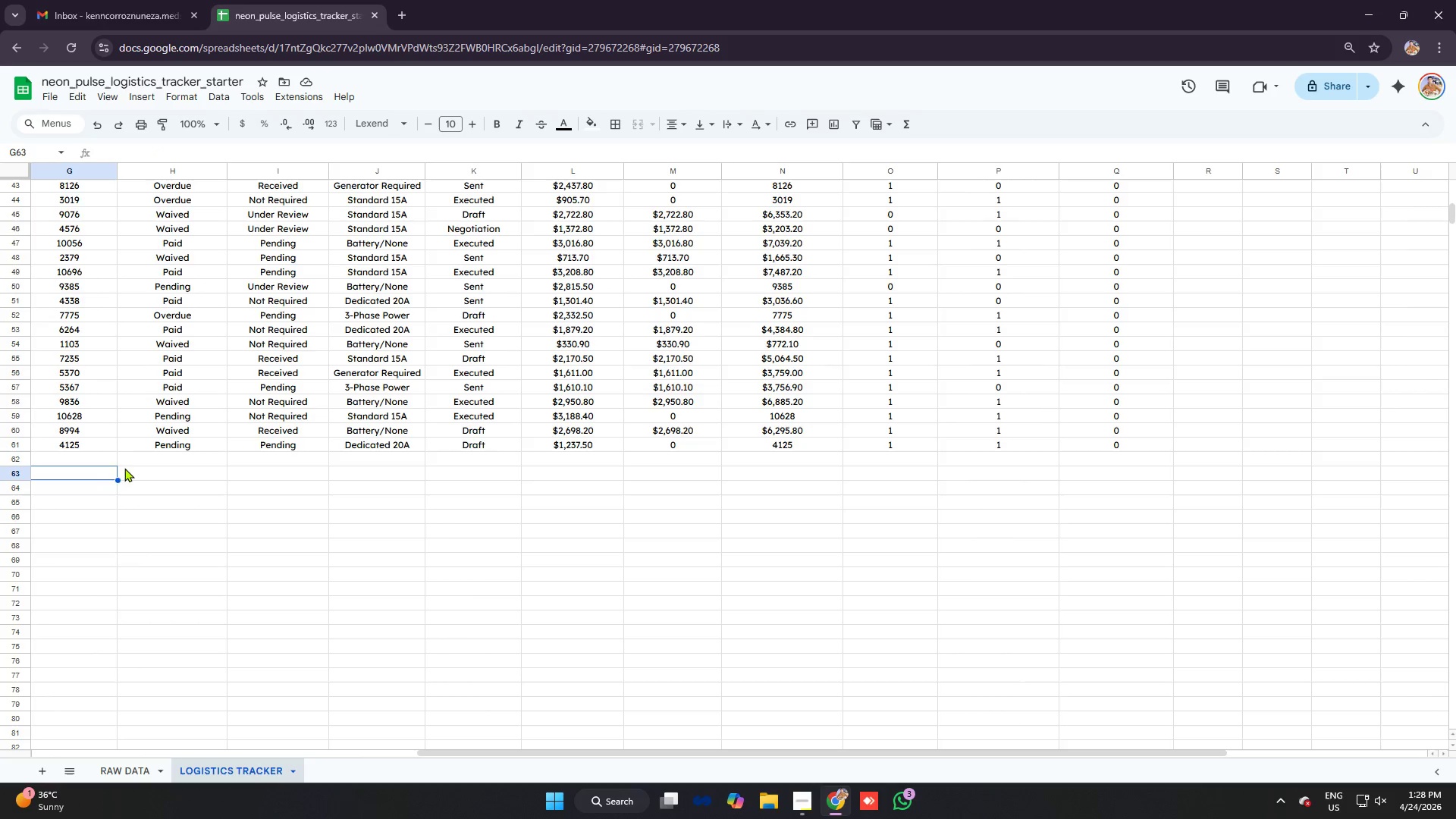 
left_click_drag(start_coordinate=[101, 473], to_coordinate=[1073, 480])
 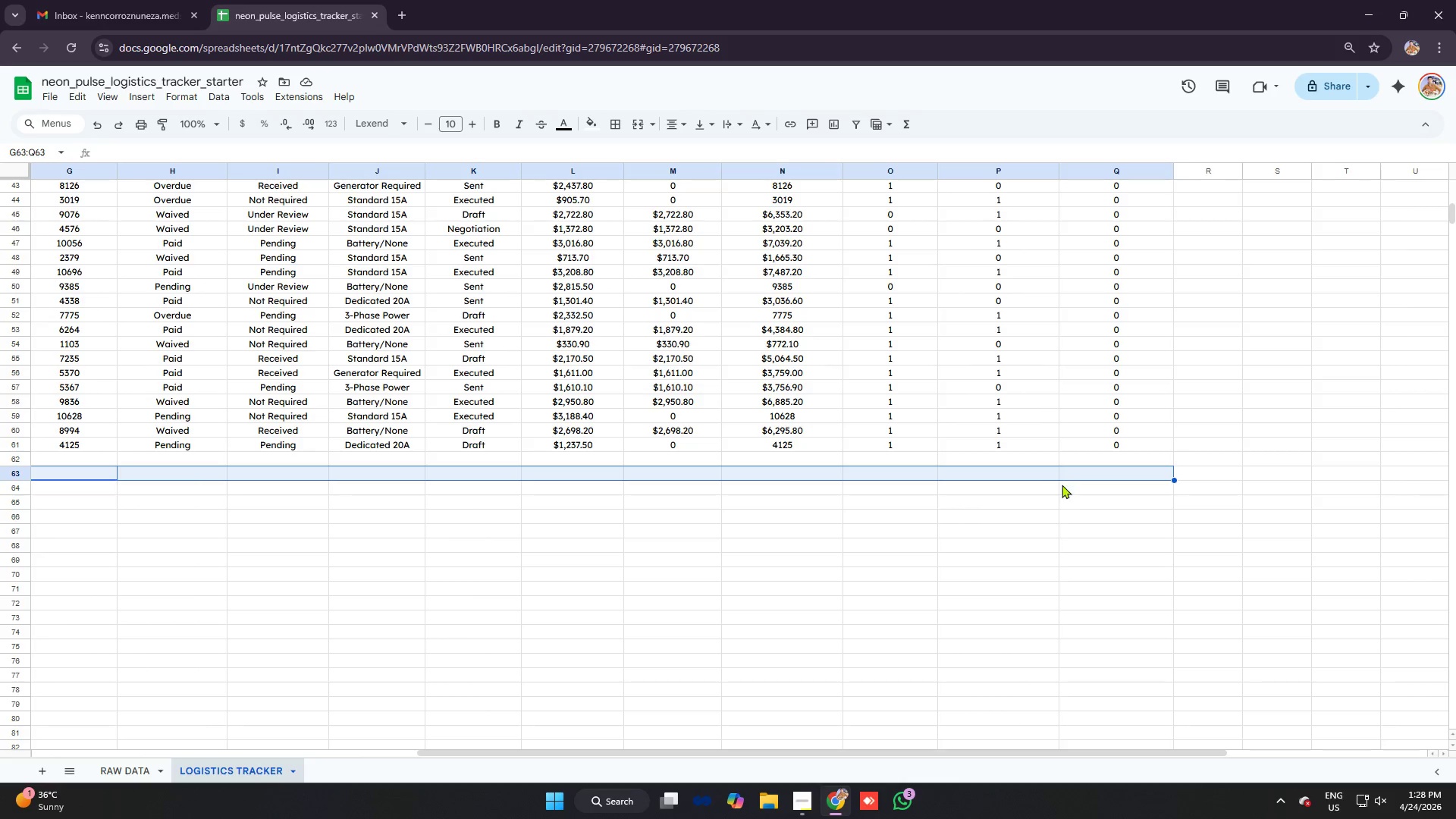 
scroll: coordinate [1068, 441], scroll_direction: up, amount: 5.0
 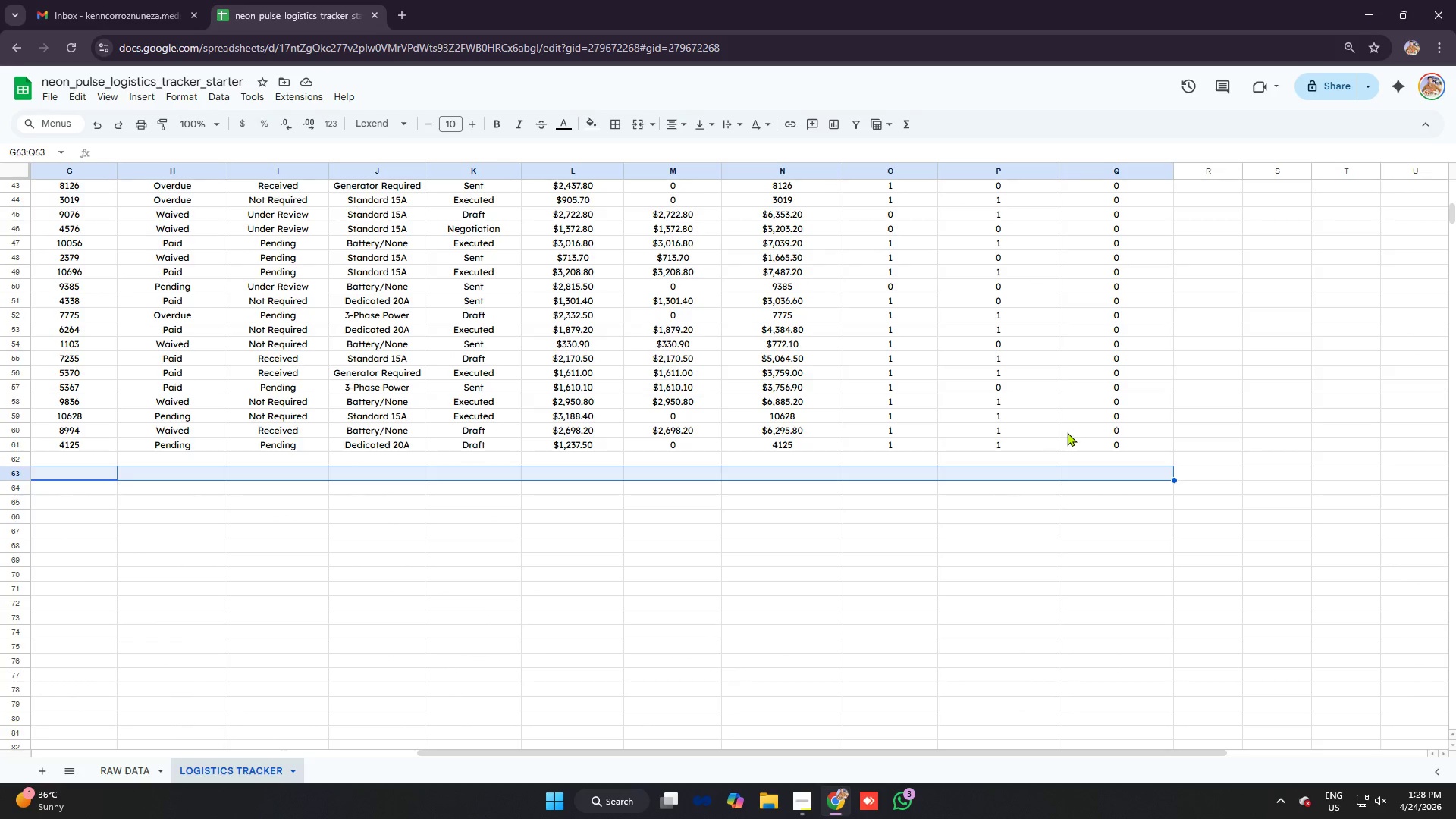 
left_click([1067, 432])
 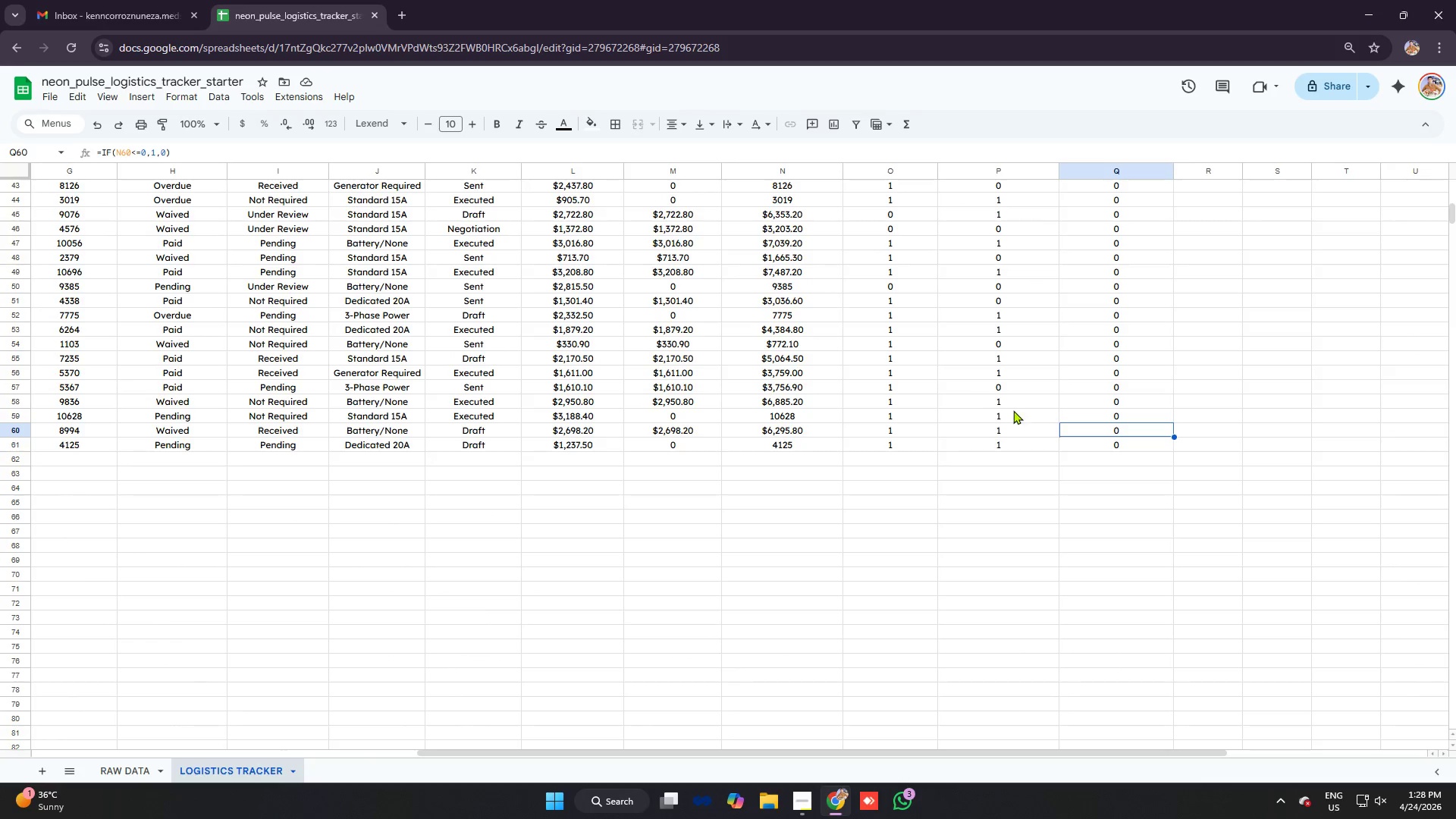 
scroll: coordinate [956, 395], scroll_direction: up, amount: 15.0
 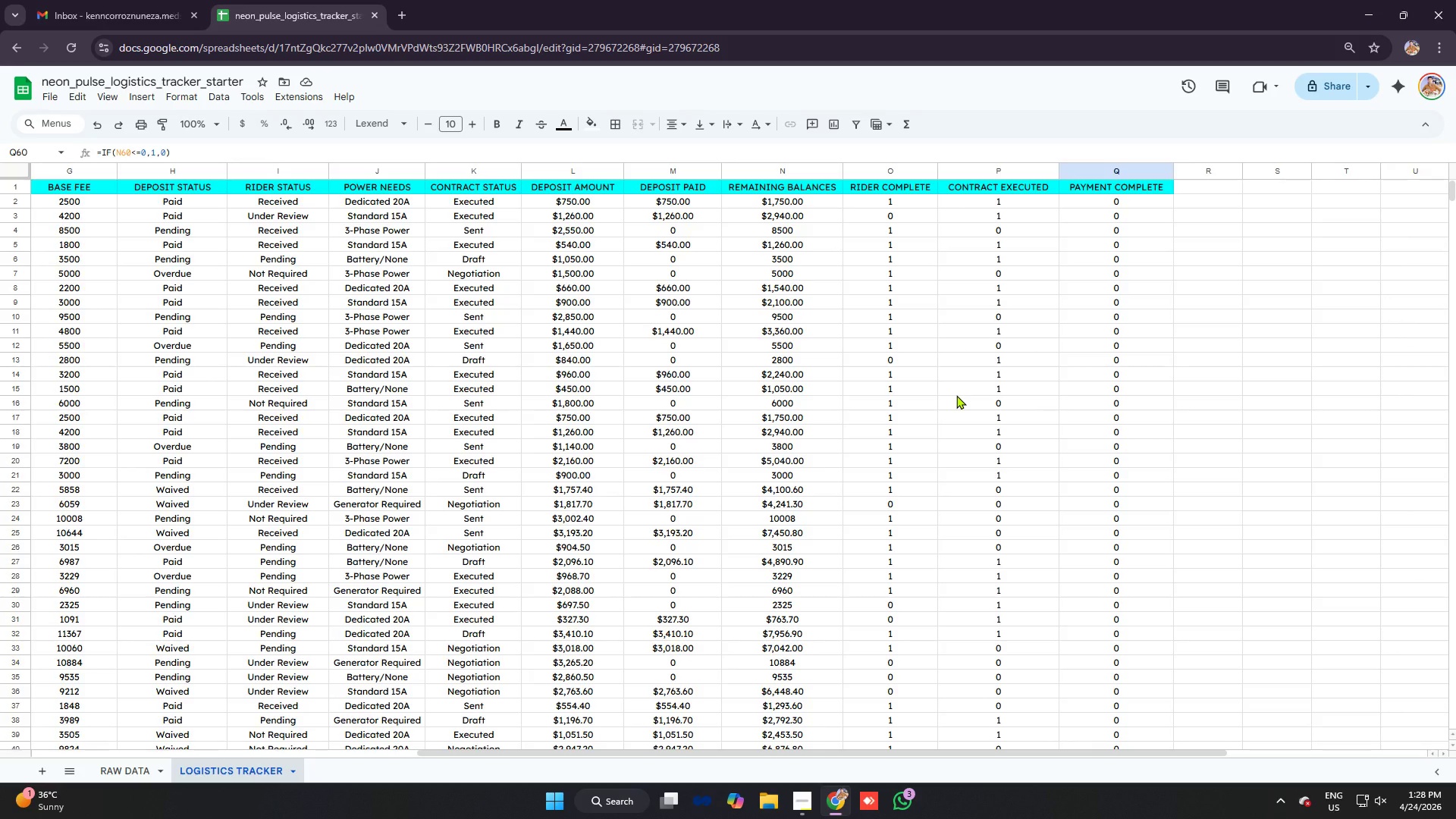 
wait(13.79)
 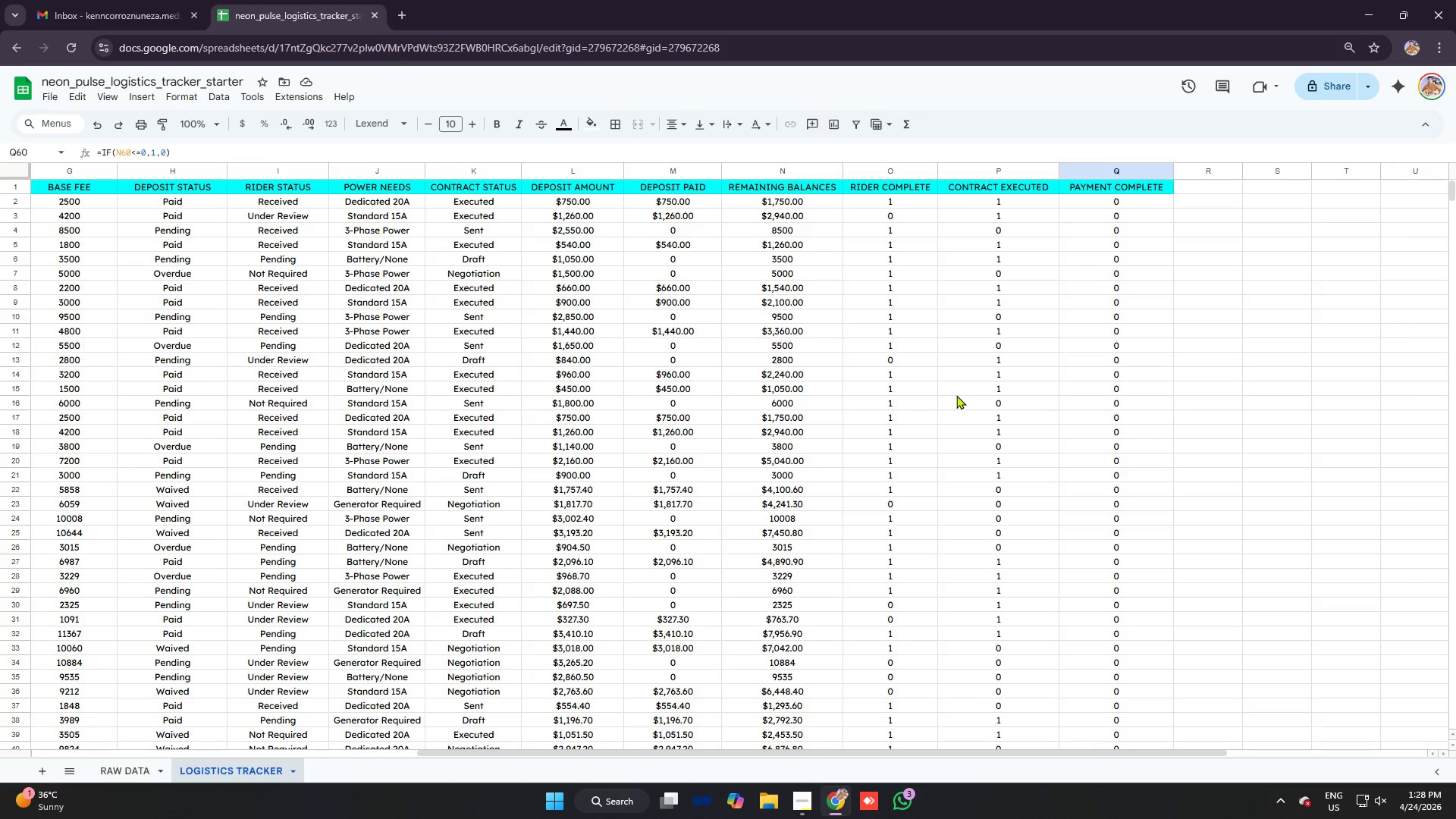 
scroll: coordinate [855, 431], scroll_direction: down, amount: 7.0
 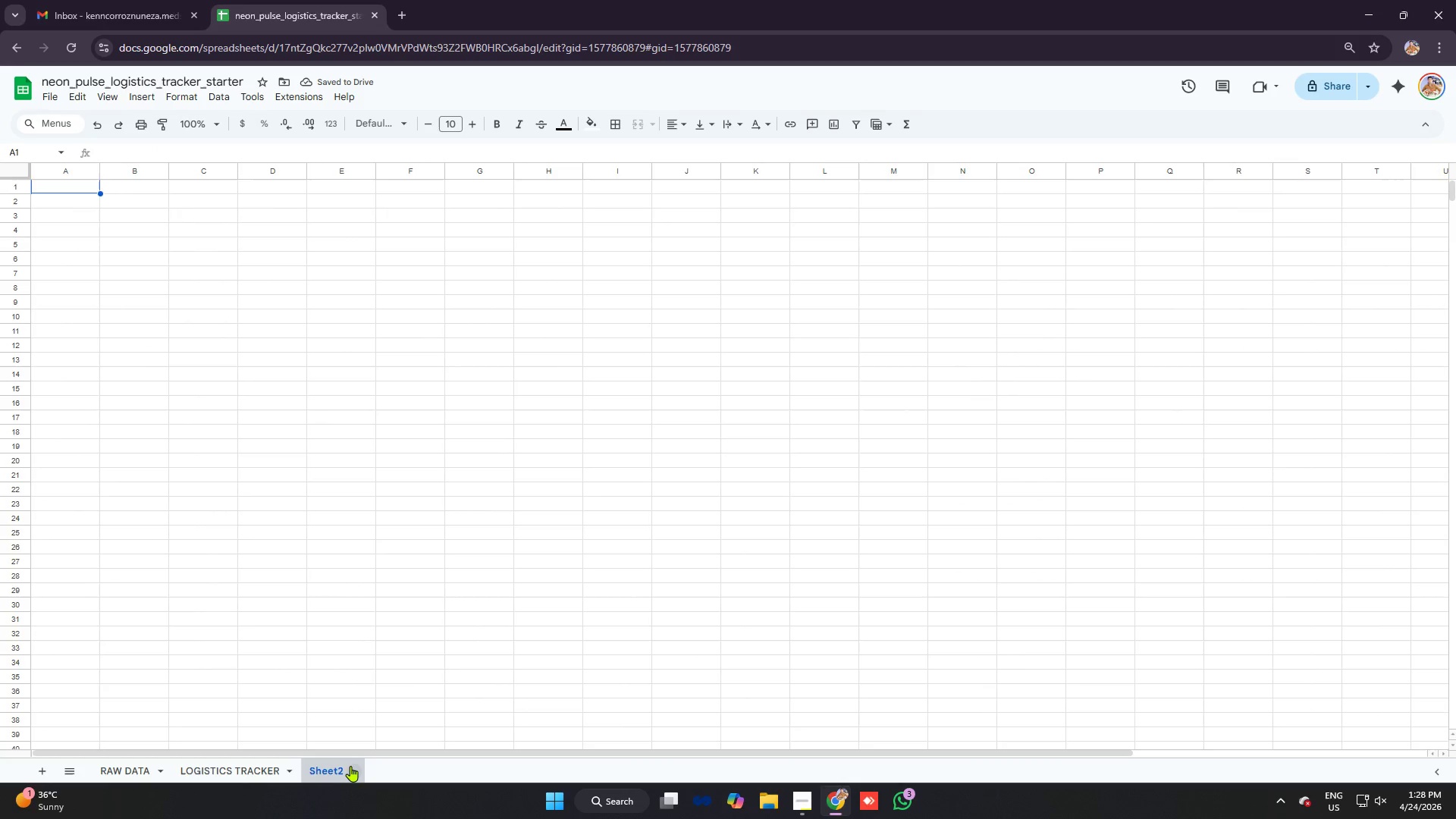 
wait(5.94)
 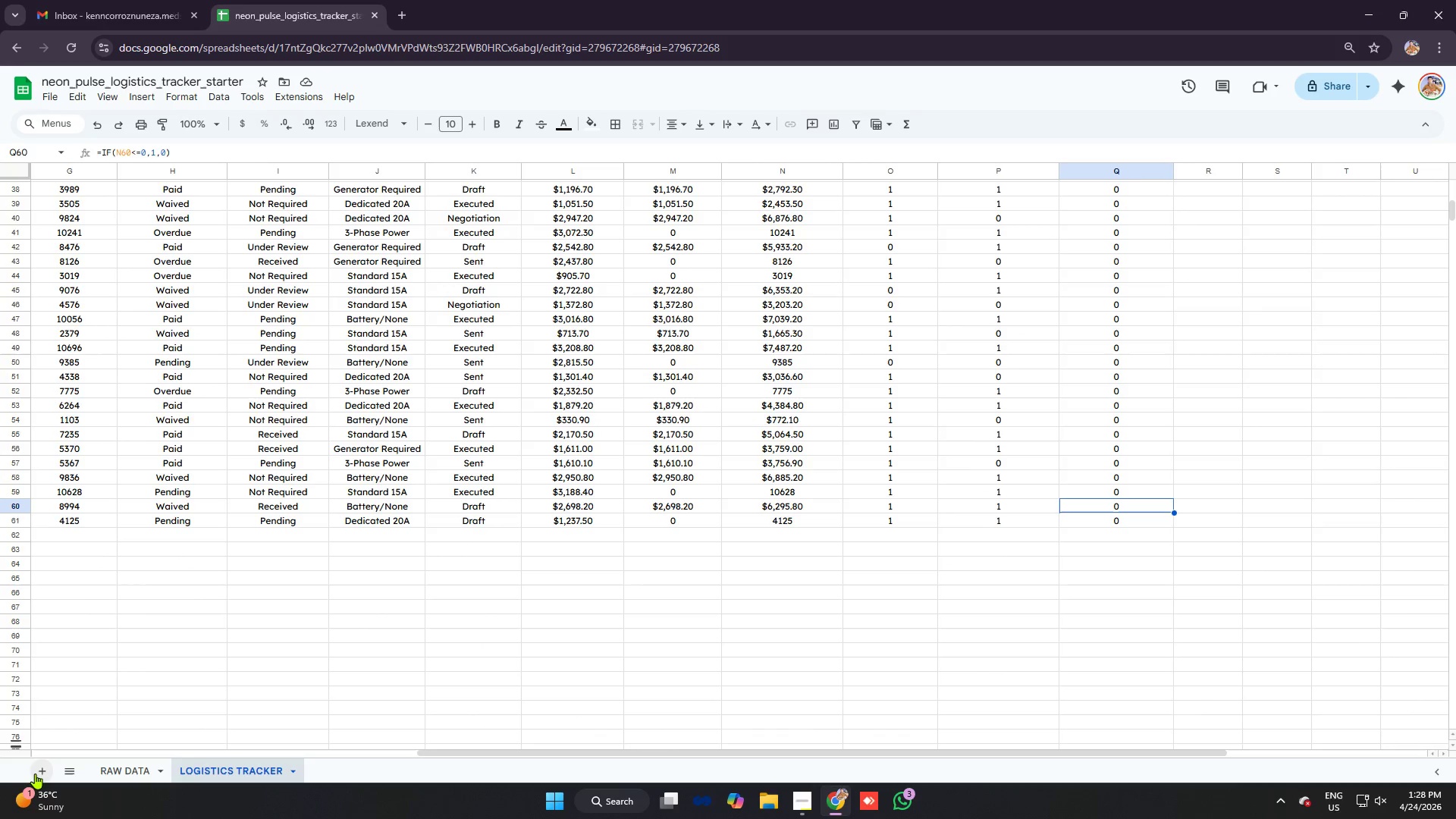 
left_click([336, 602])
 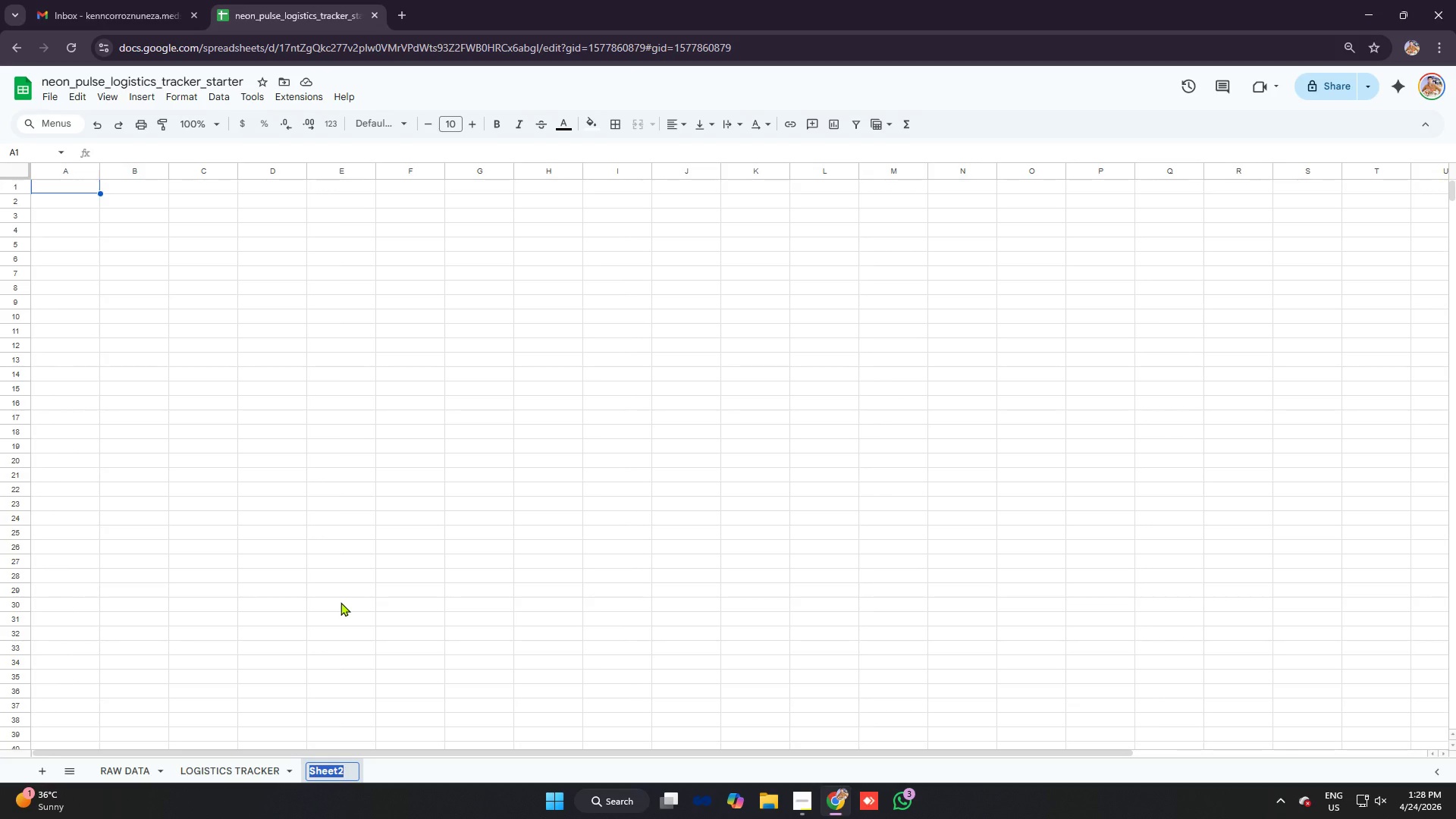 
type(RAW DATA)
 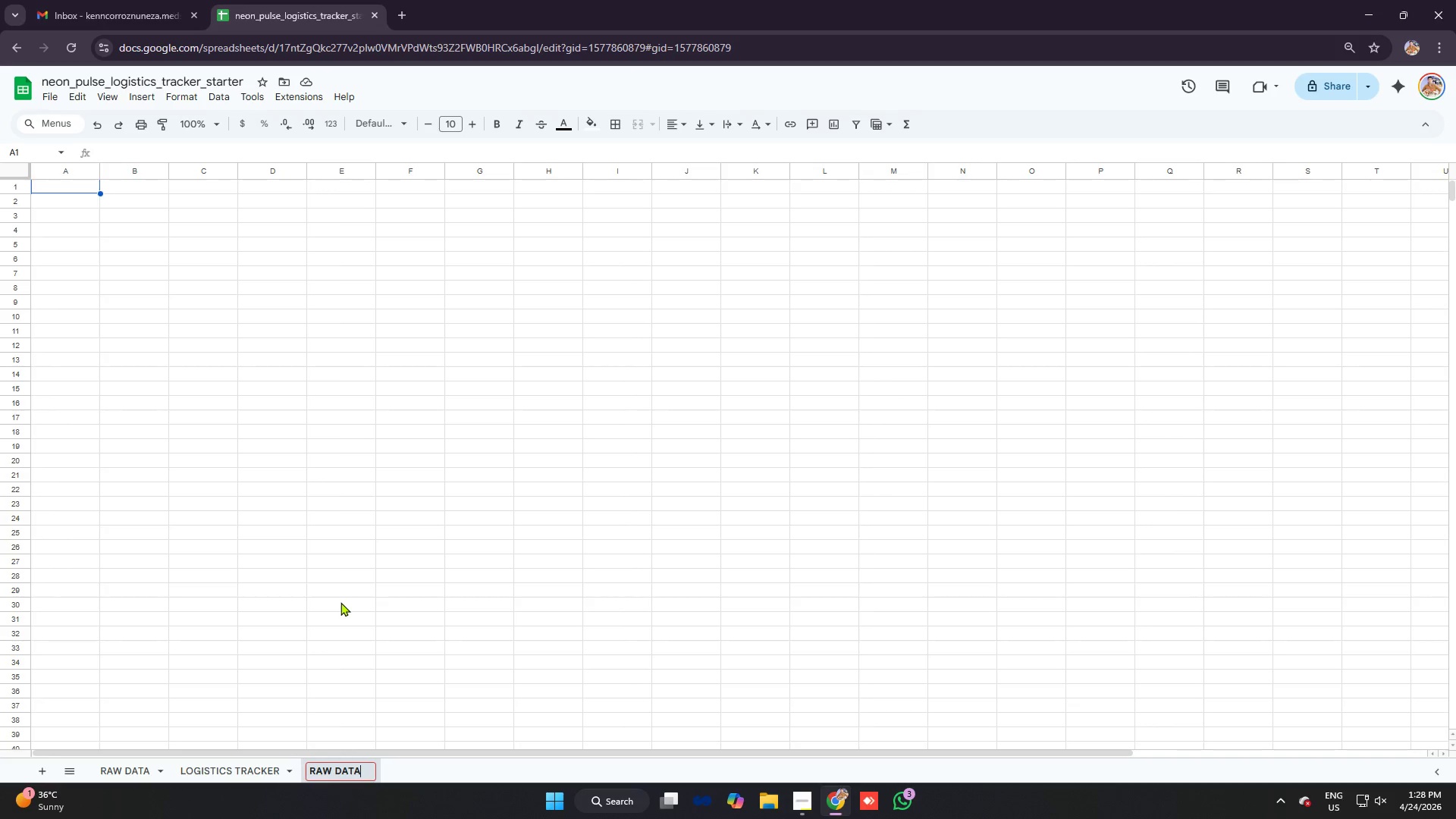 
key(Enter)
 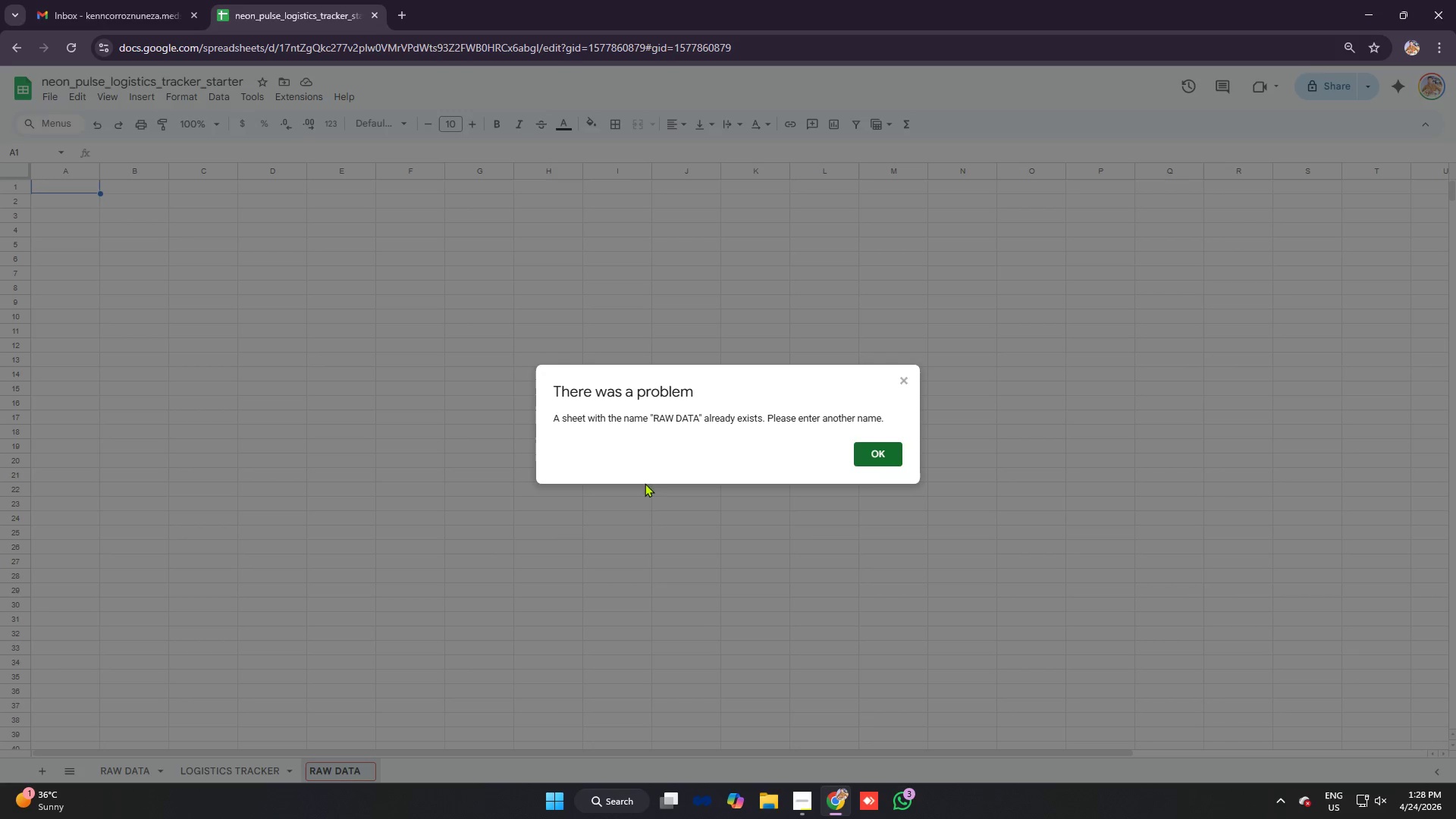 
left_click([885, 456])
 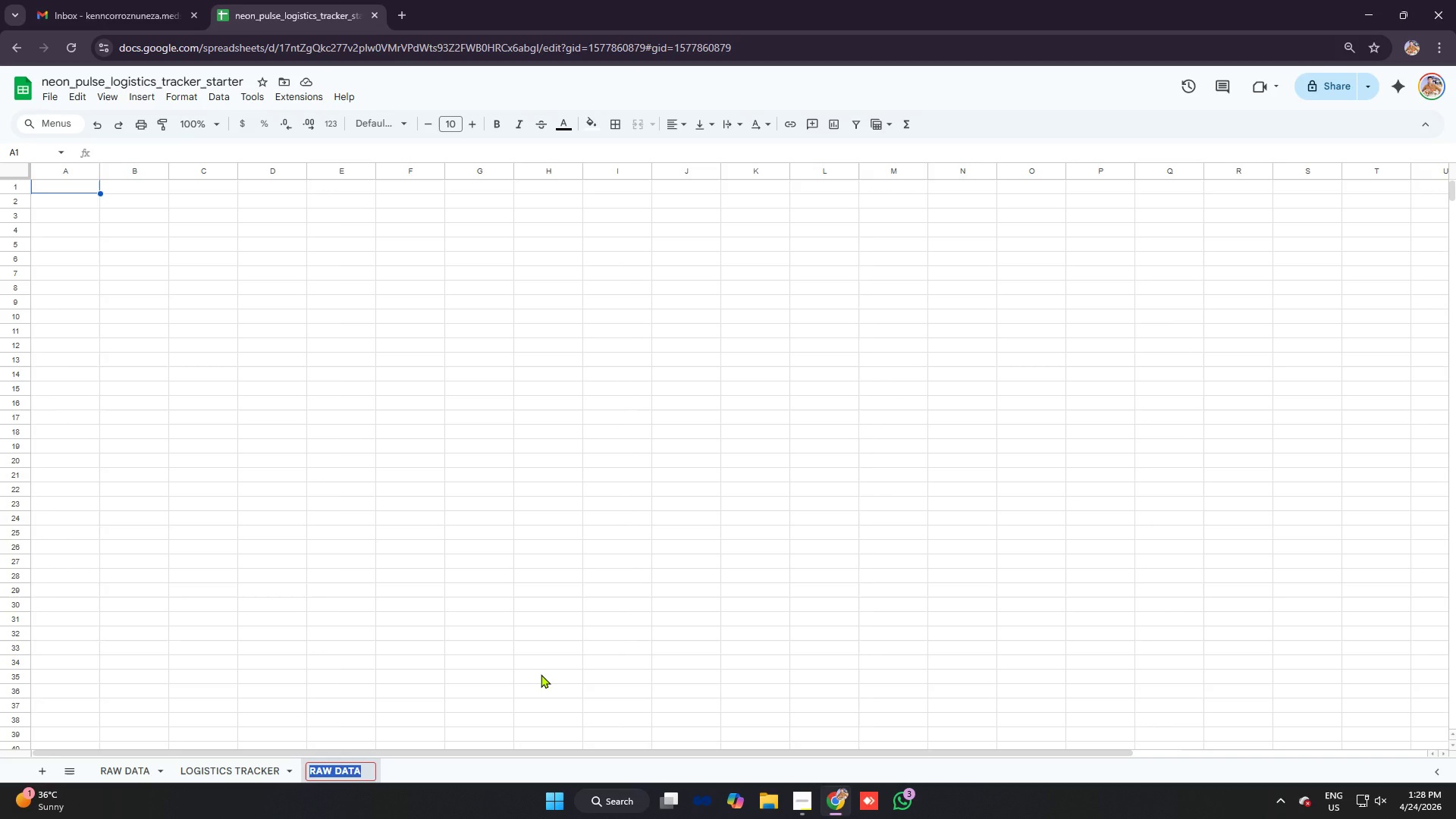 
type(DASHBOARD)
 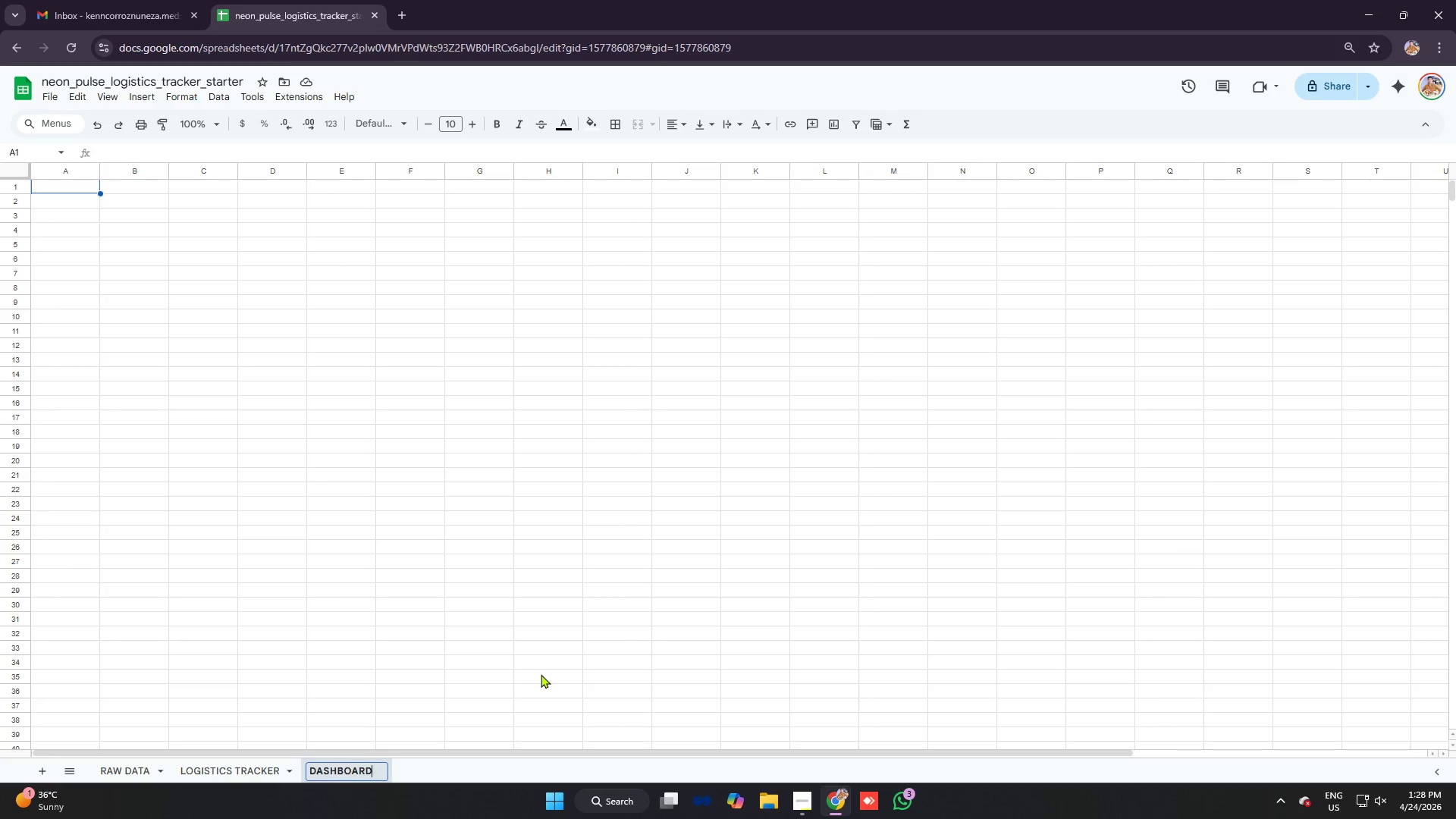 
key(Enter)
 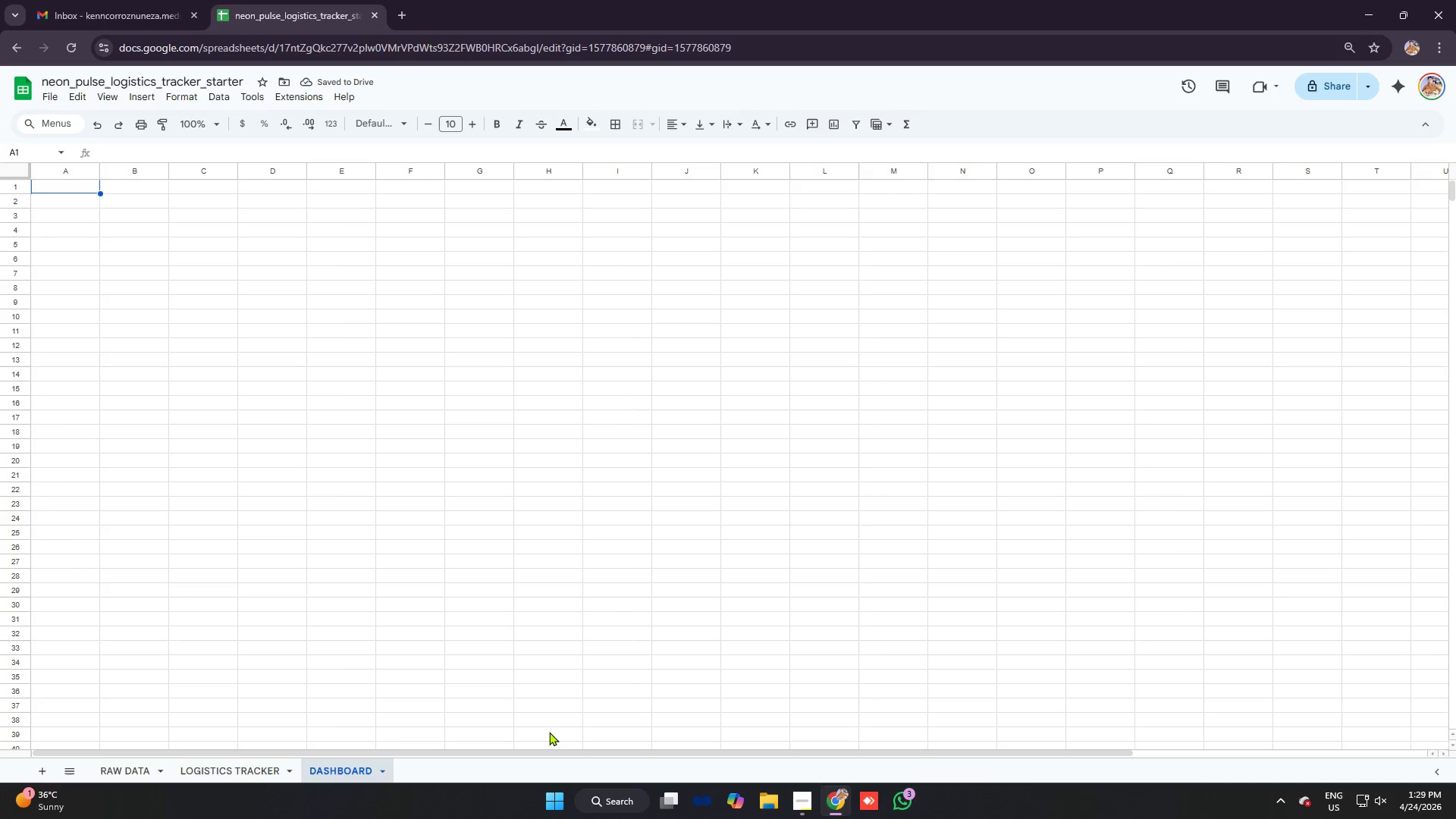 
wait(5.38)
 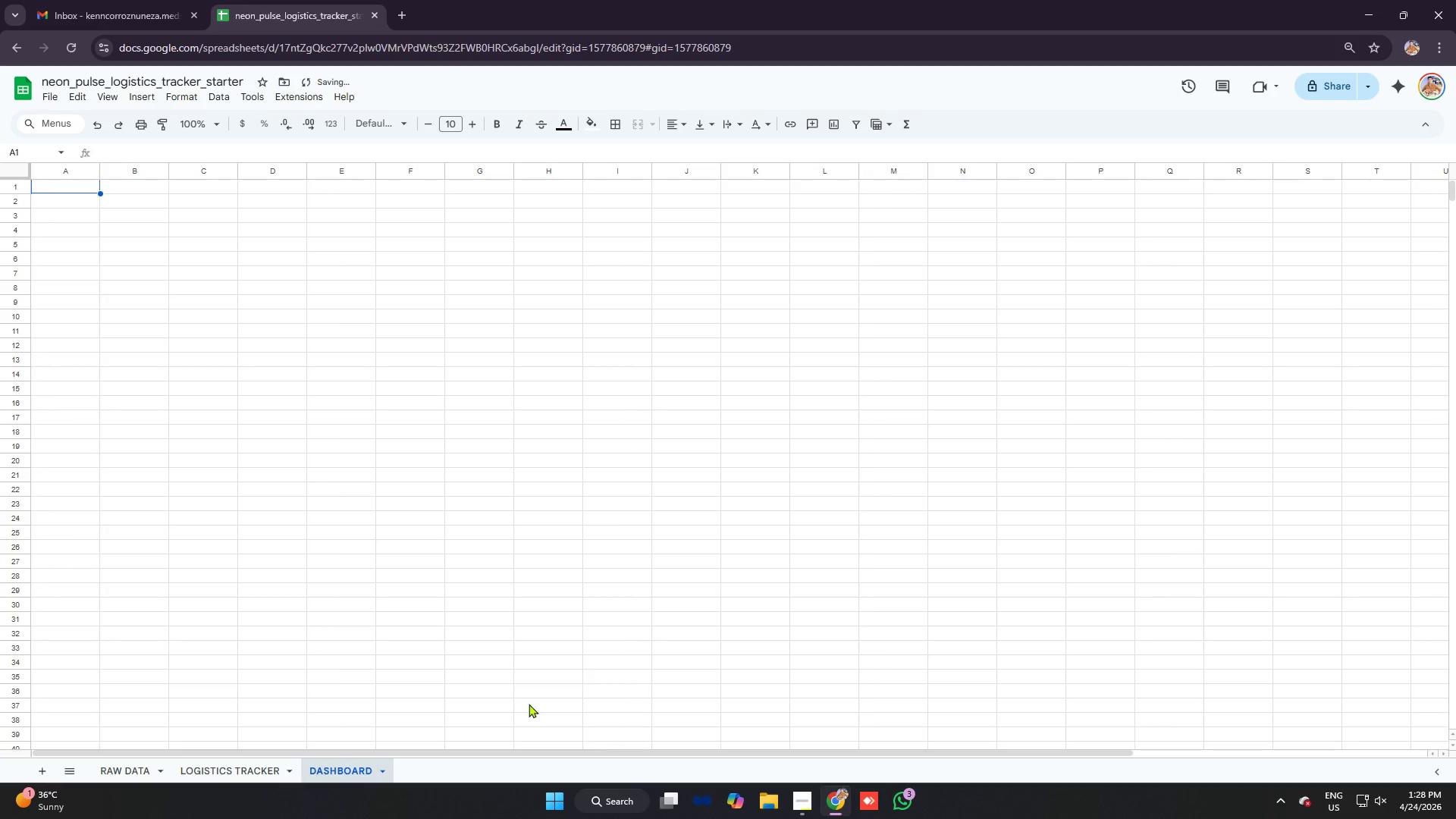 
key(Control+A)
 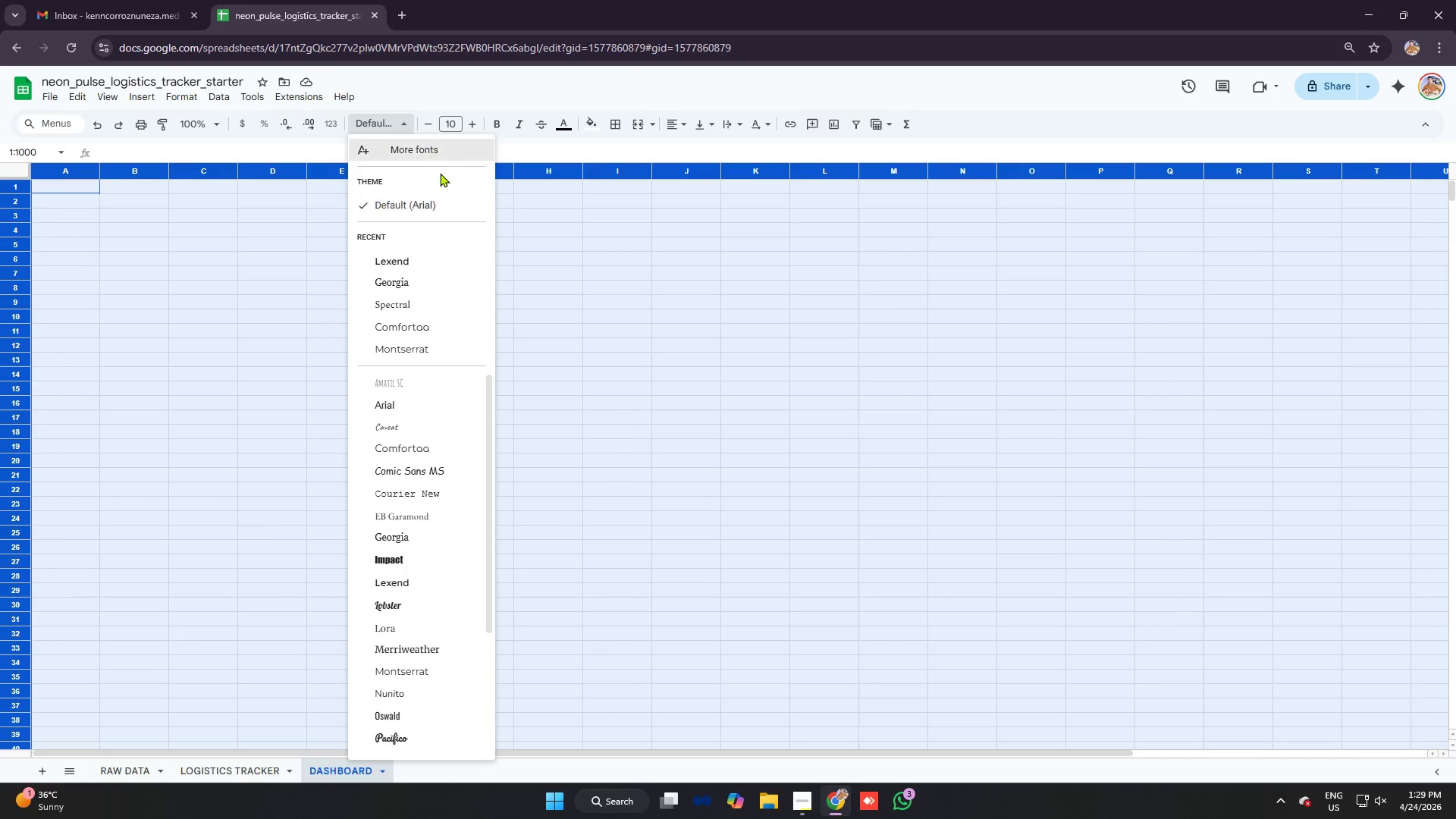 
left_click([425, 256])
 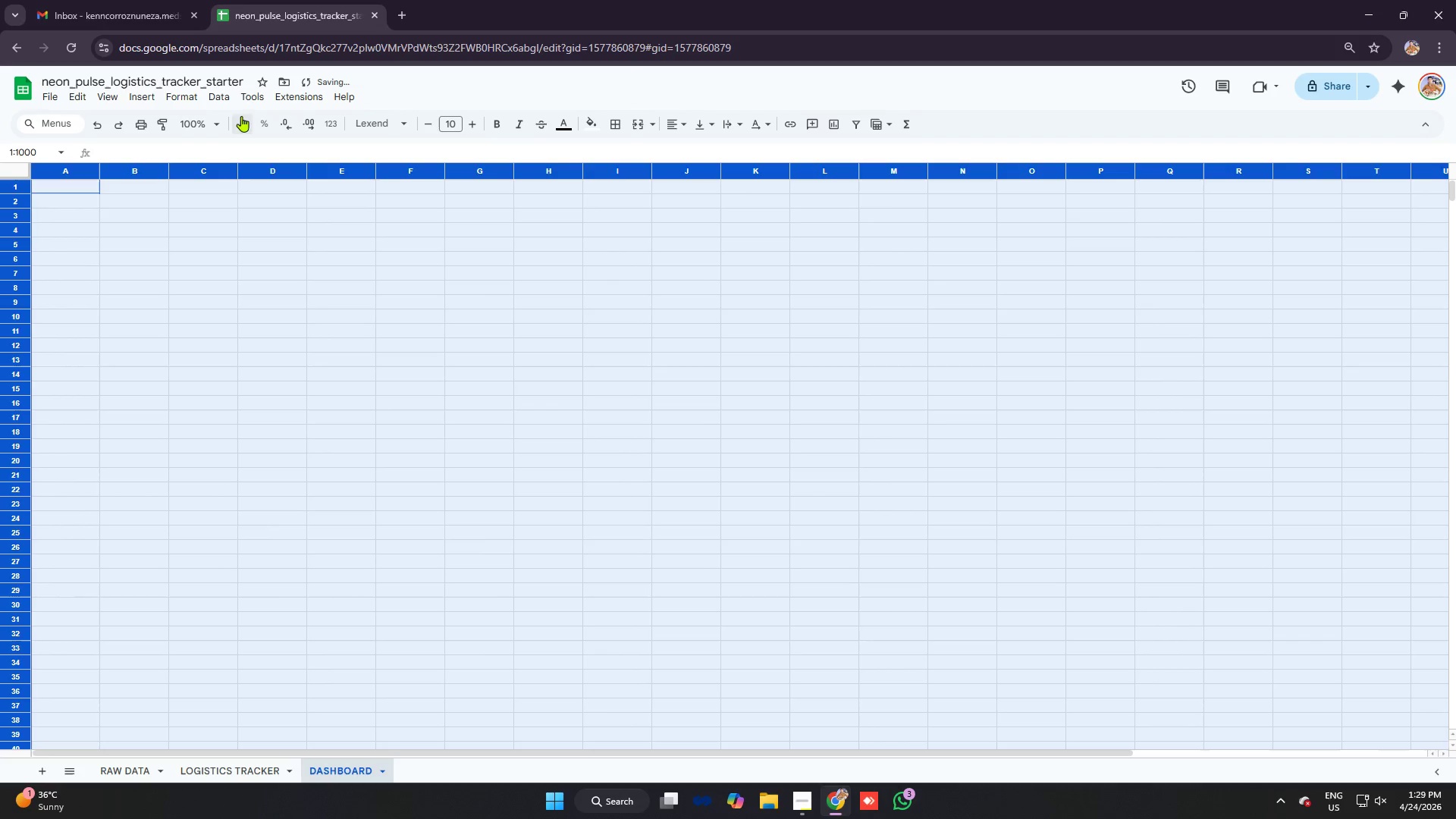 
left_click([187, 92])
 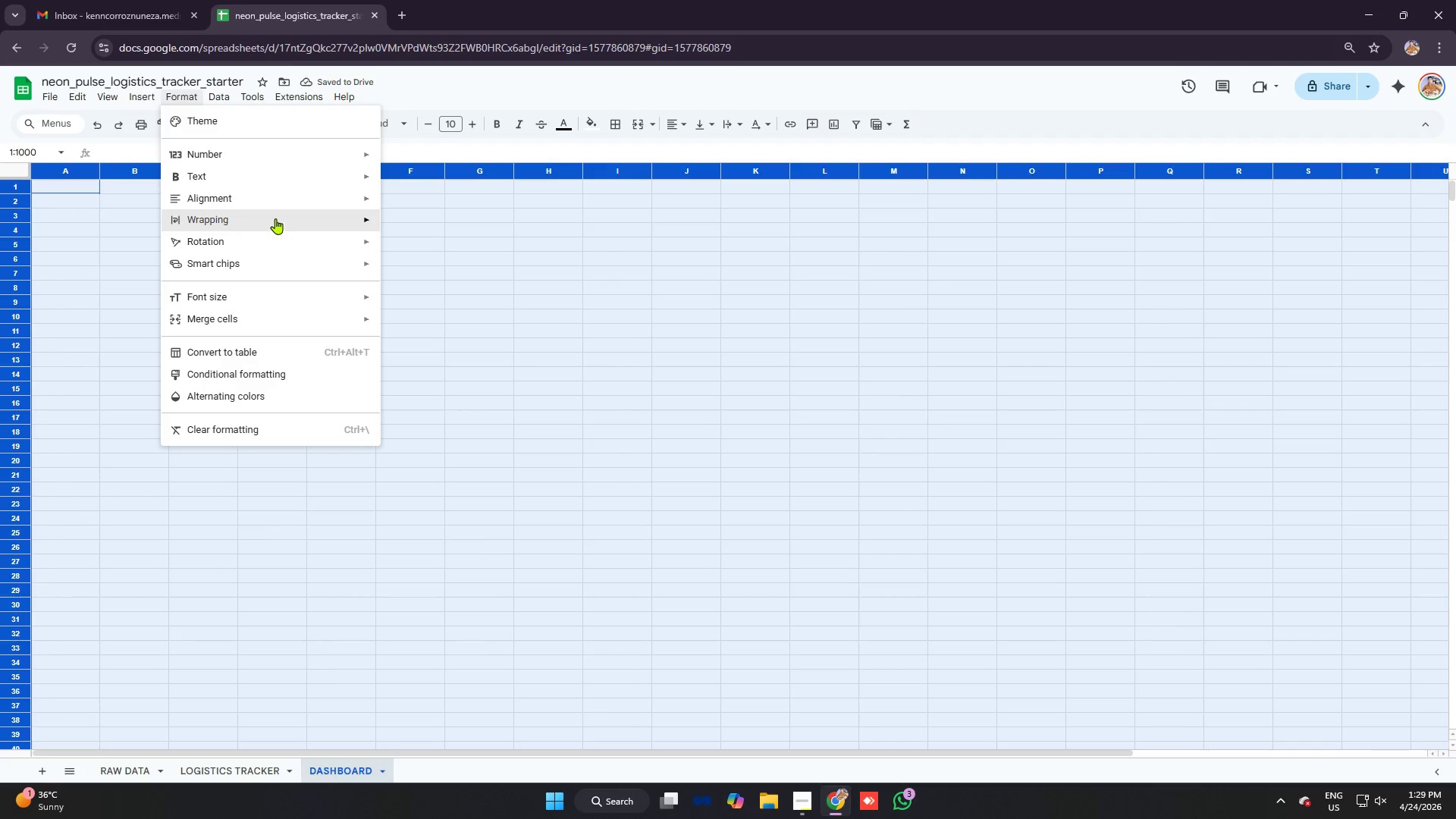 
left_click([272, 199])
 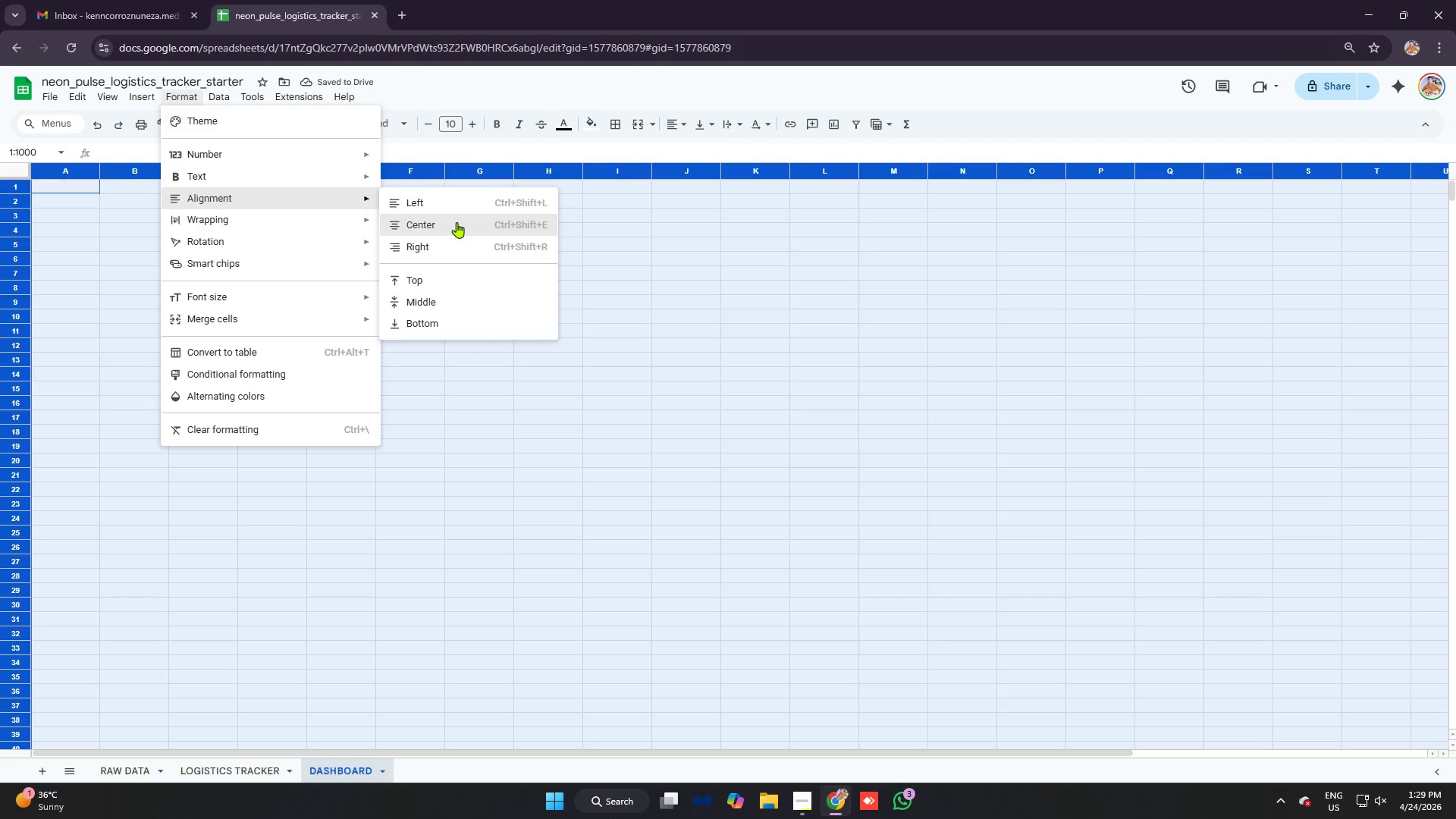 
left_click([457, 222])
 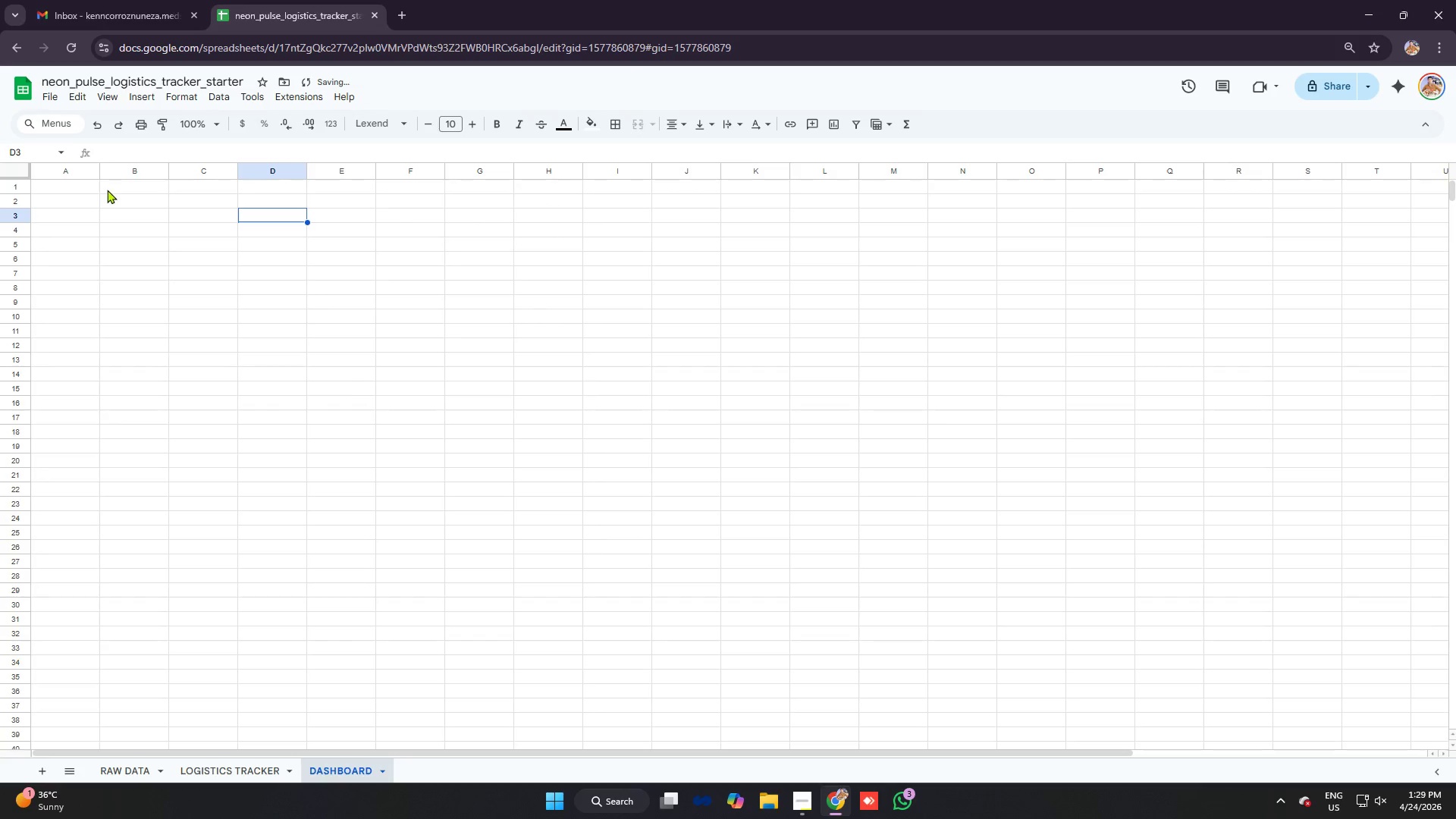 
left_click([92, 187])
 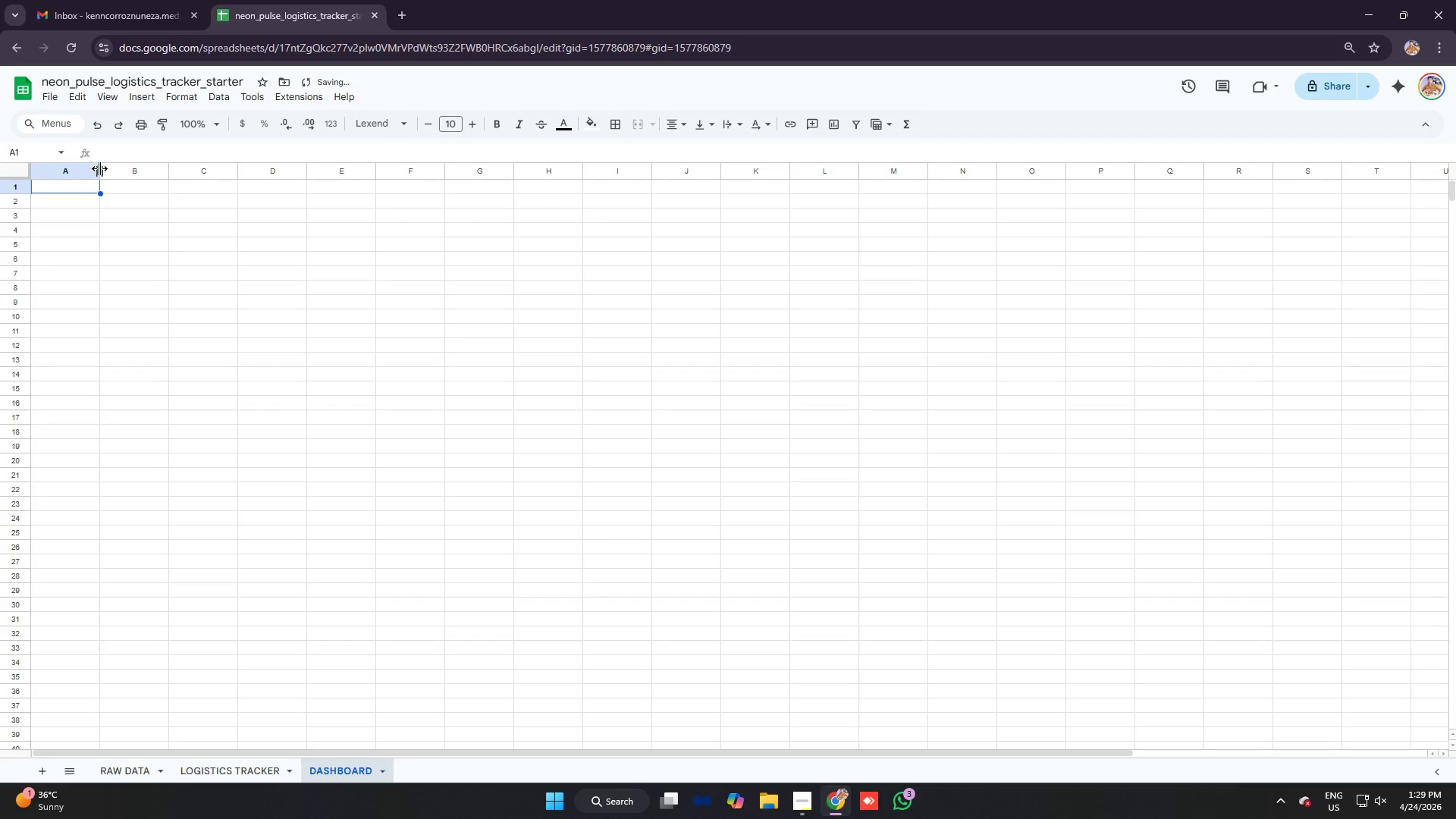 
left_click_drag(start_coordinate=[99, 168], to_coordinate=[124, 171])
 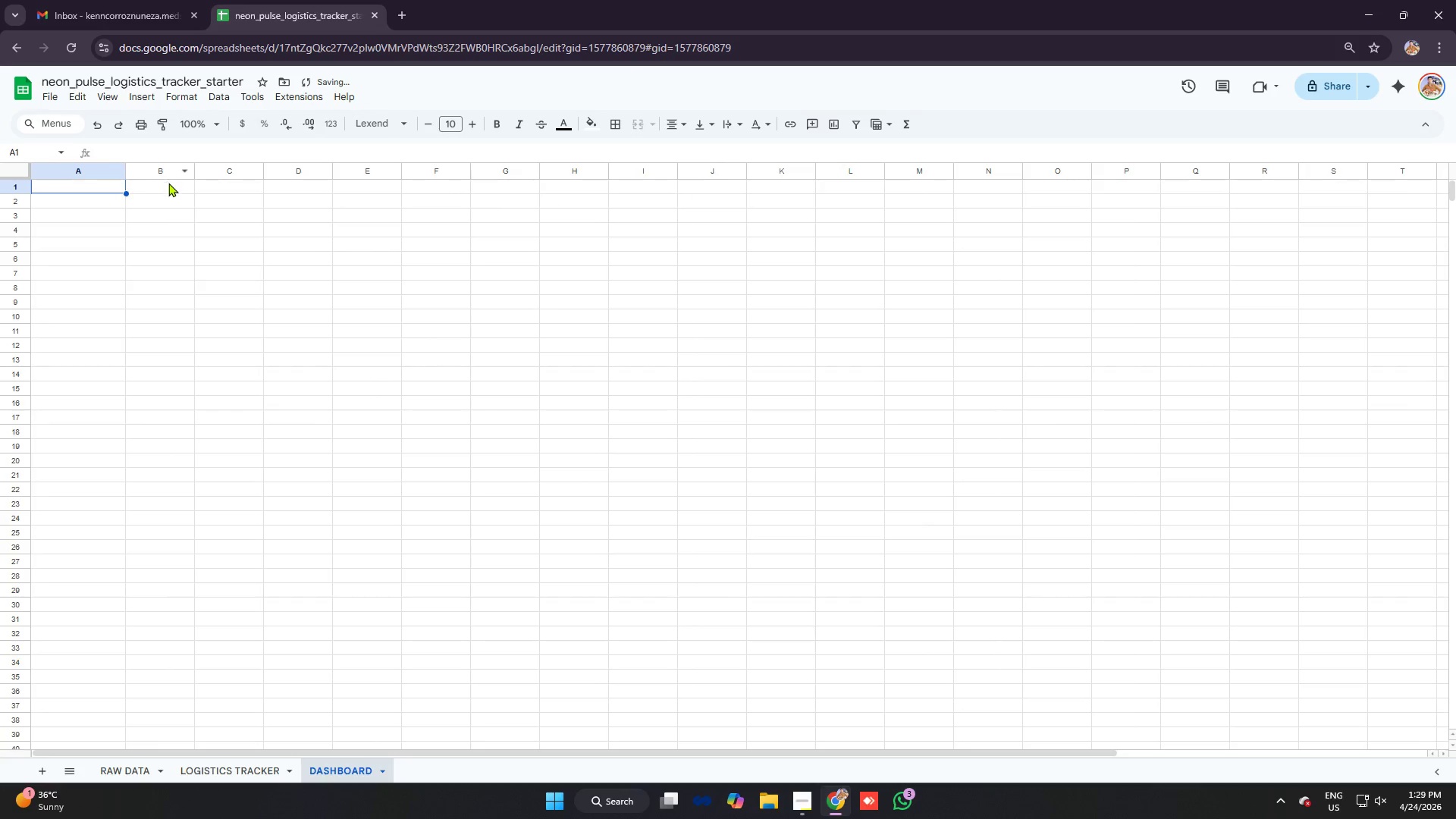 
left_click([173, 190])
 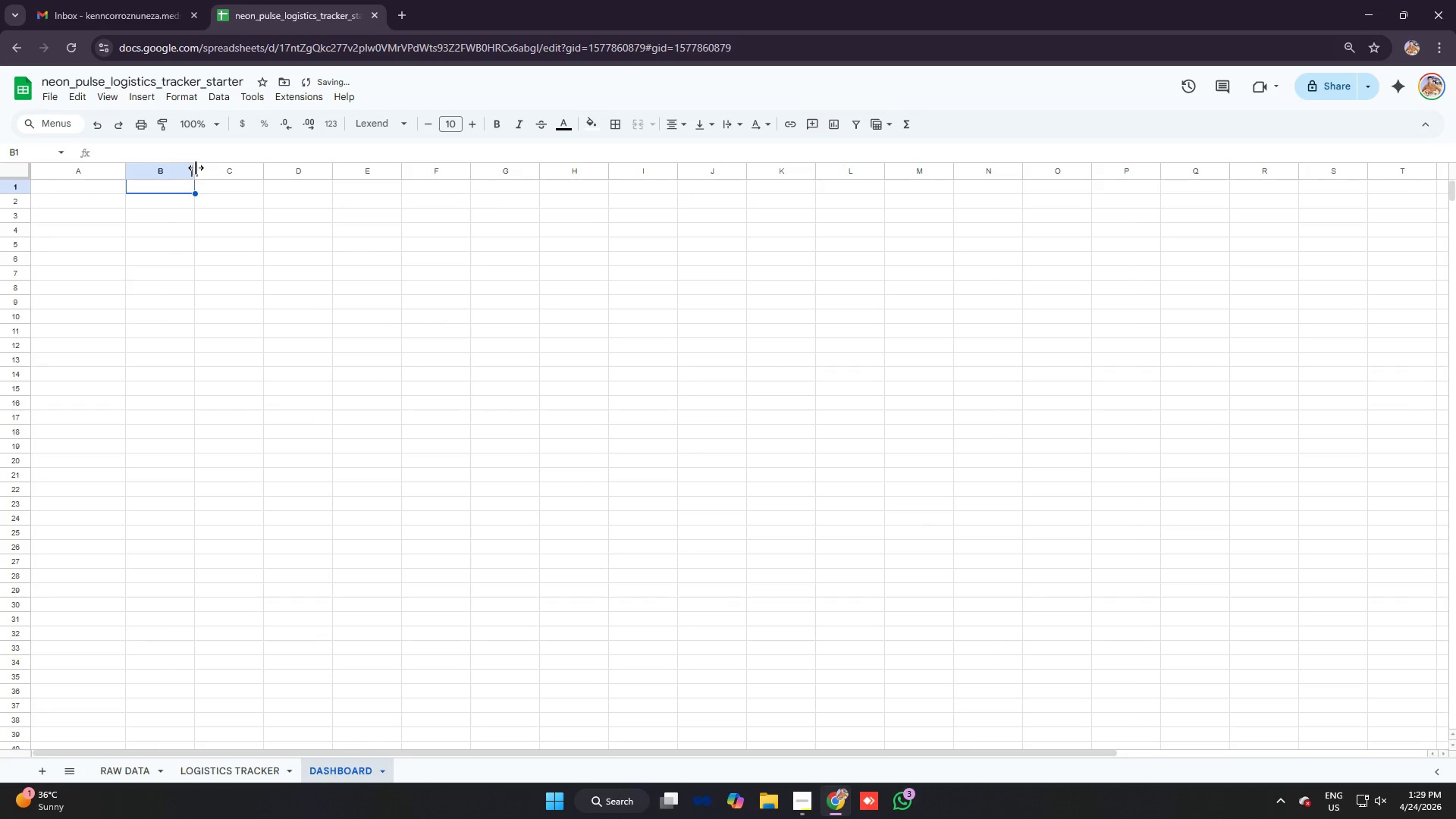 
left_click_drag(start_coordinate=[195, 167], to_coordinate=[231, 172])
 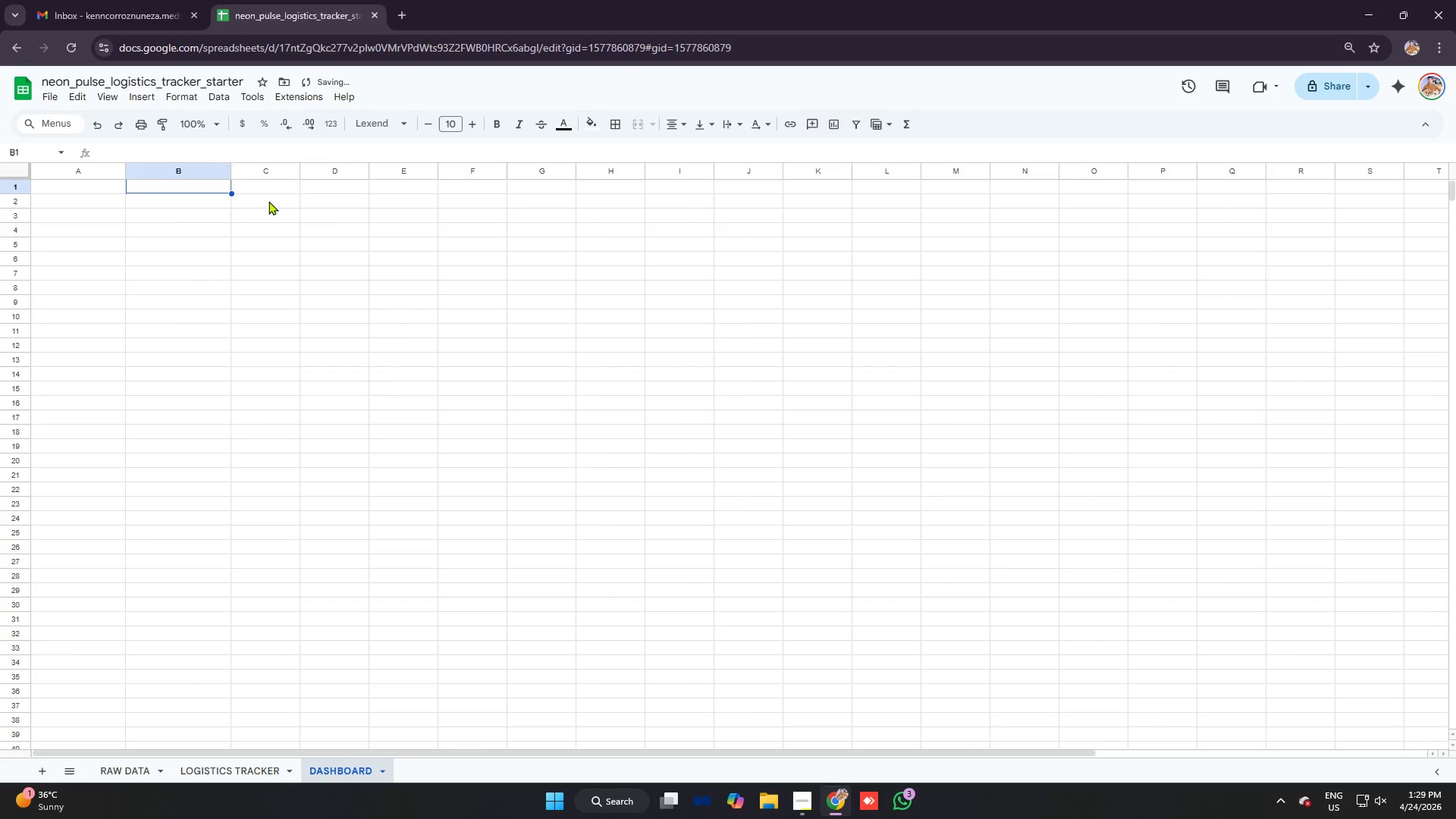 
left_click([269, 195])
 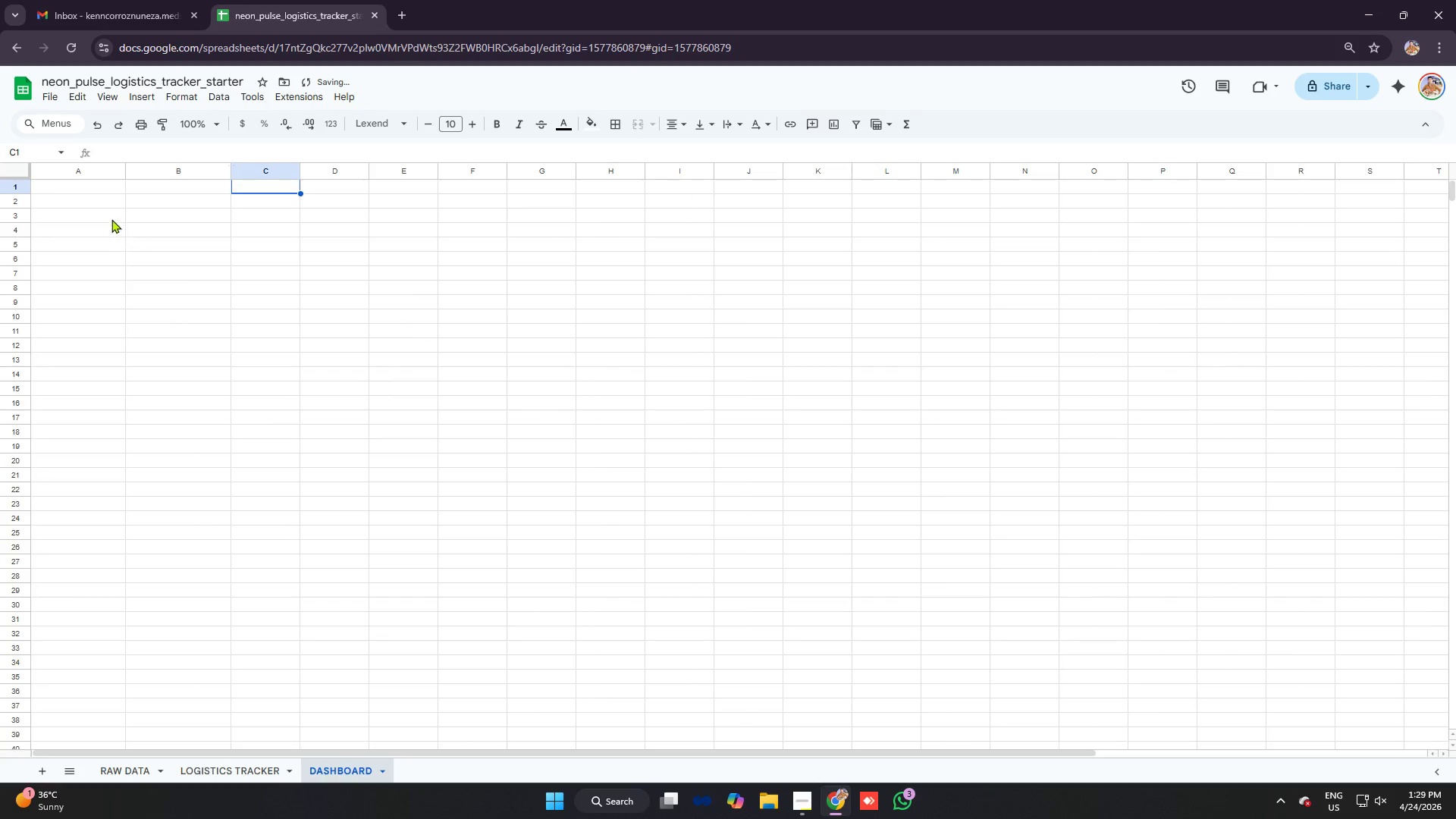 
left_click([86, 190])
 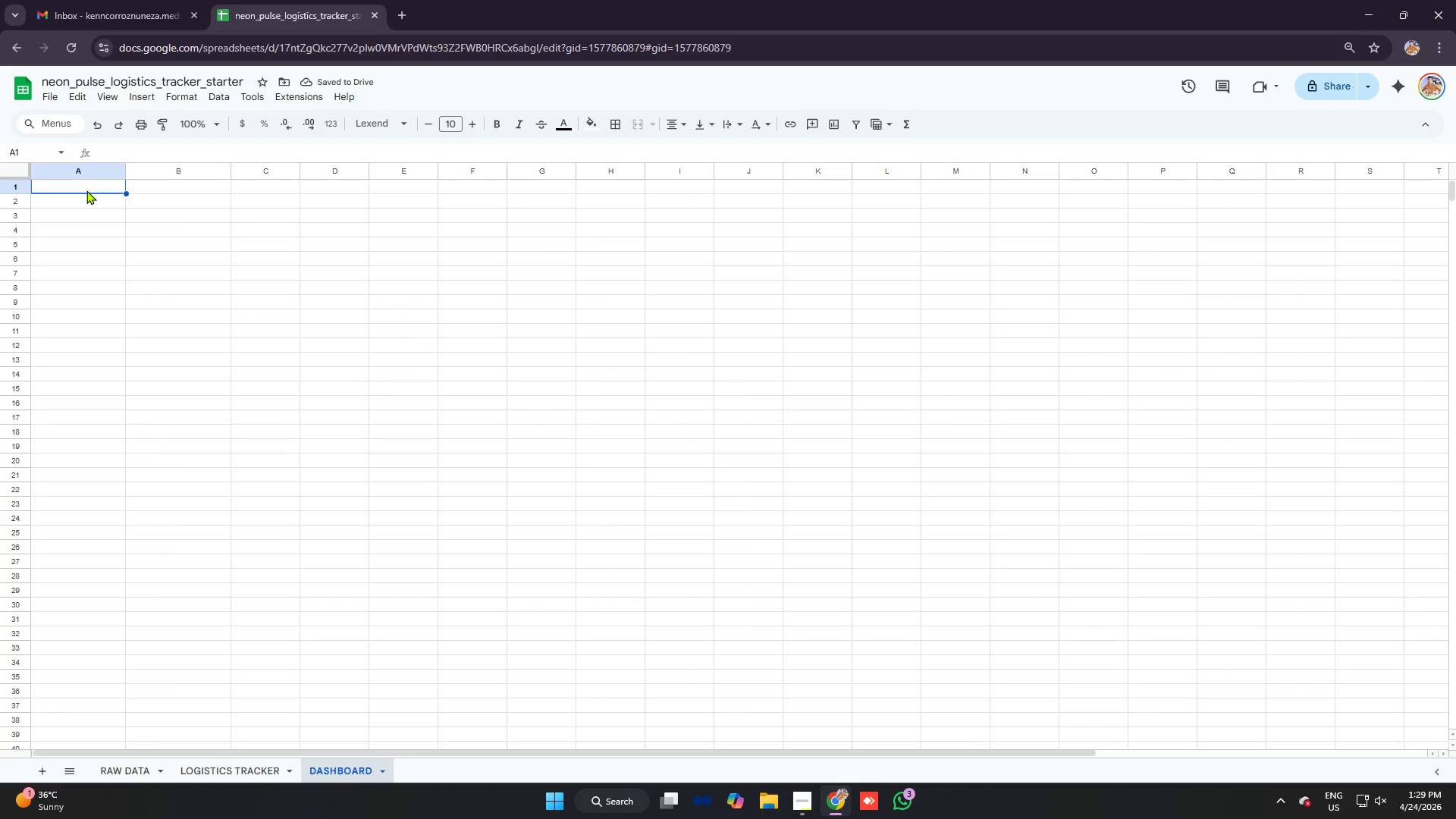 
type(METRIC)
 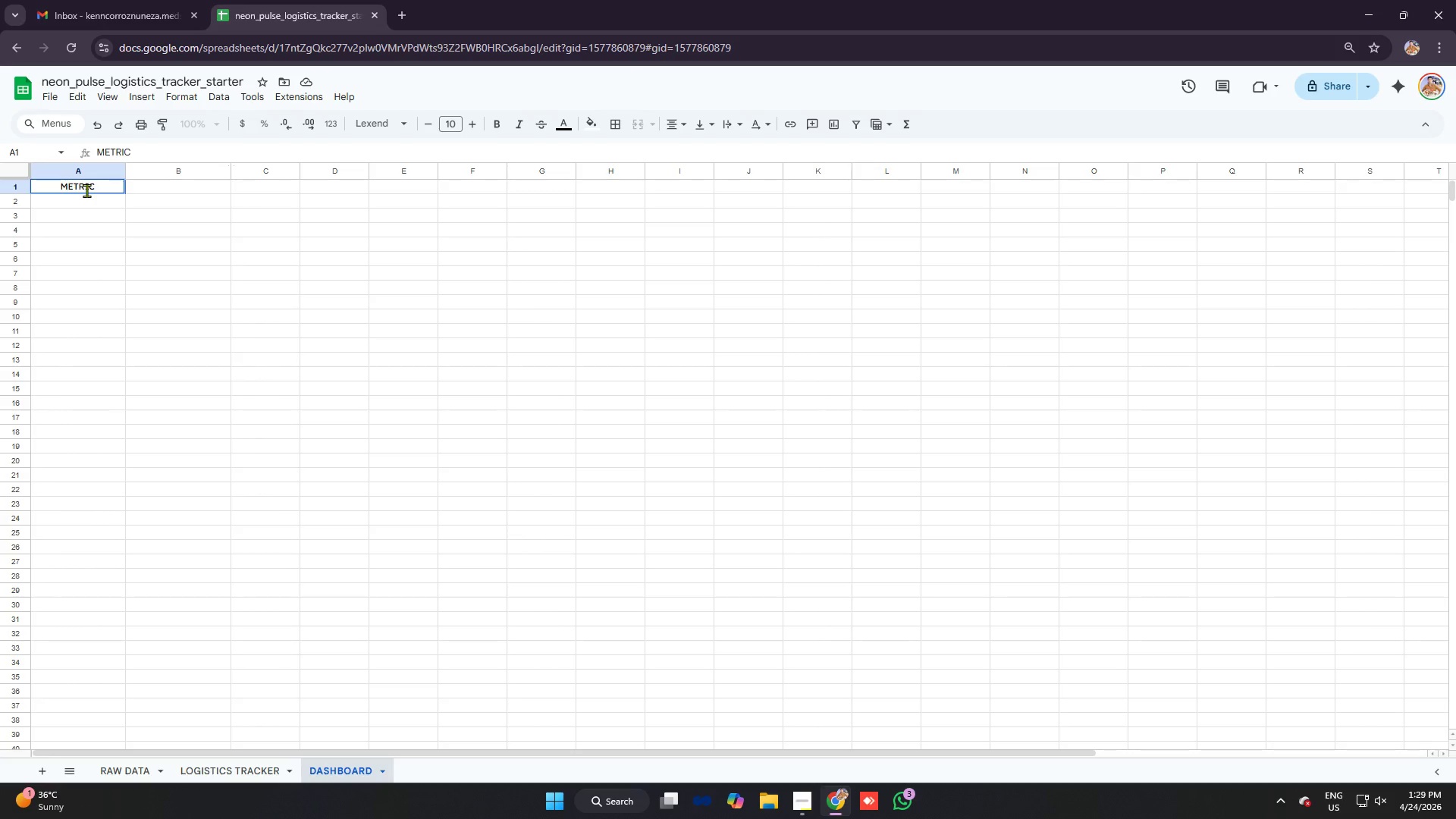 
key(ArrowRight)
 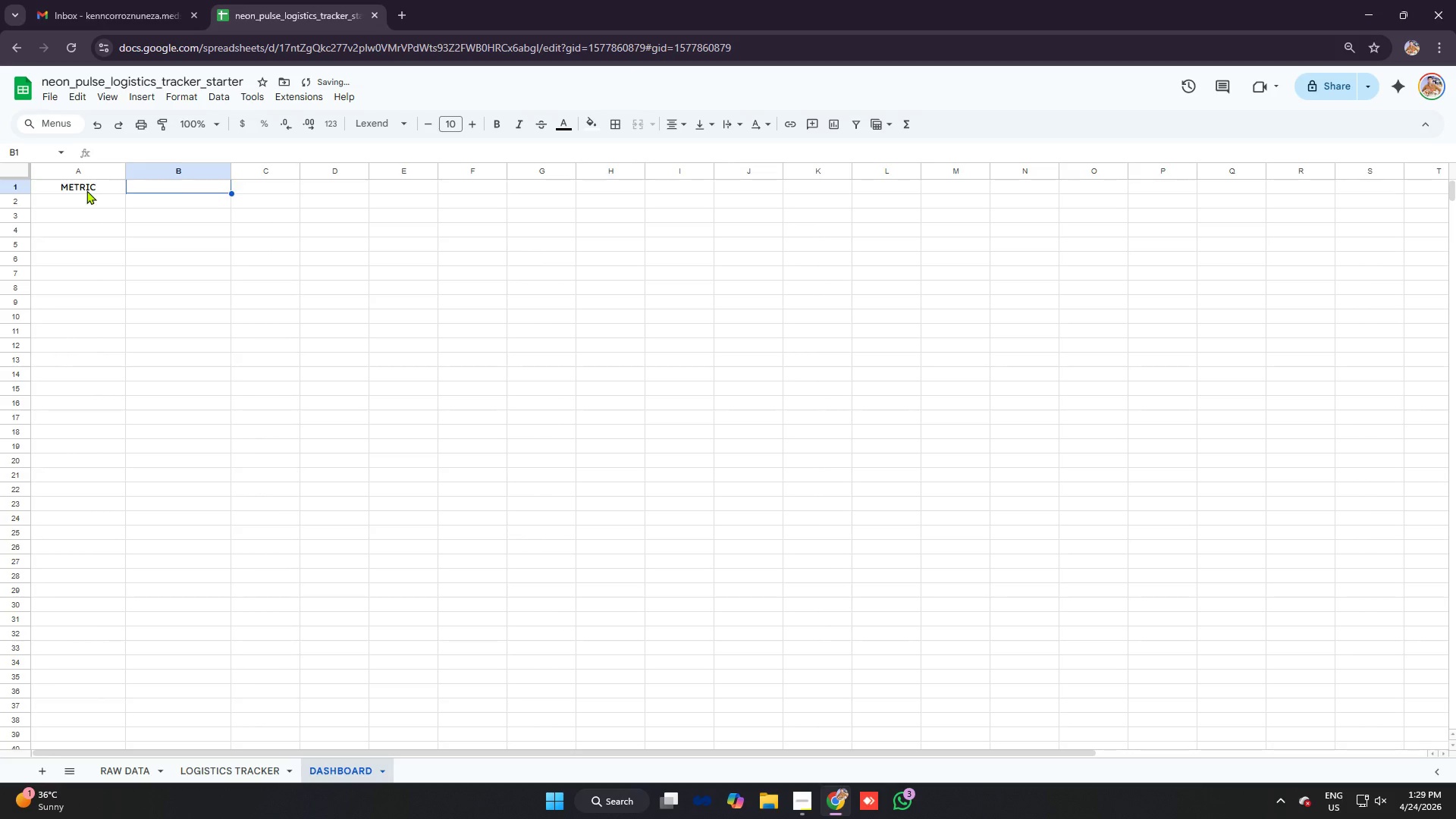 
type(VALUE)
 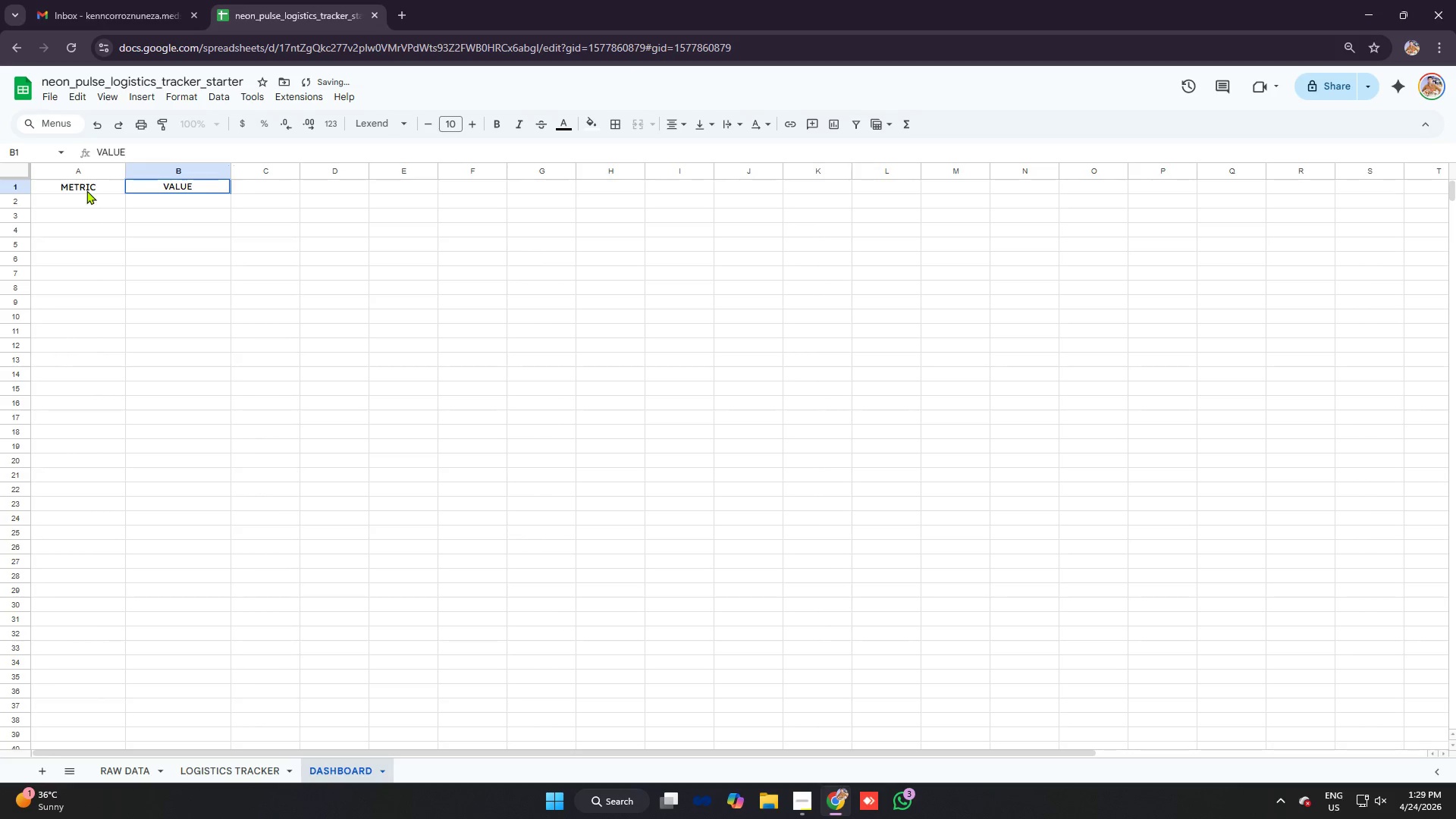 
key(ArrowRight)
 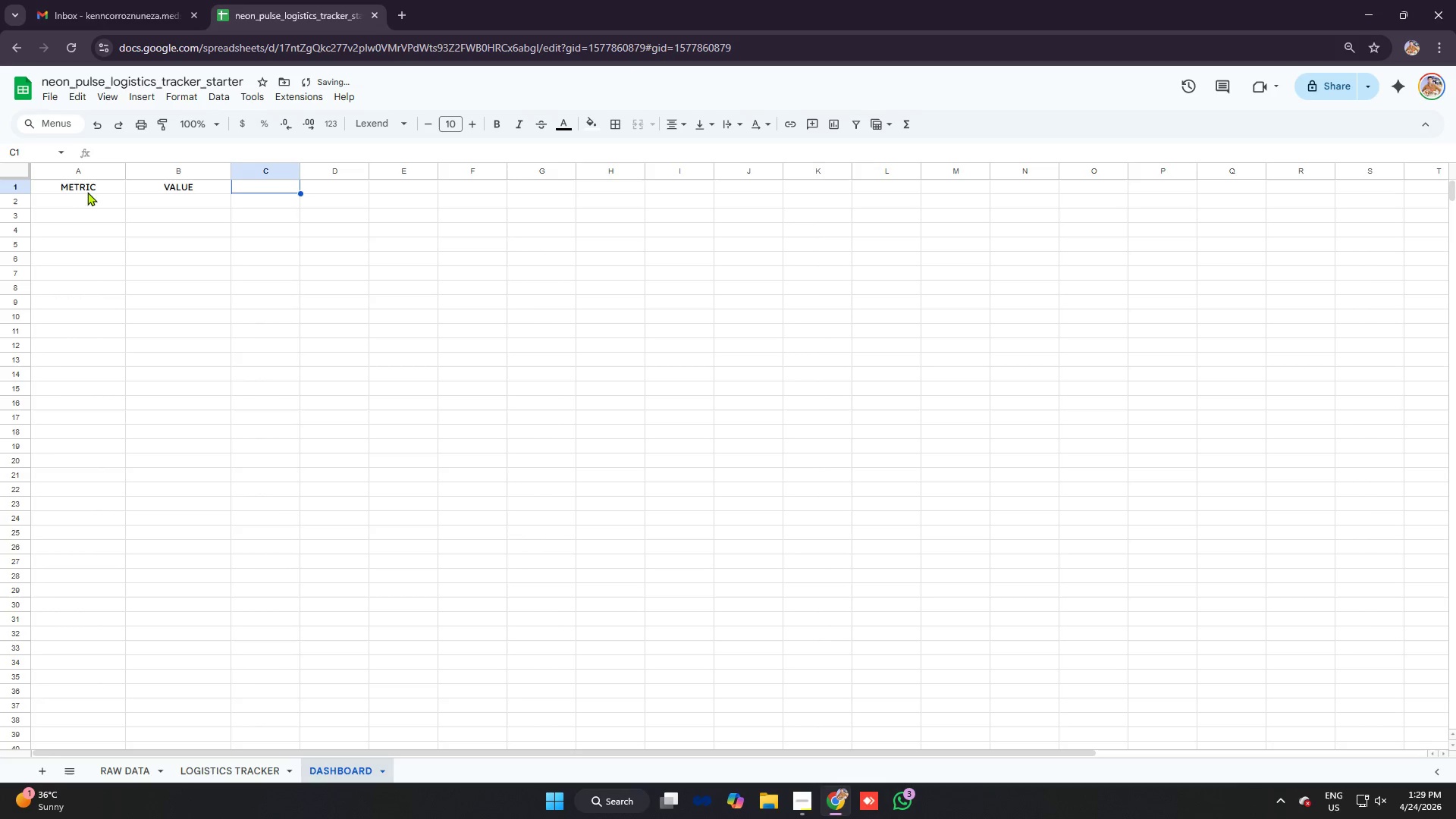 
left_click([93, 202])
 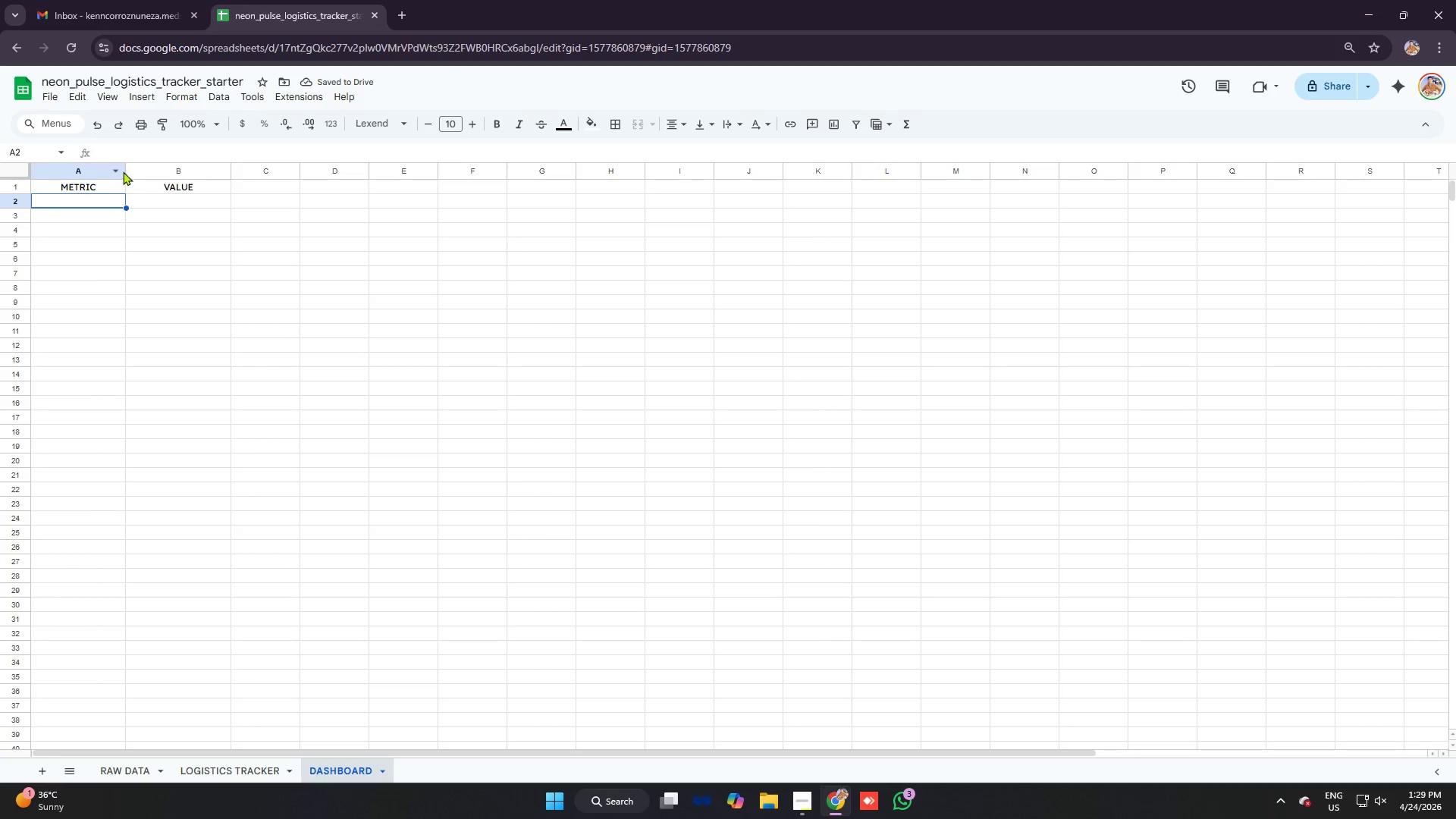 
left_click_drag(start_coordinate=[124, 170], to_coordinate=[143, 171])
 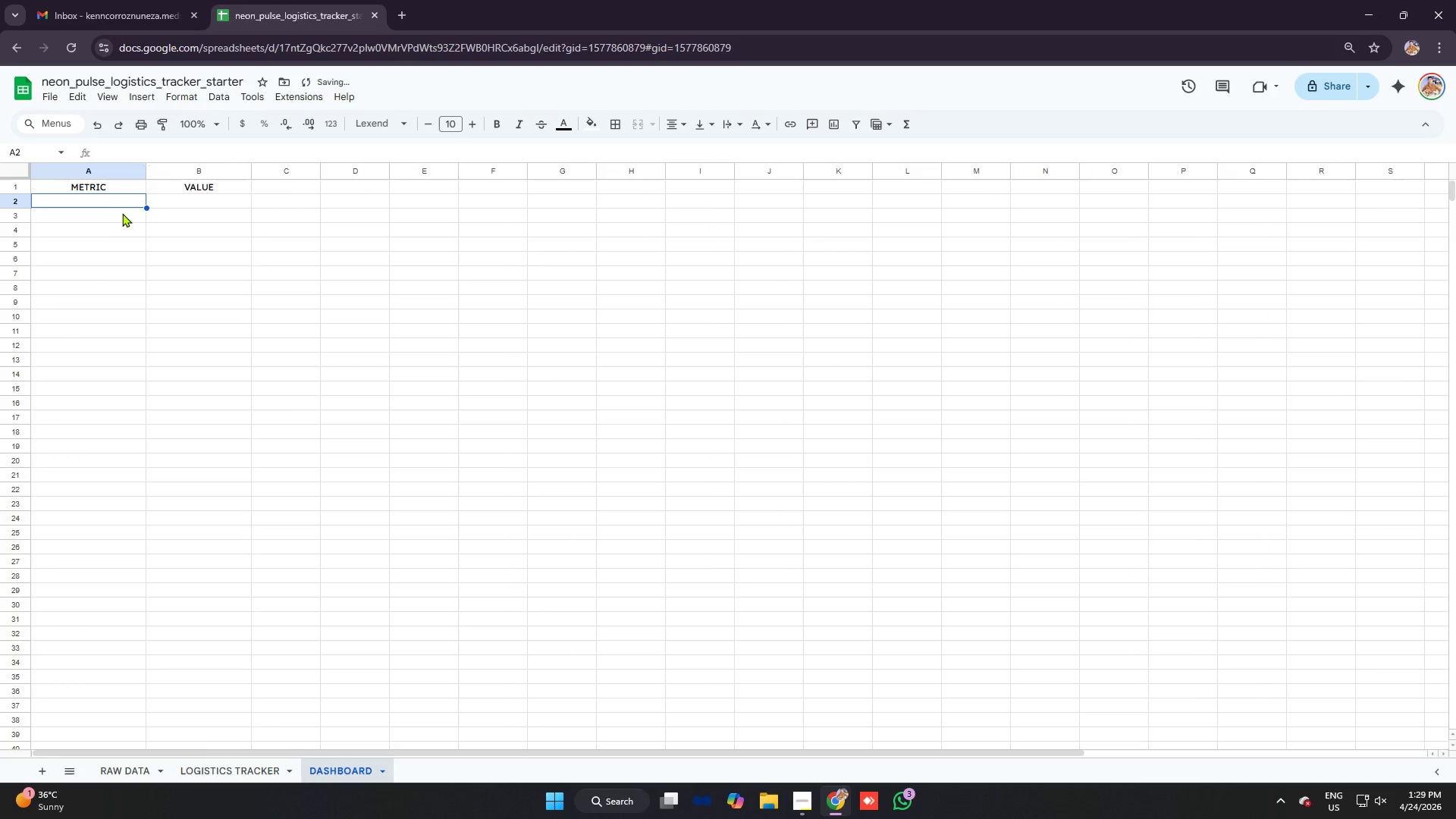 
left_click([120, 211])
 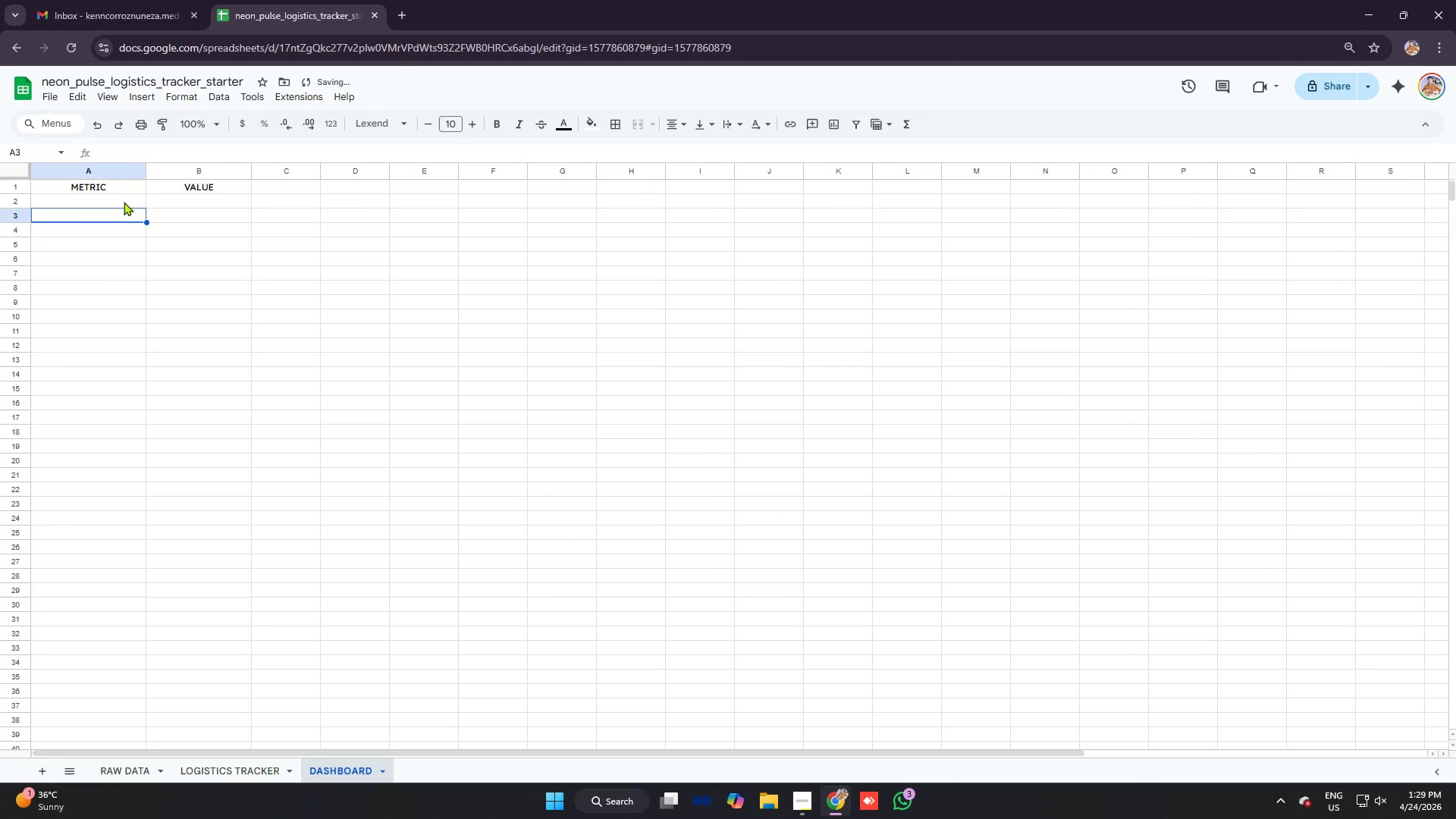 
left_click([124, 202])
 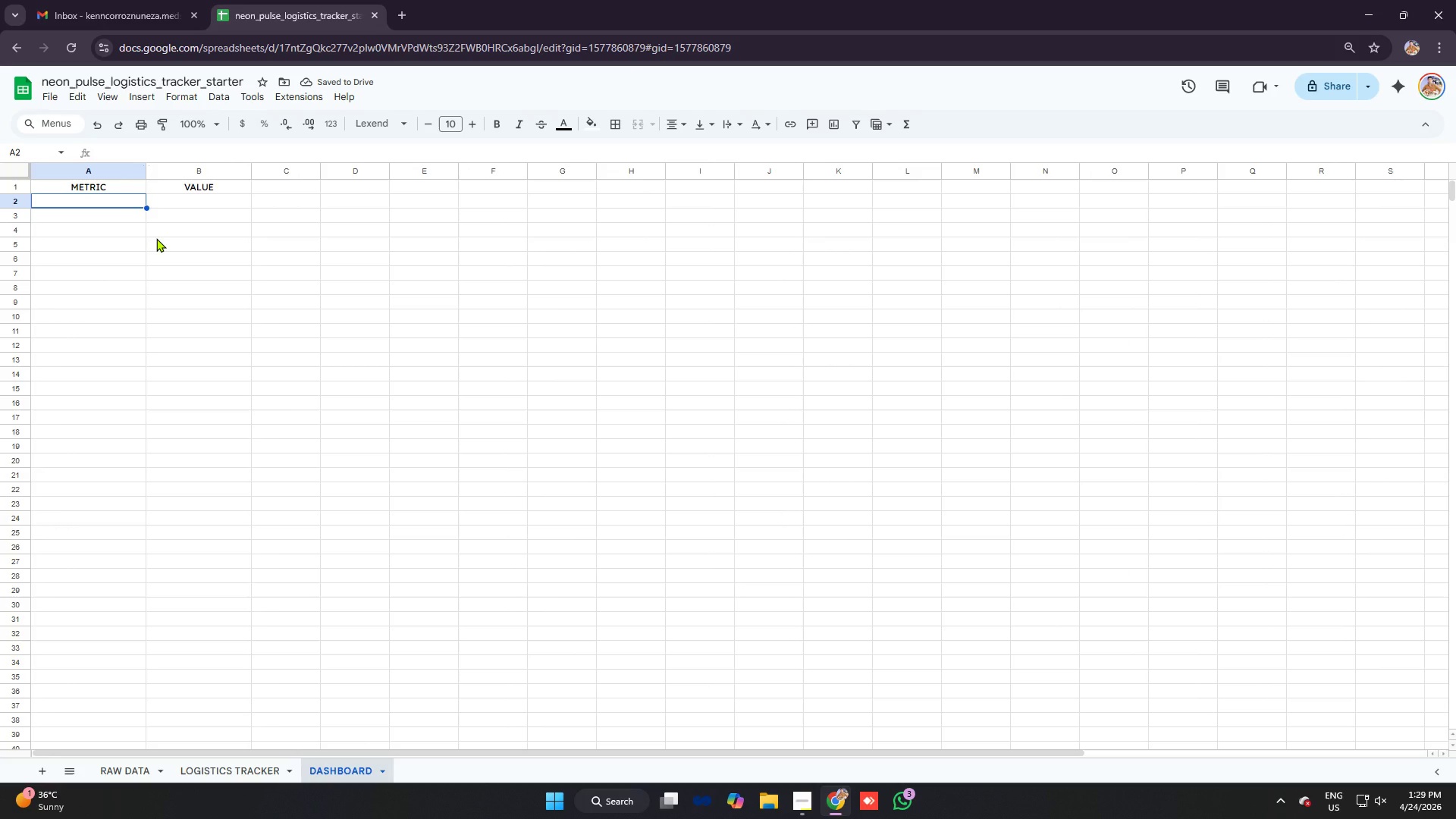 
left_click([190, 207])
 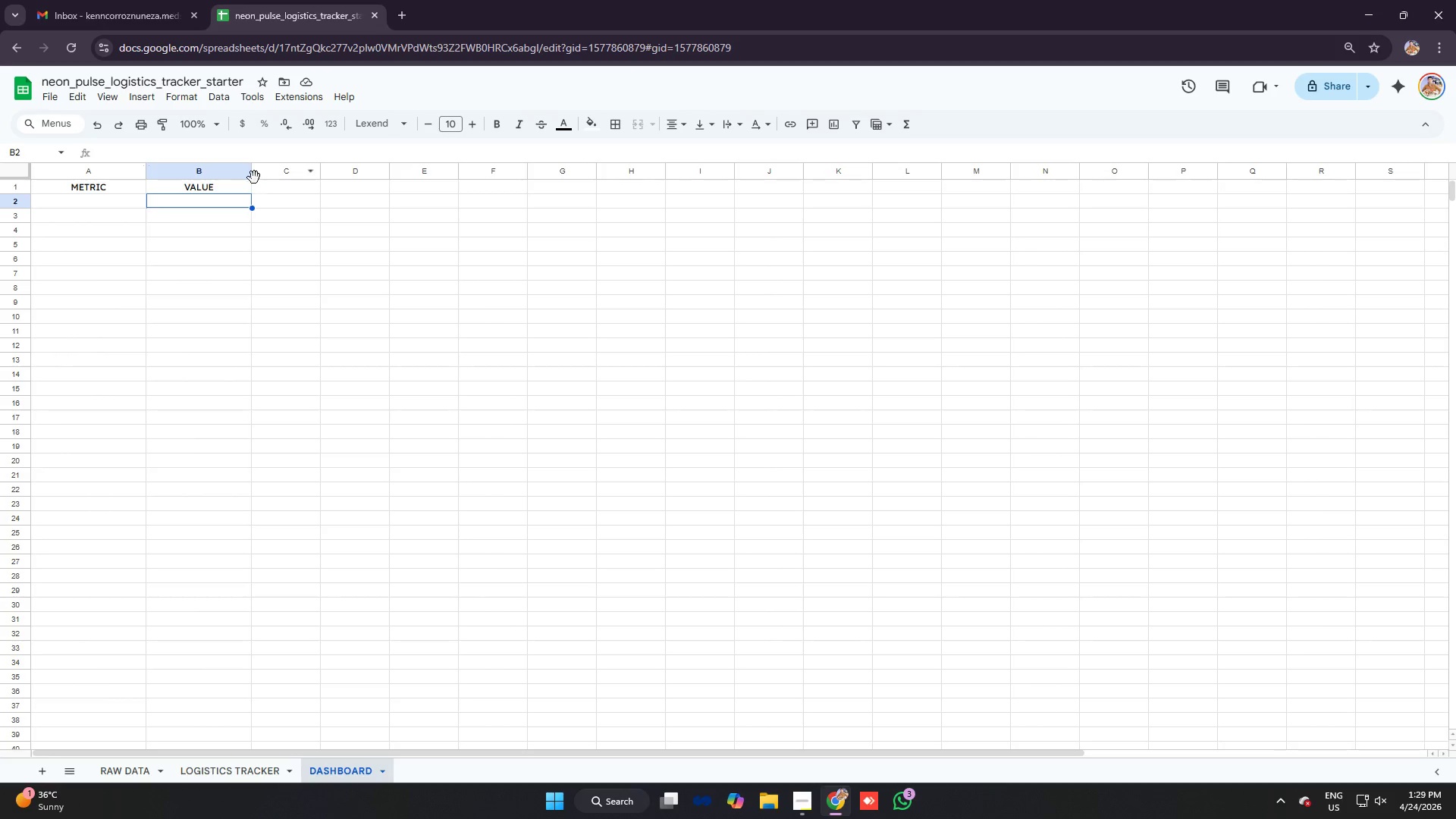 
left_click_drag(start_coordinate=[249, 168], to_coordinate=[267, 171])
 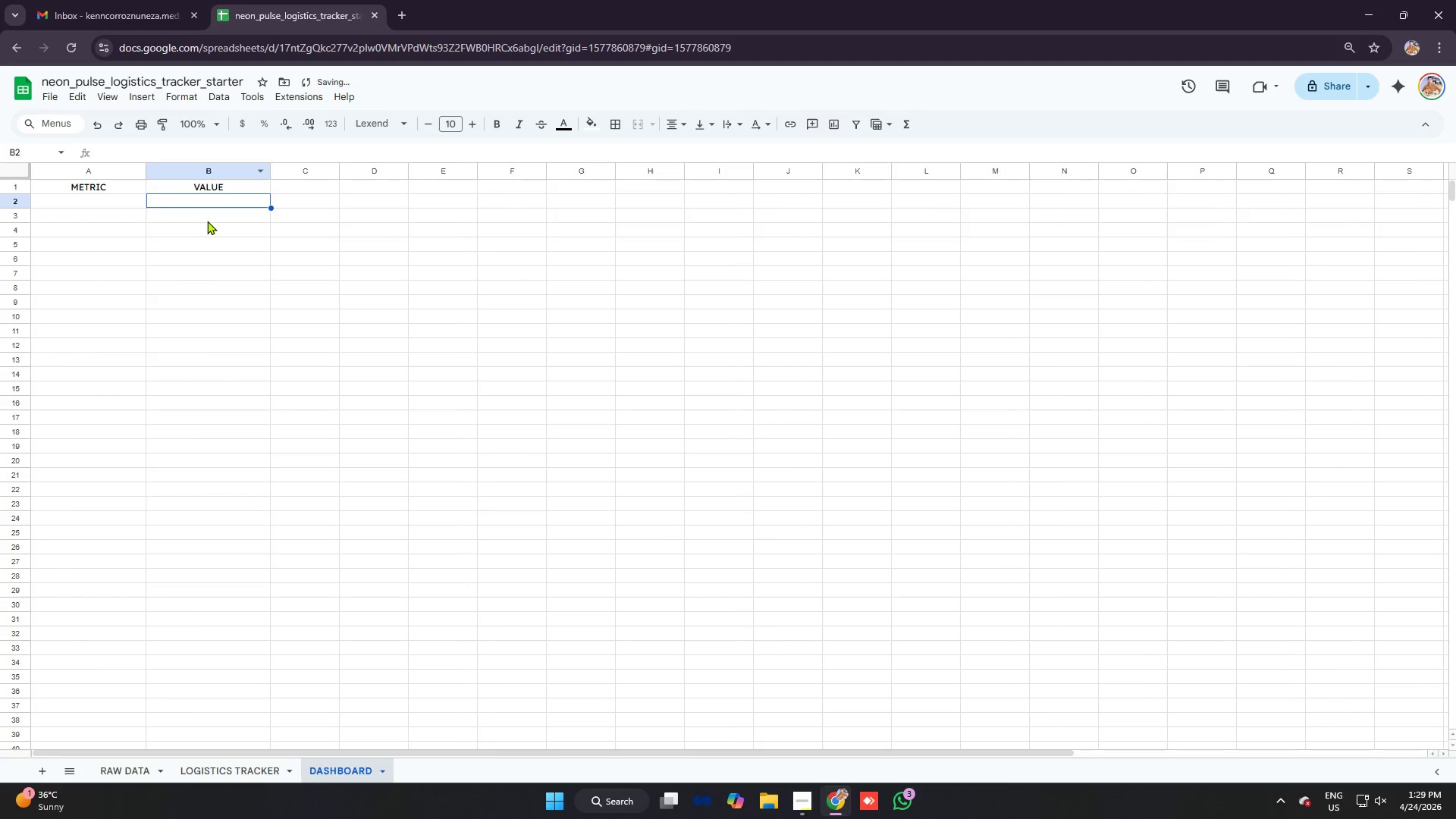 
left_click([203, 221])
 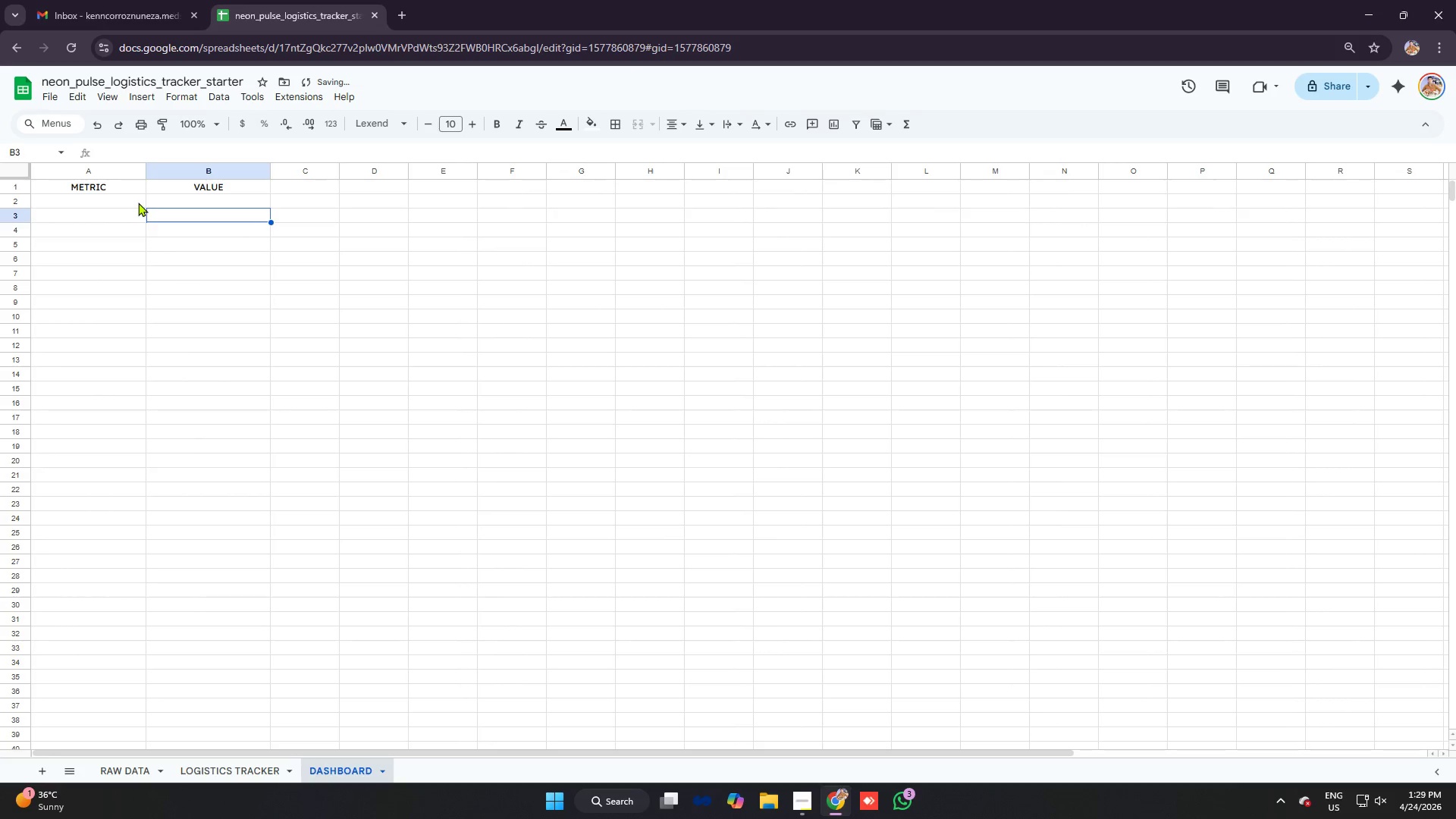 
left_click([136, 202])
 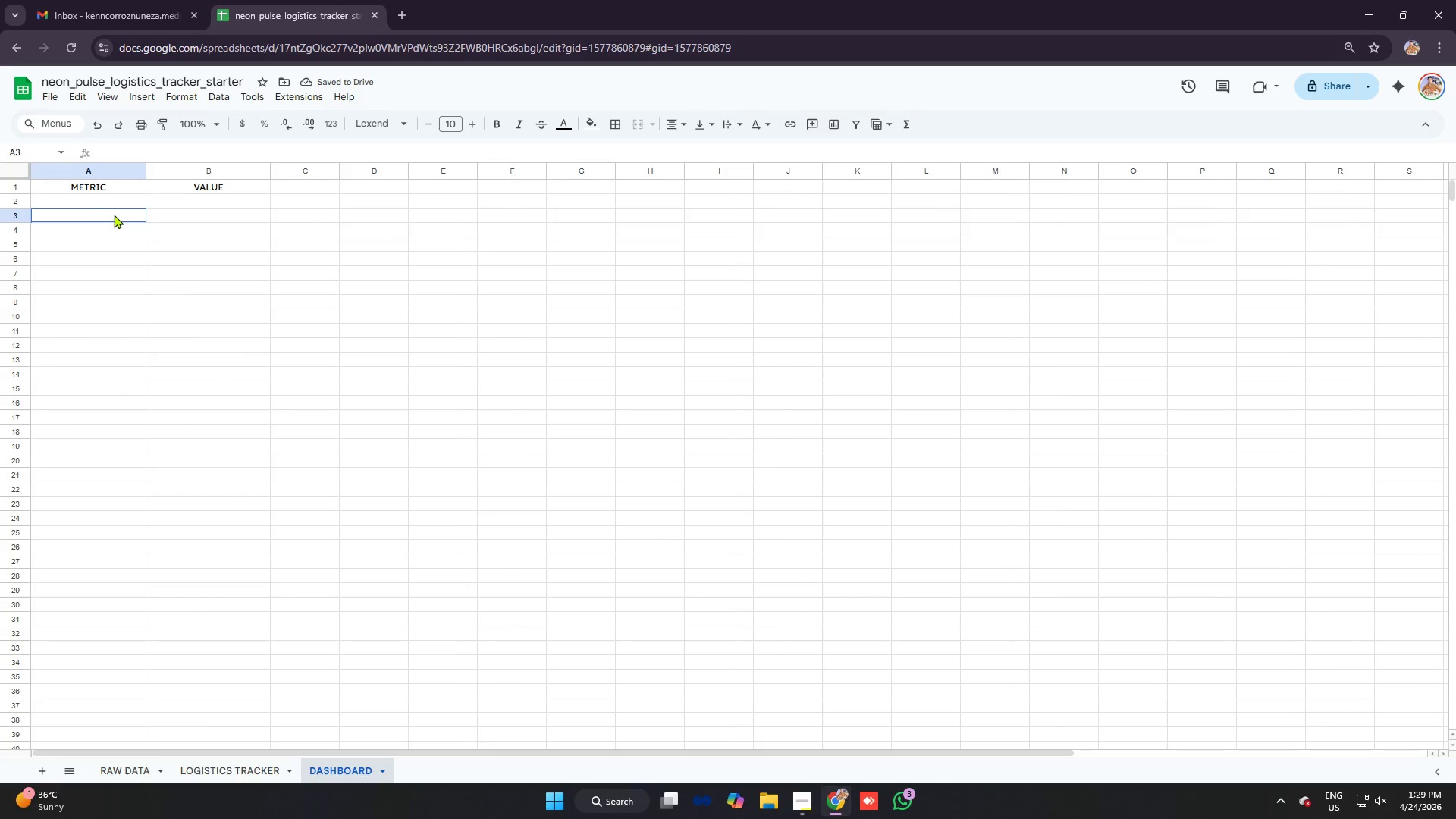 
left_click([117, 201])
 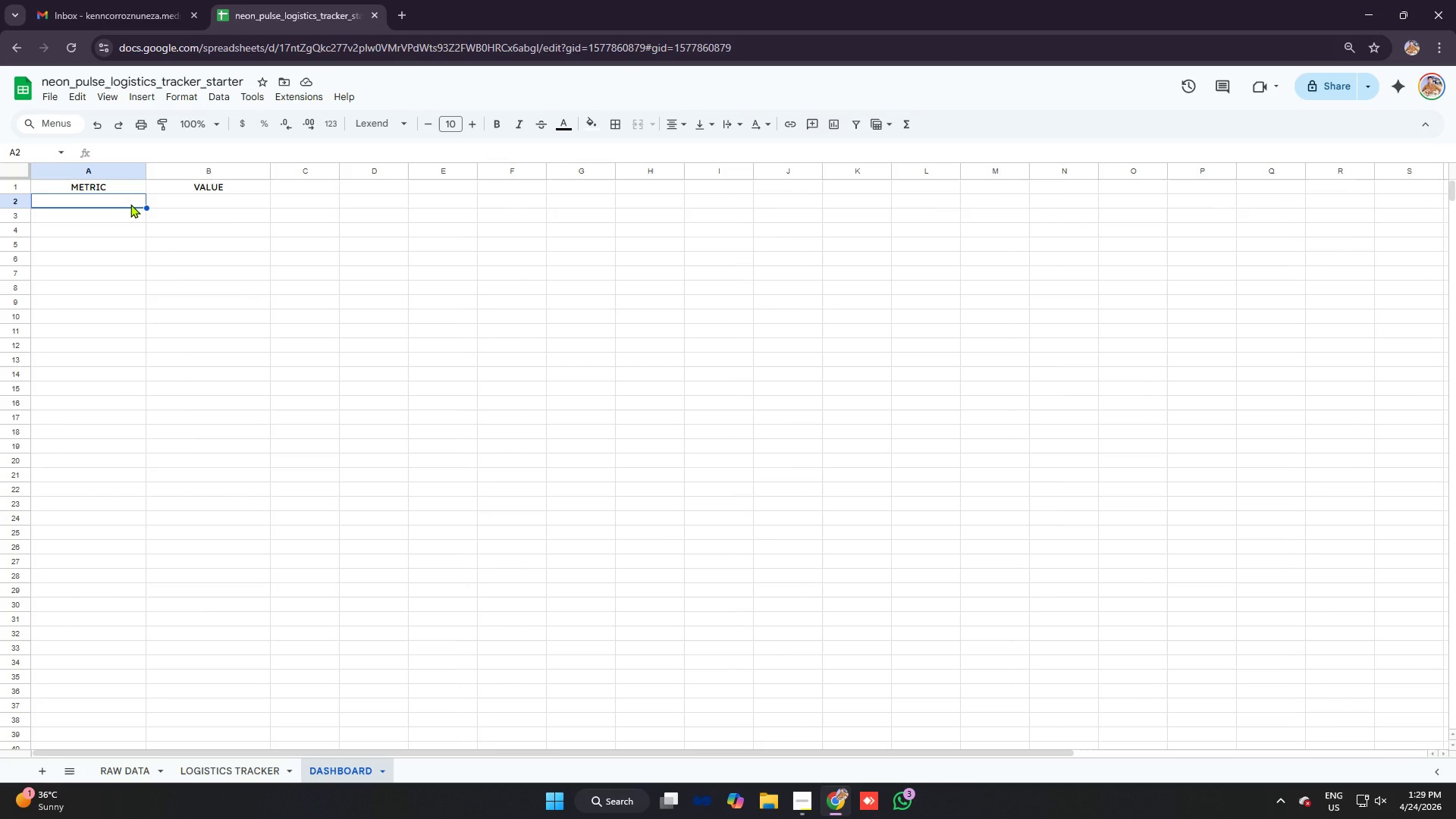 
wait(8.16)
 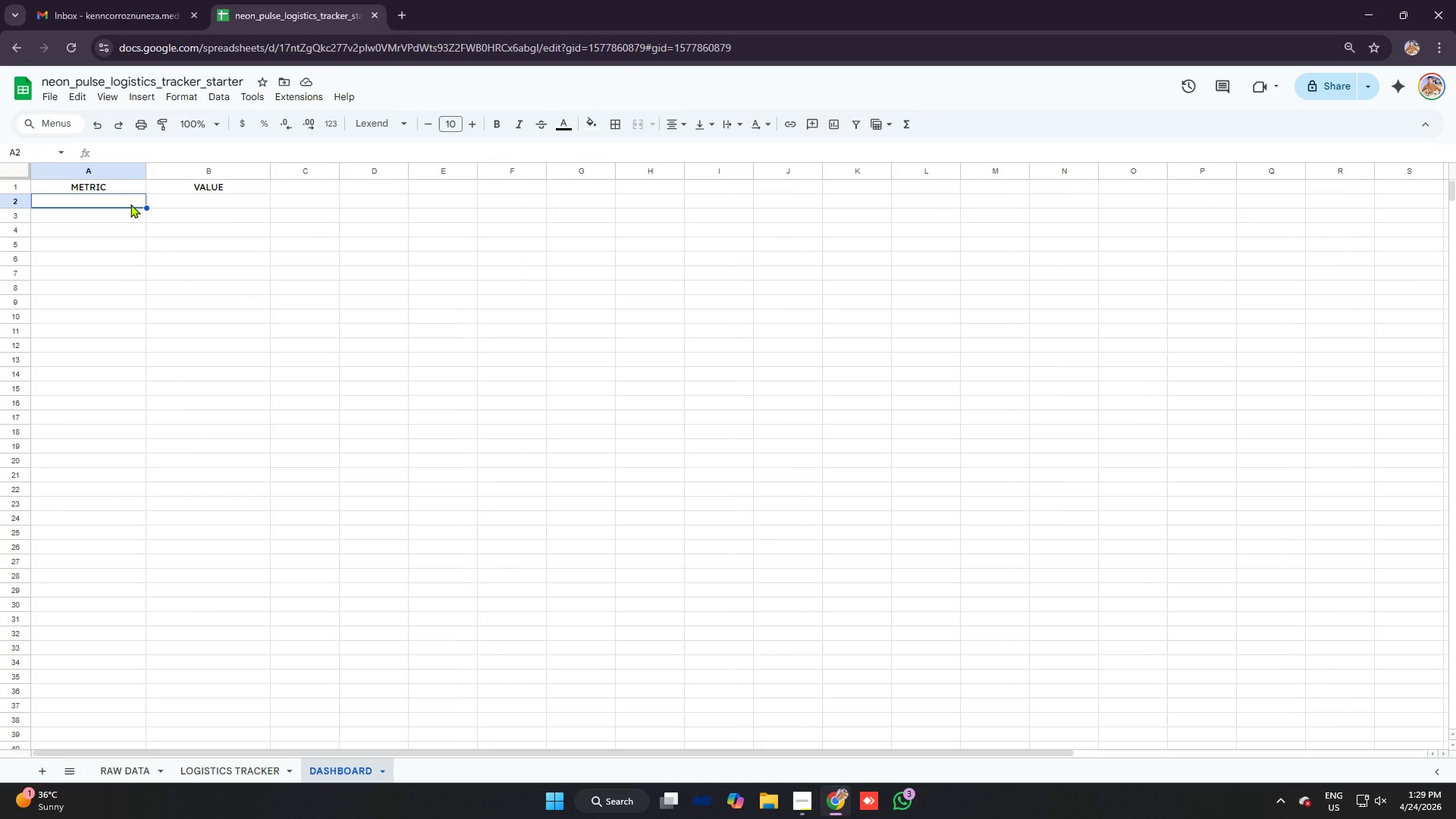 
type(TOTAL BASE FEES)
 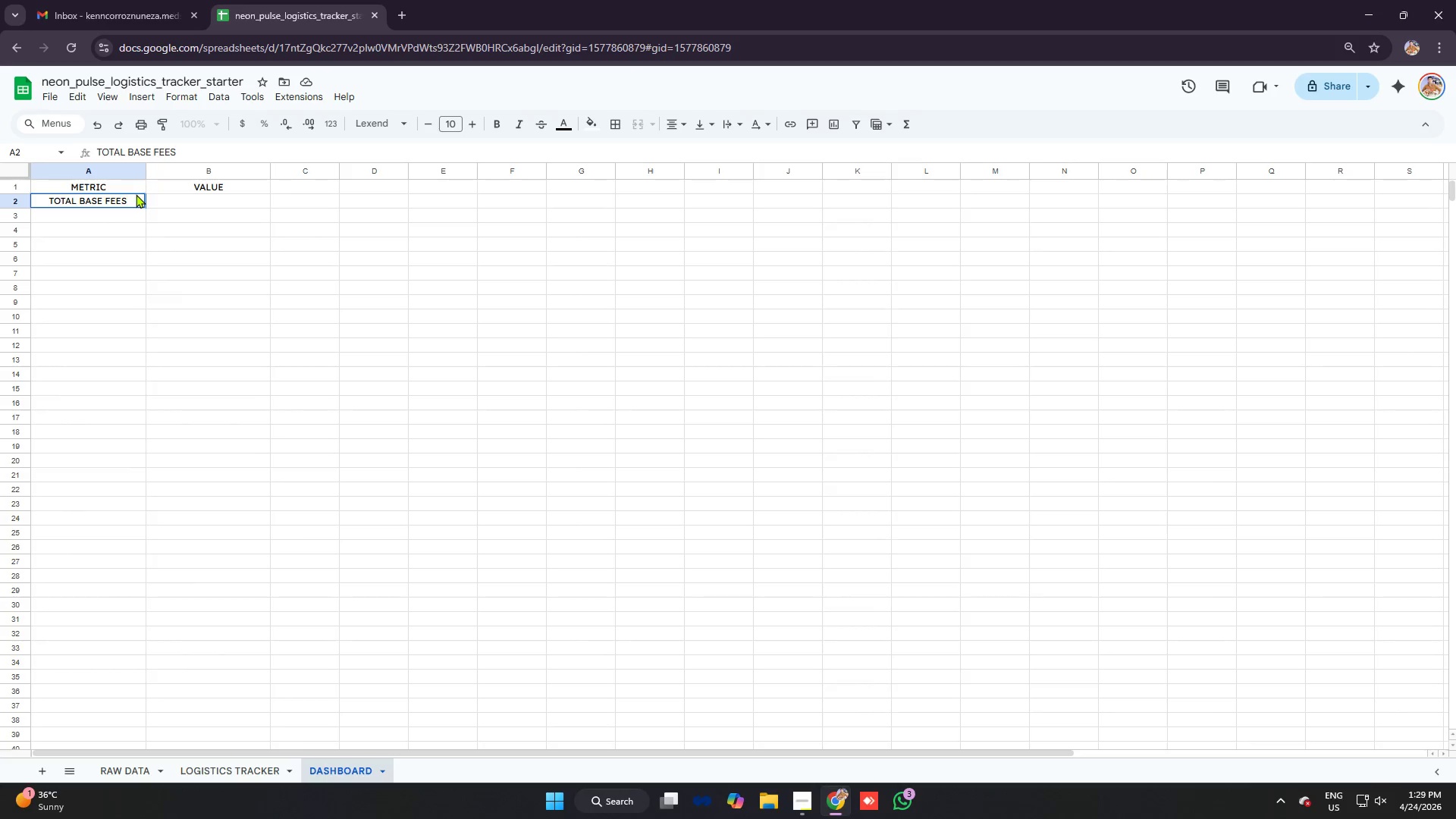 
key(Enter)
 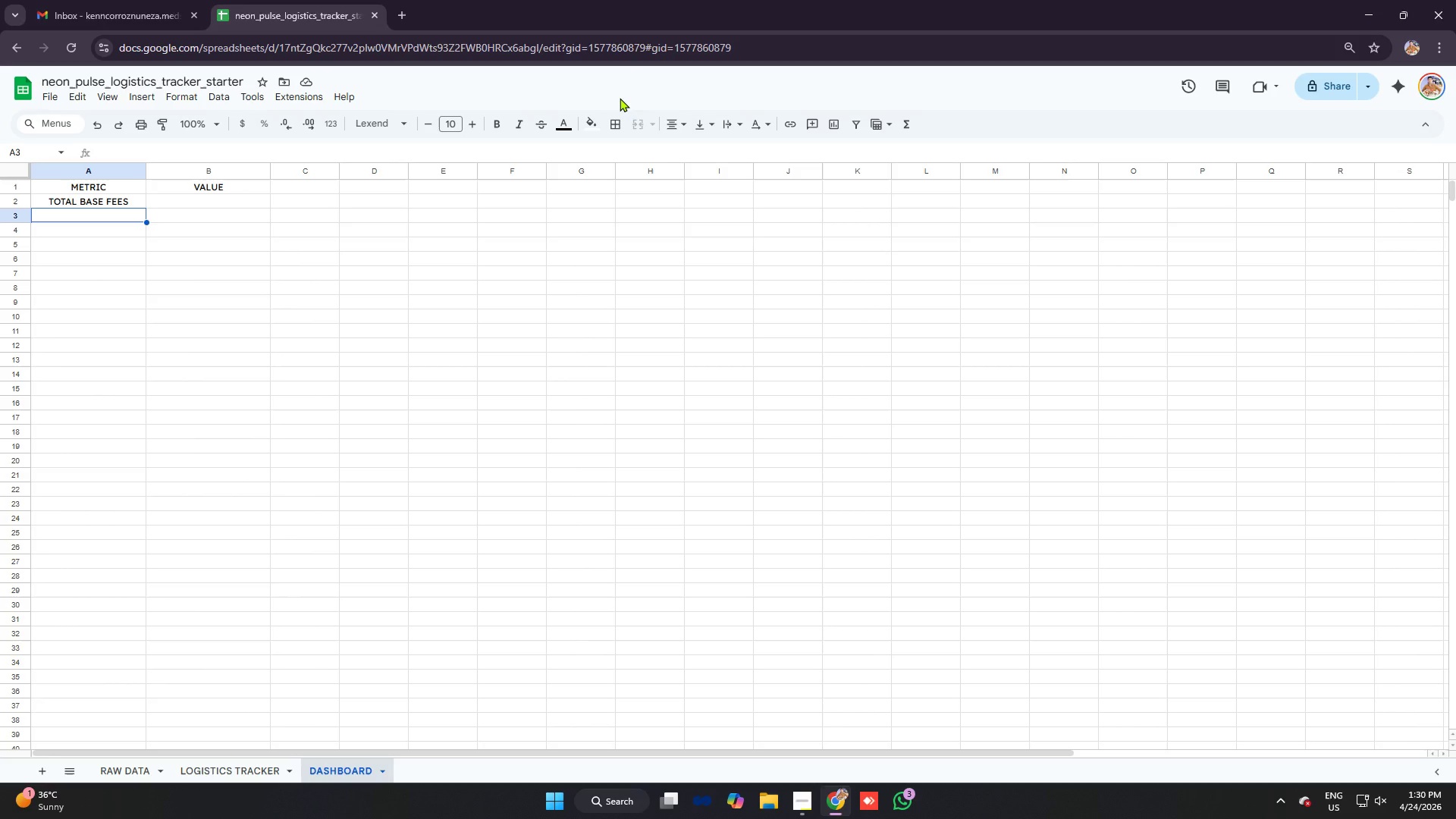 
wait(20.11)
 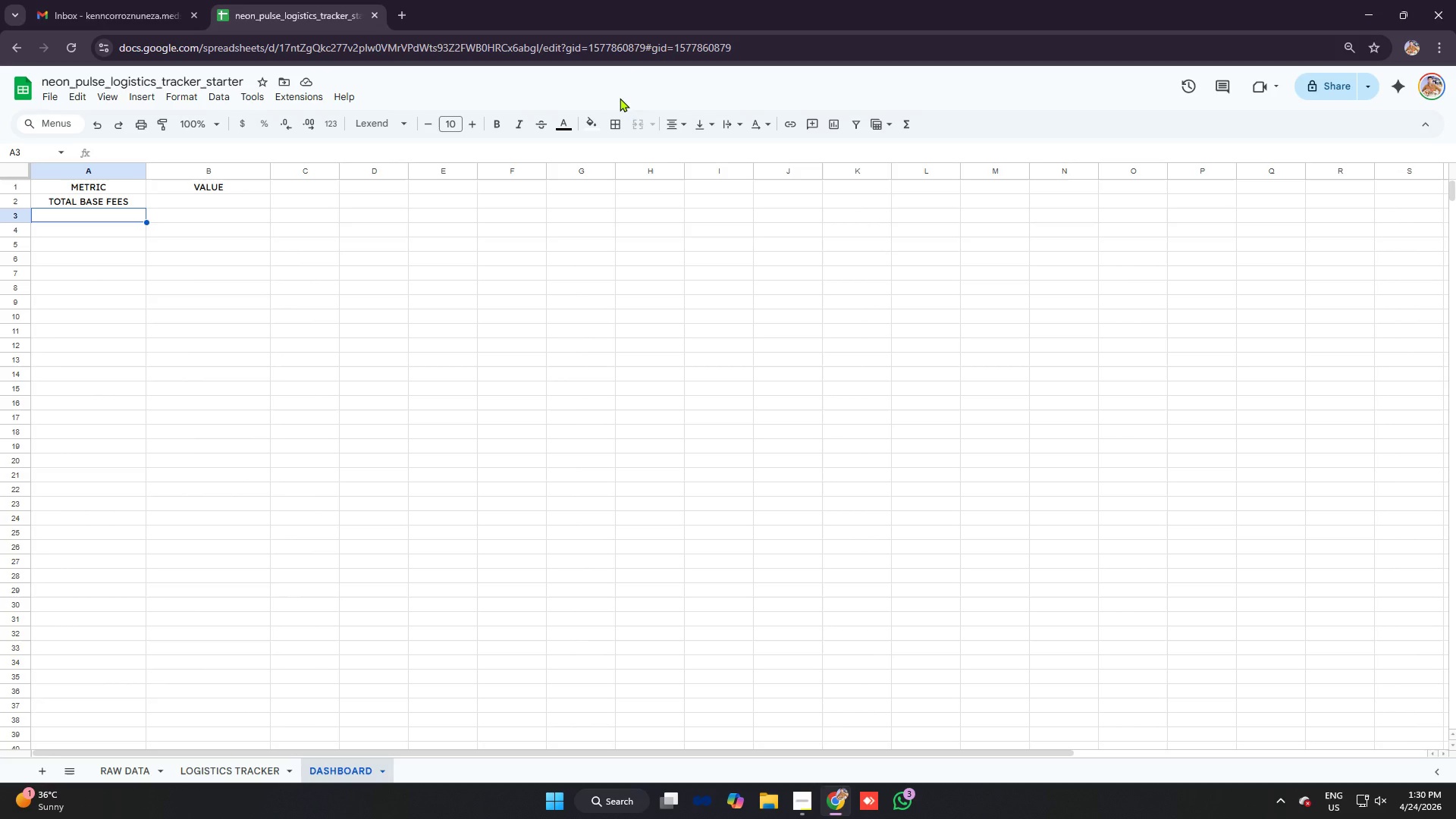 
left_click_drag(start_coordinate=[271, 170], to_coordinate=[284, 170])
 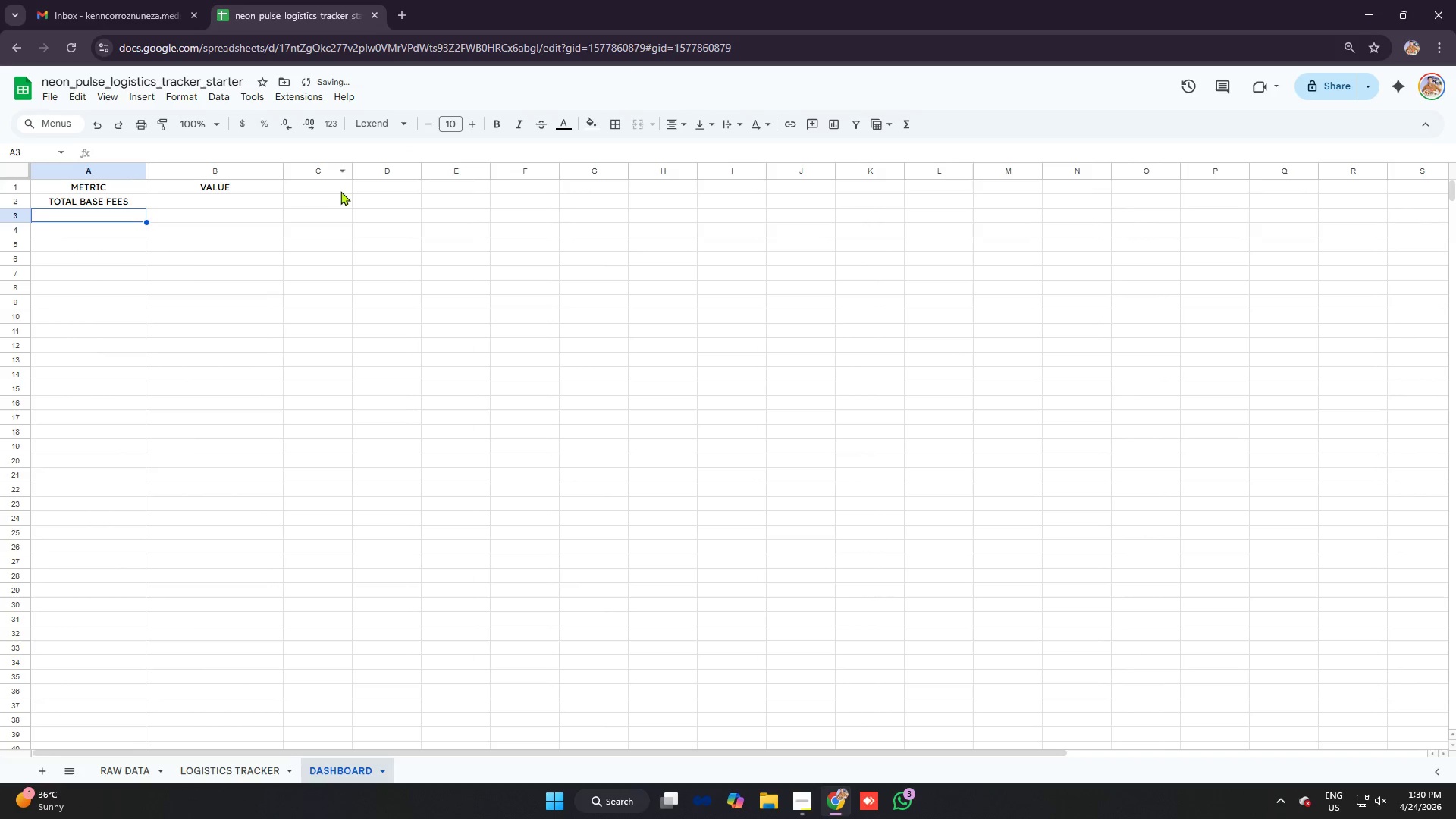 
left_click([333, 190])
 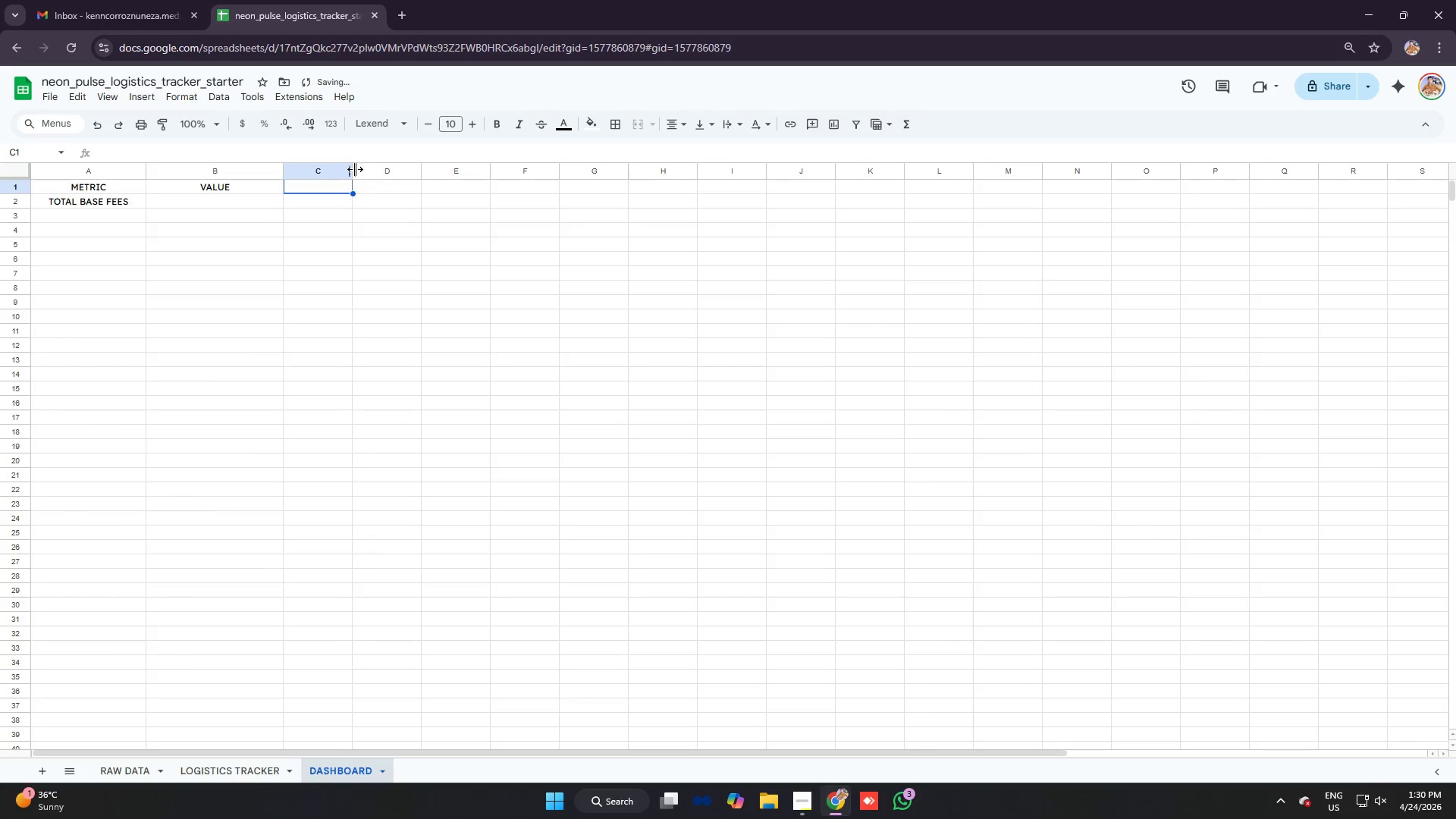 
left_click([355, 169])
 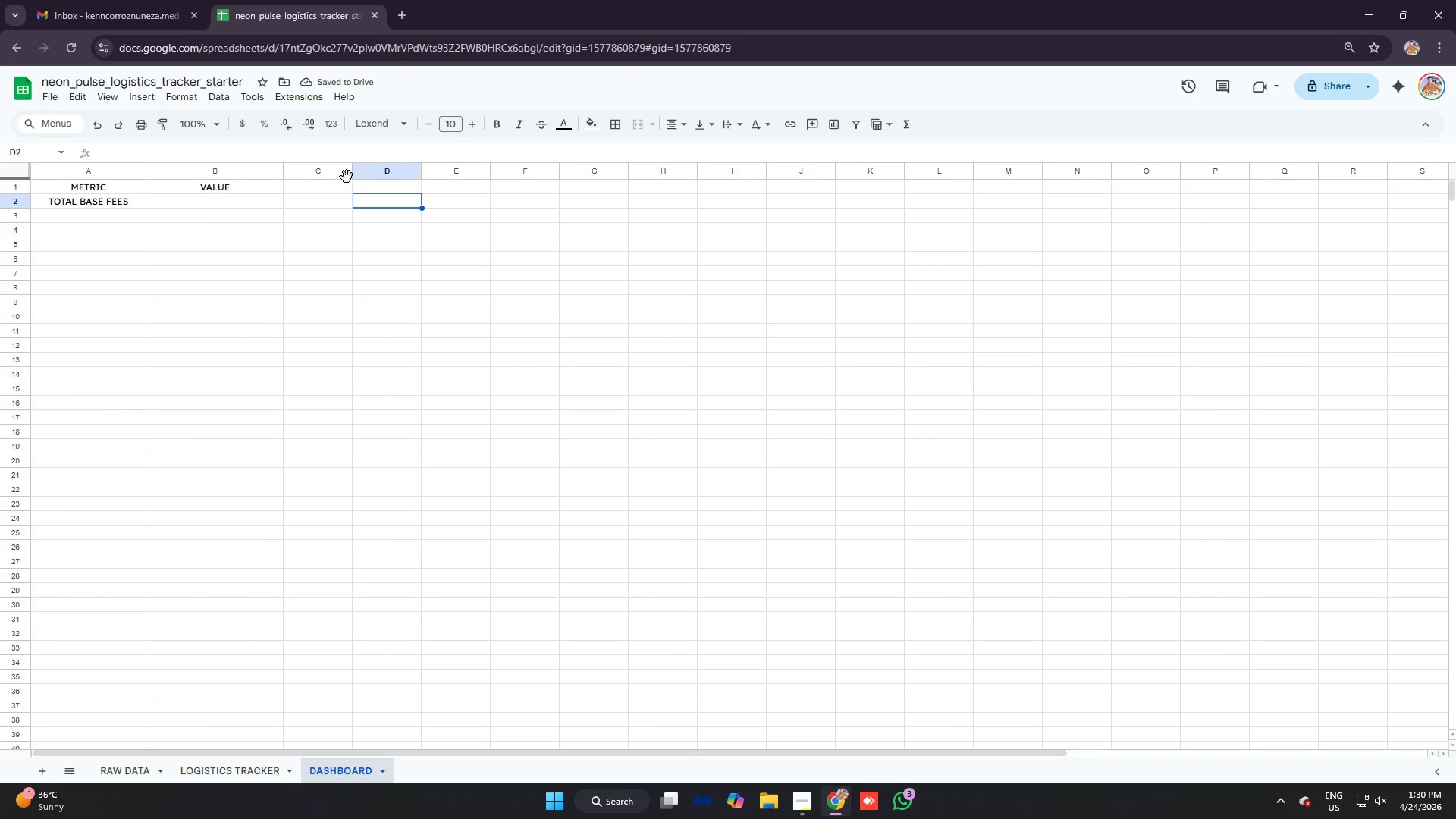 
left_click_drag(start_coordinate=[351, 168], to_coordinate=[359, 170])
 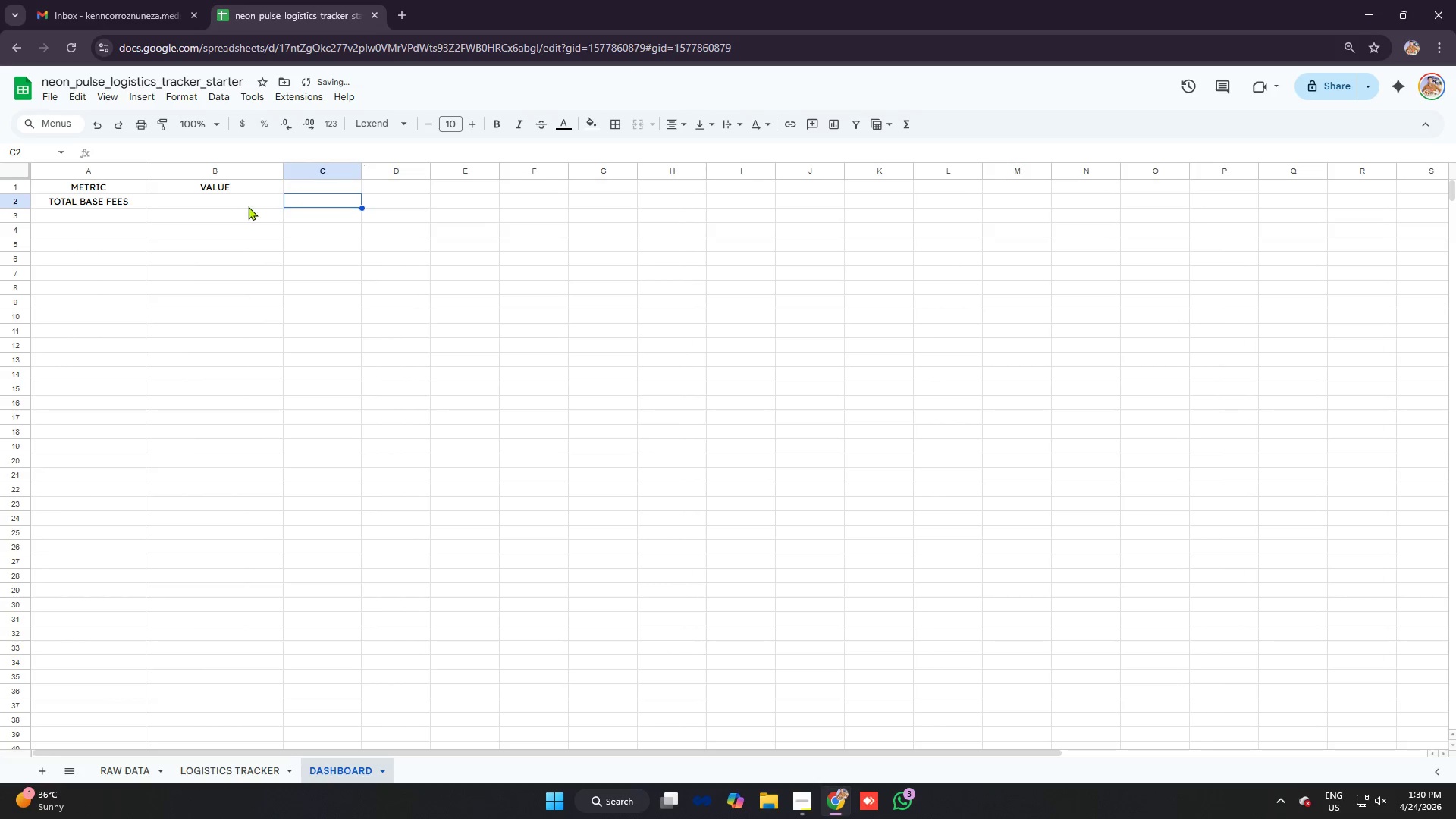 
double_click([241, 206])
 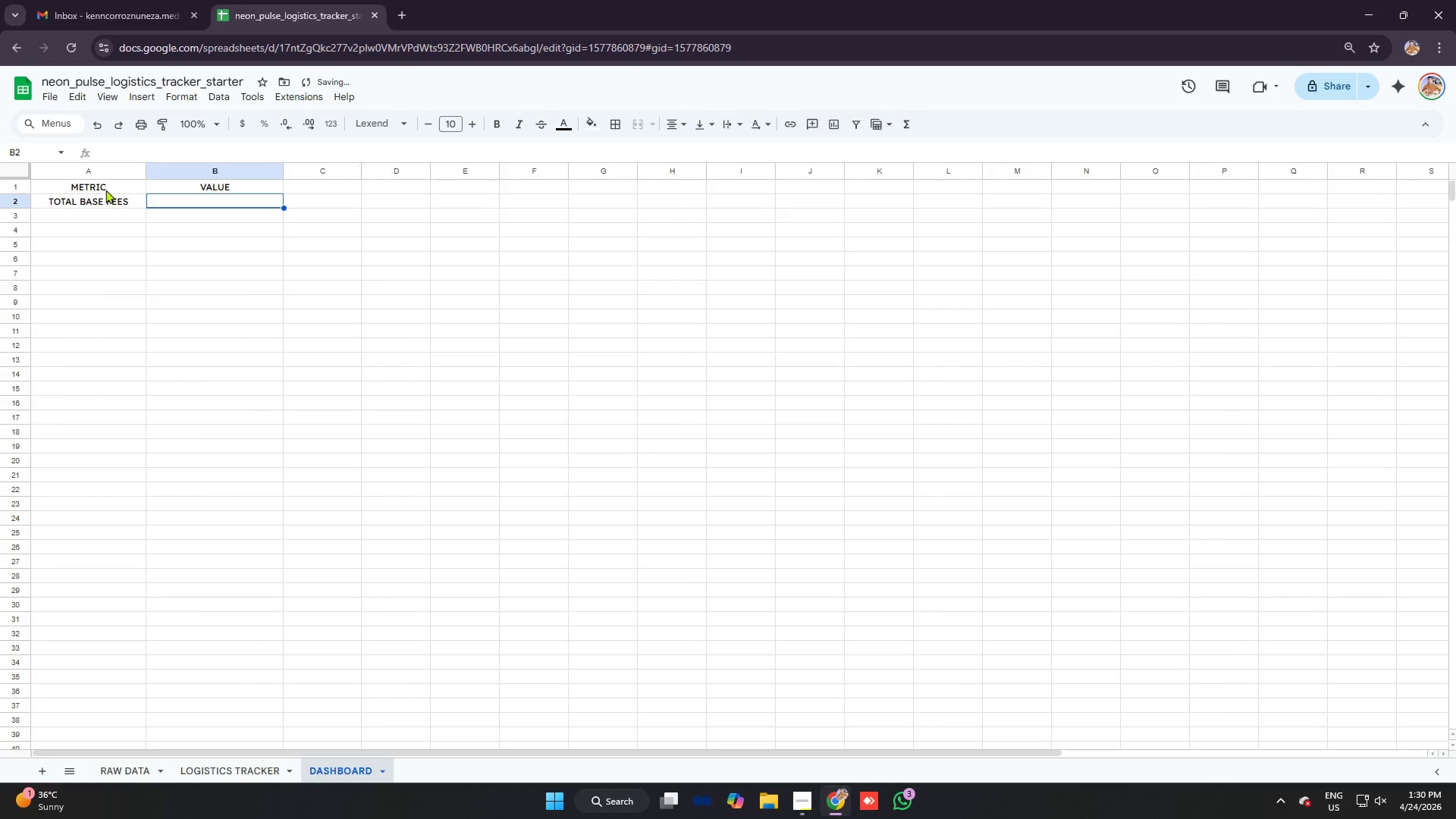 
left_click_drag(start_coordinate=[105, 190], to_coordinate=[205, 191])
 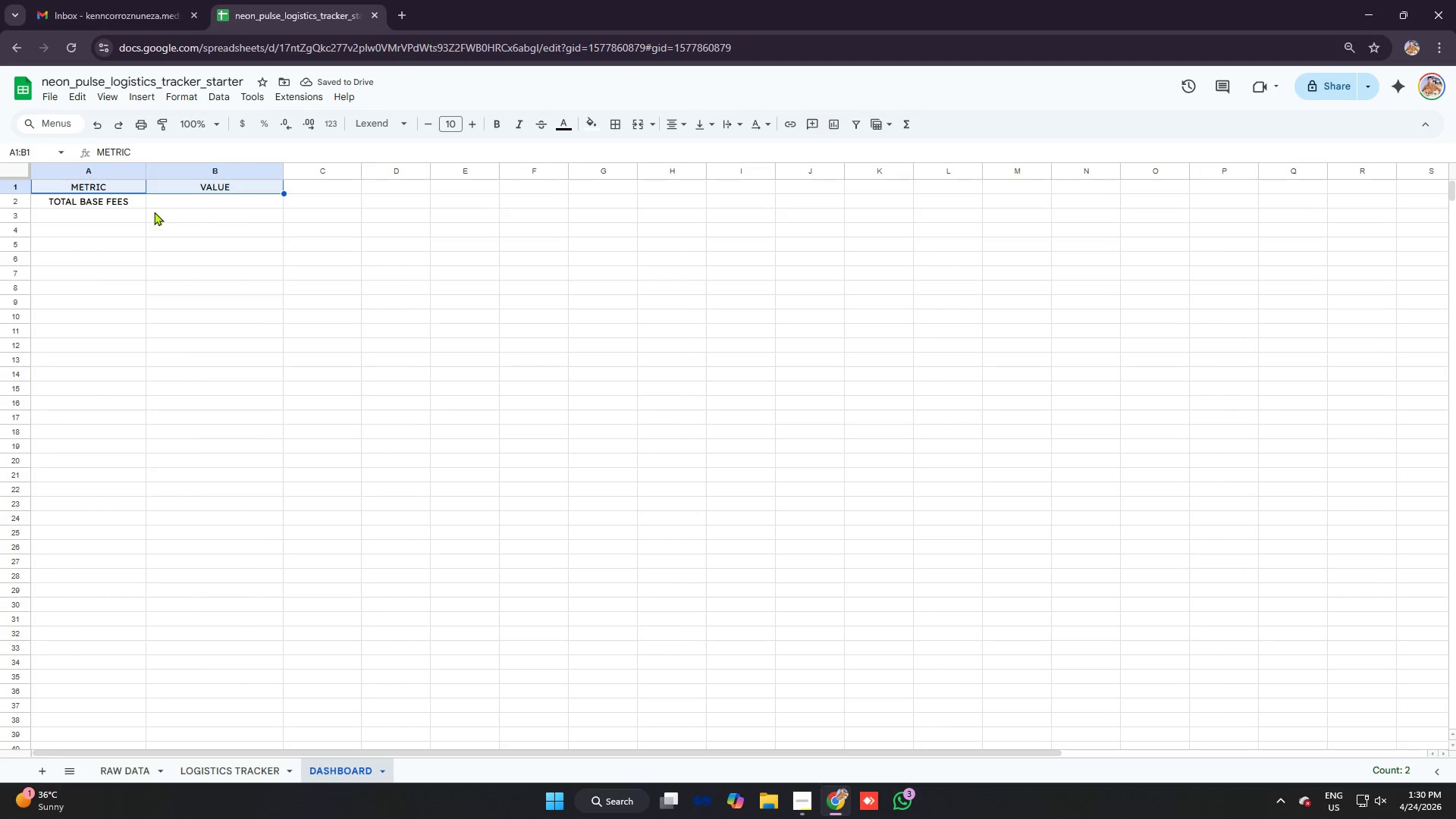 
left_click([89, 219])
 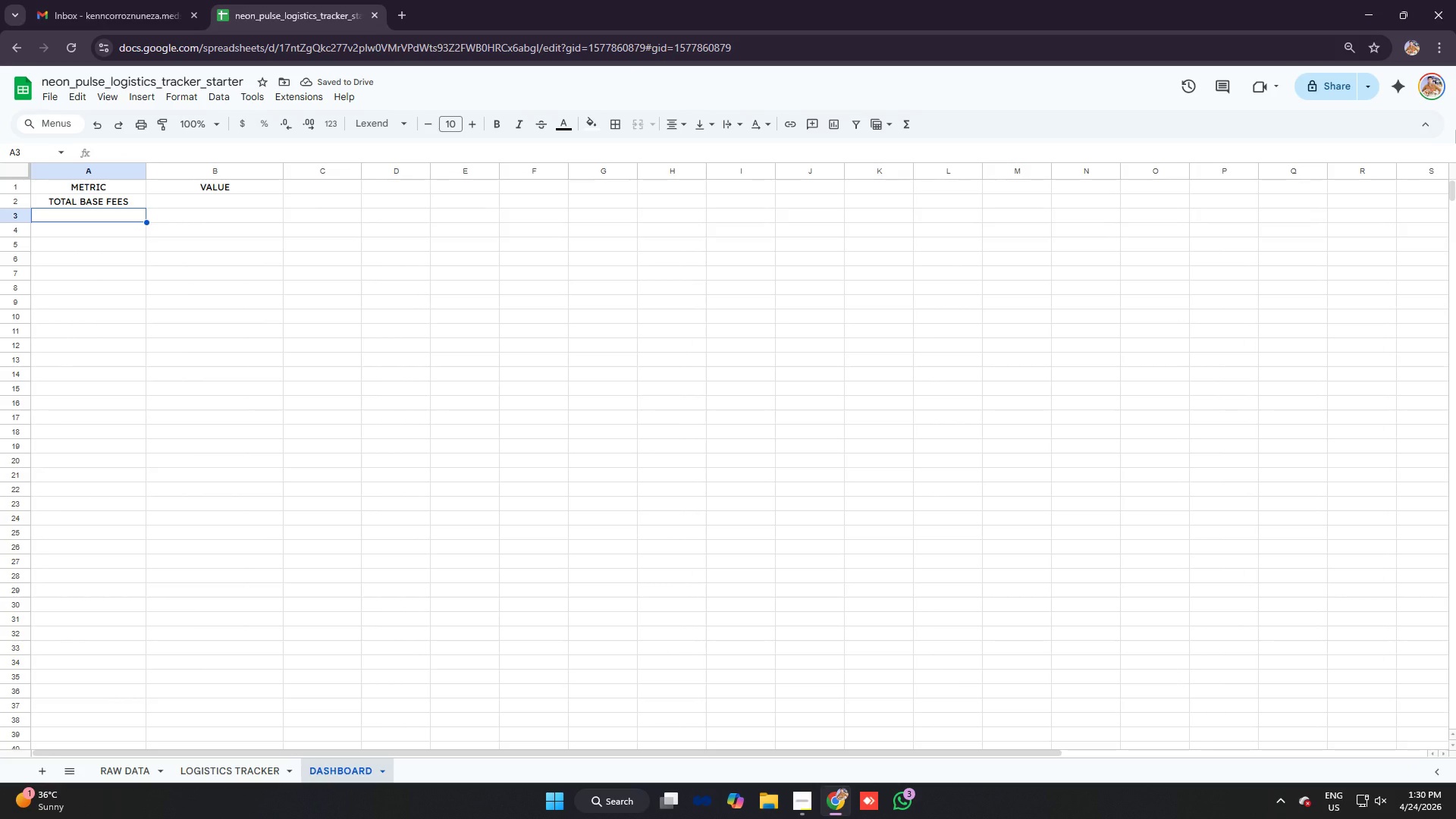 
type(TOTAL DEPOSIT PAID)
 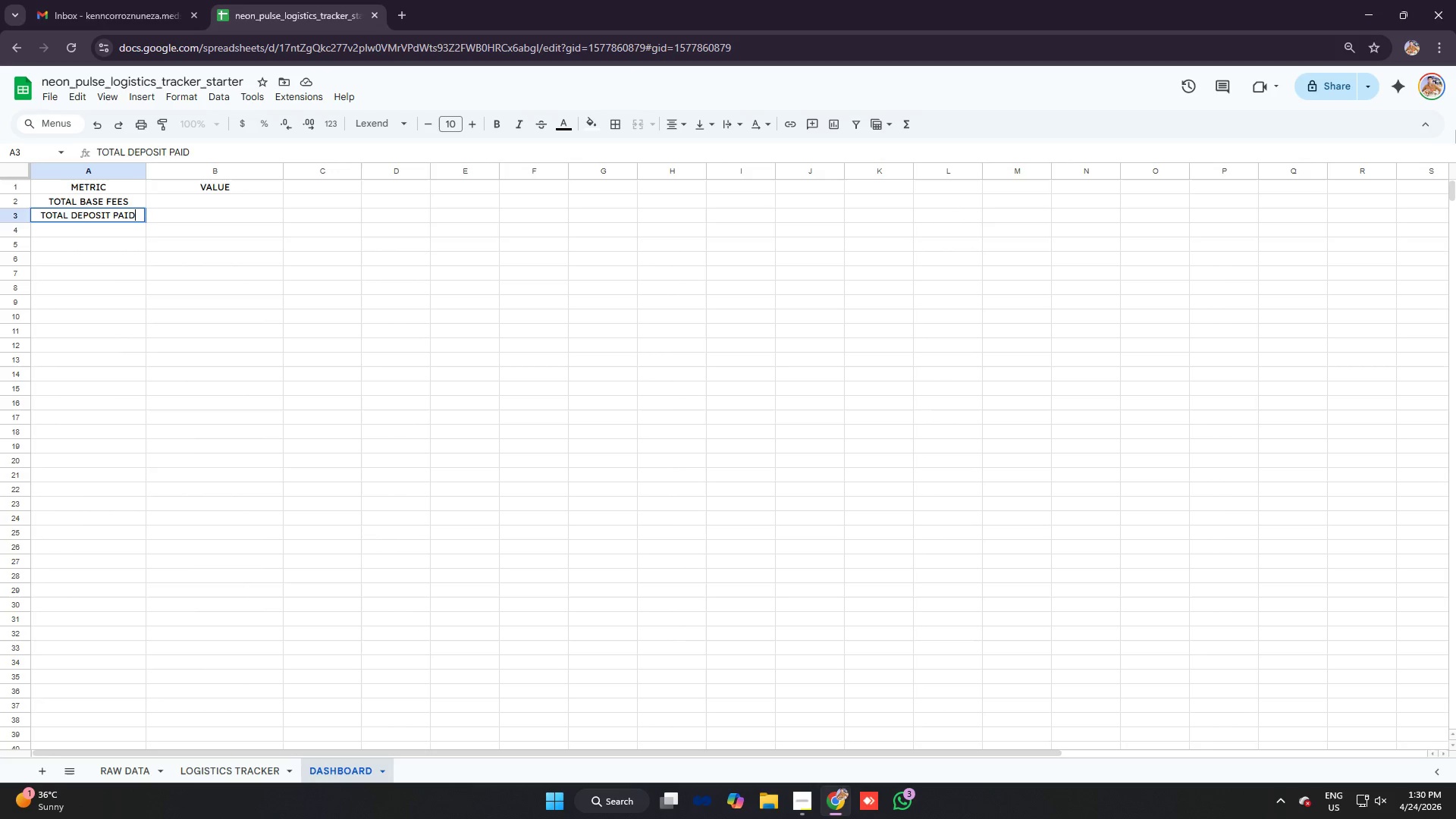 
key(Enter)
 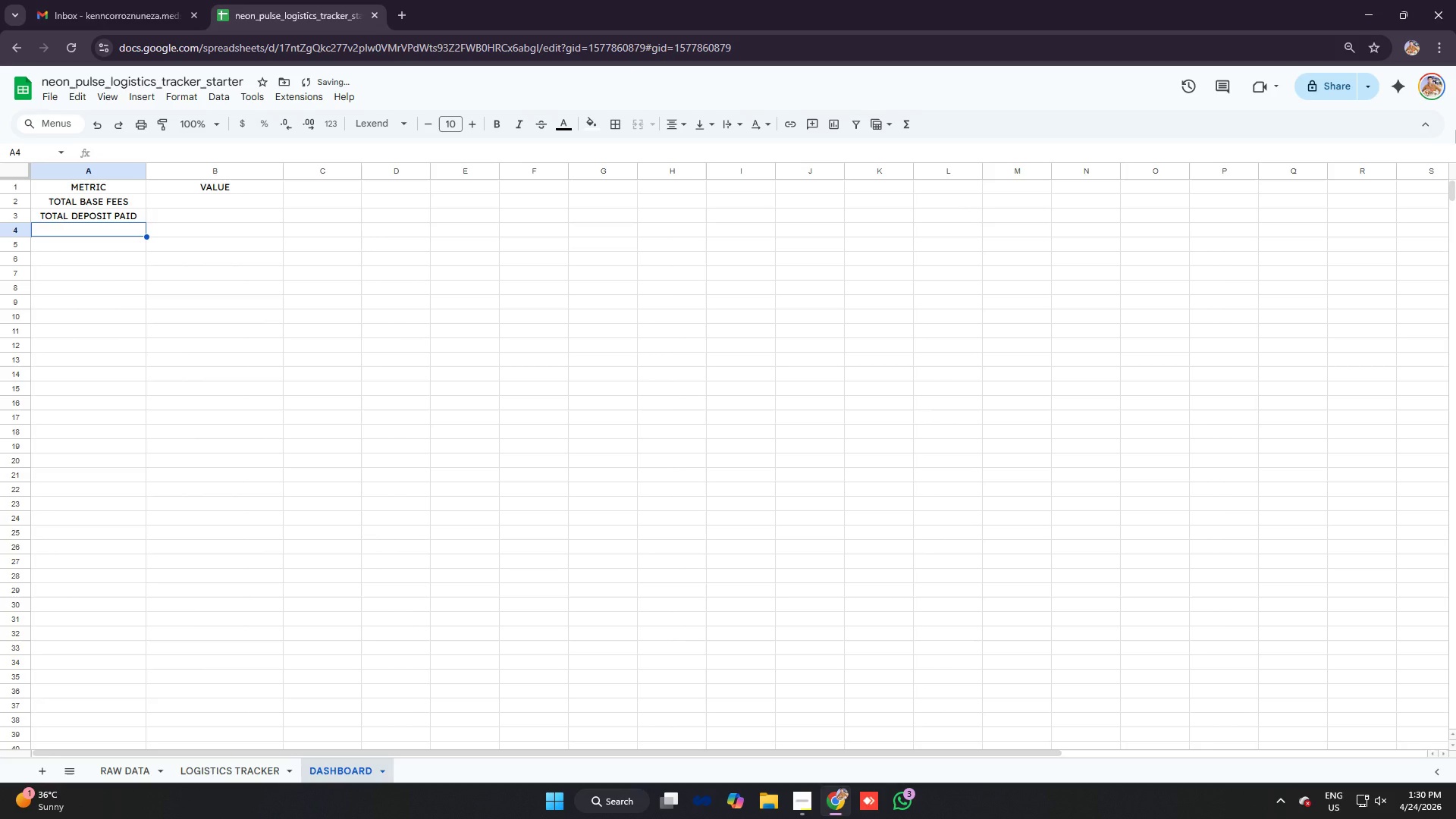 
type(TOTAOL)
key(Backspace)
 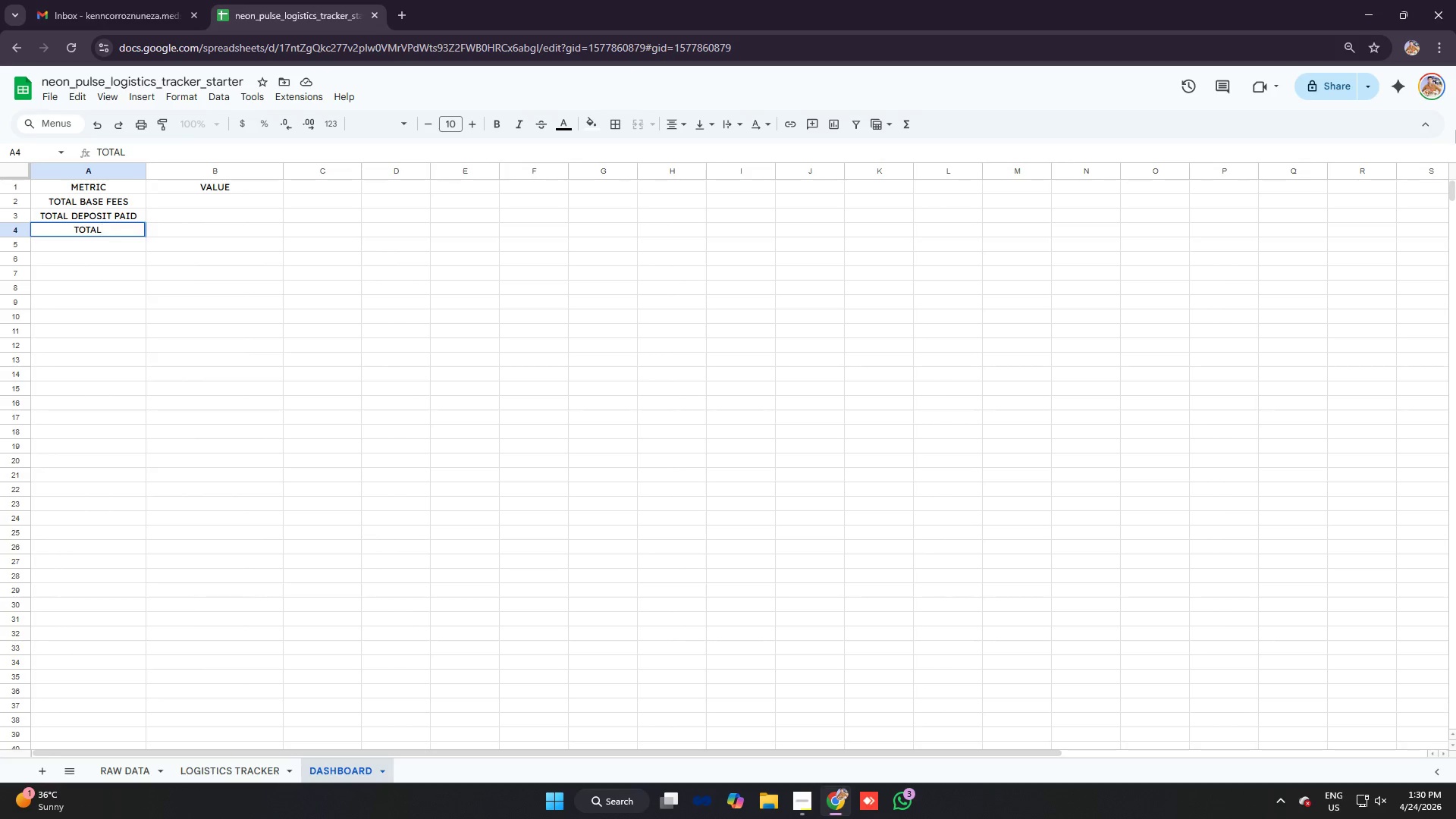 
wait(8.08)
 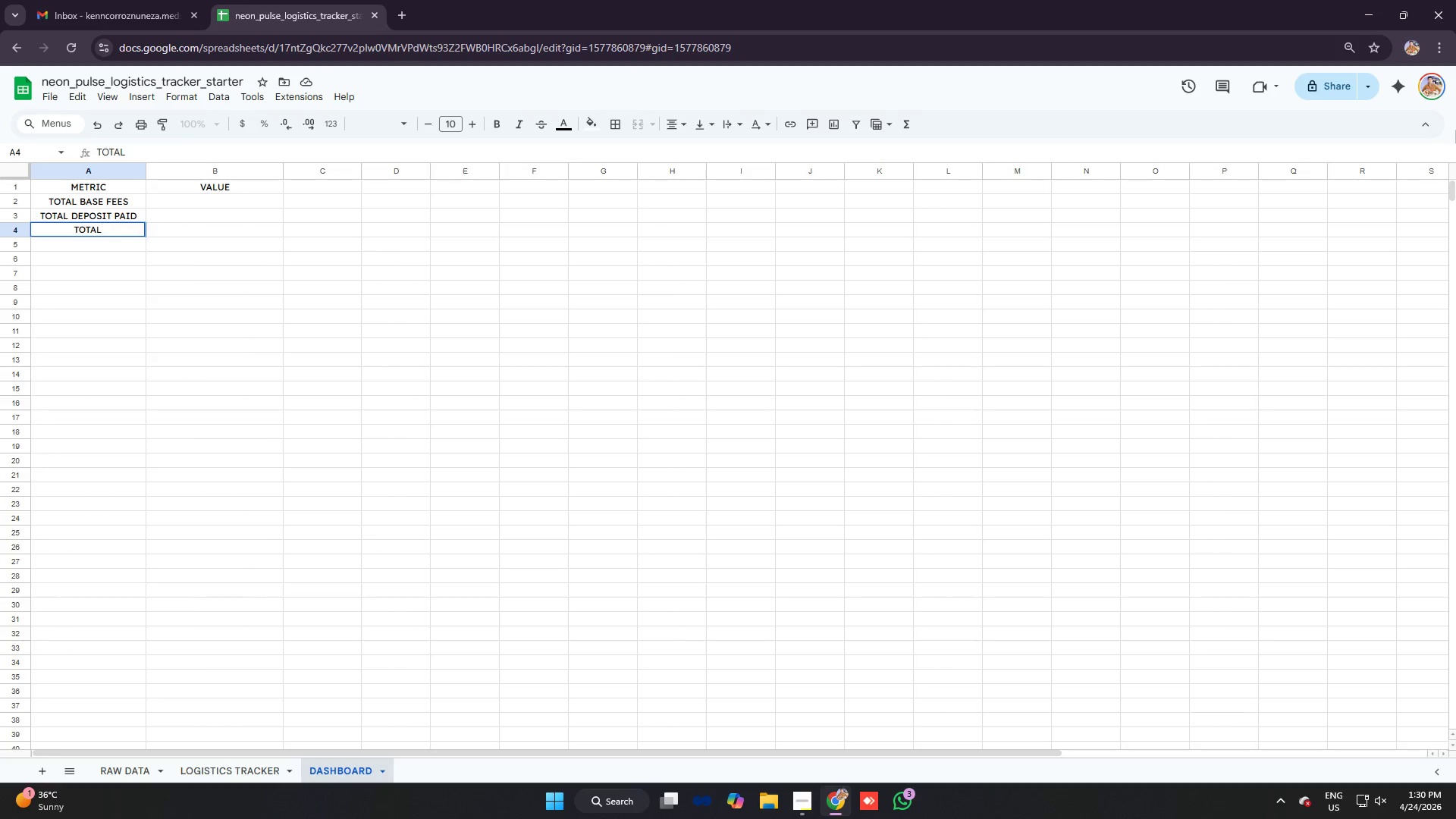 
type( BSS)
key(Backspace)
key(Backspace)
type(ALAM)
key(Backspace)
type(NCE POWED)
key(Backspace)
key(Backspace)
key(Backspace)
key(Backspace)
key(Backspace)
key(Backspace)
type( OWED)
 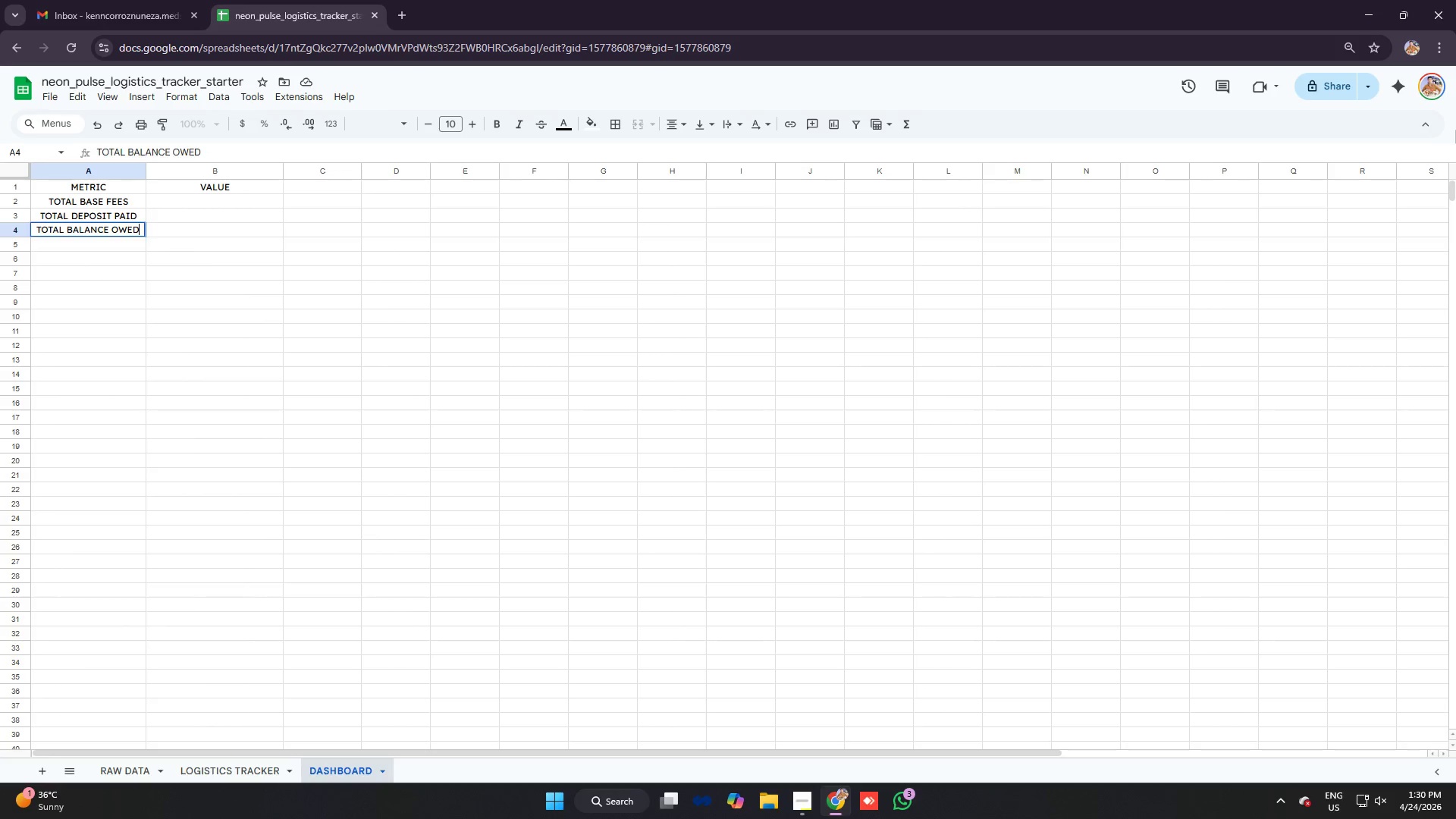 
key(Enter)
 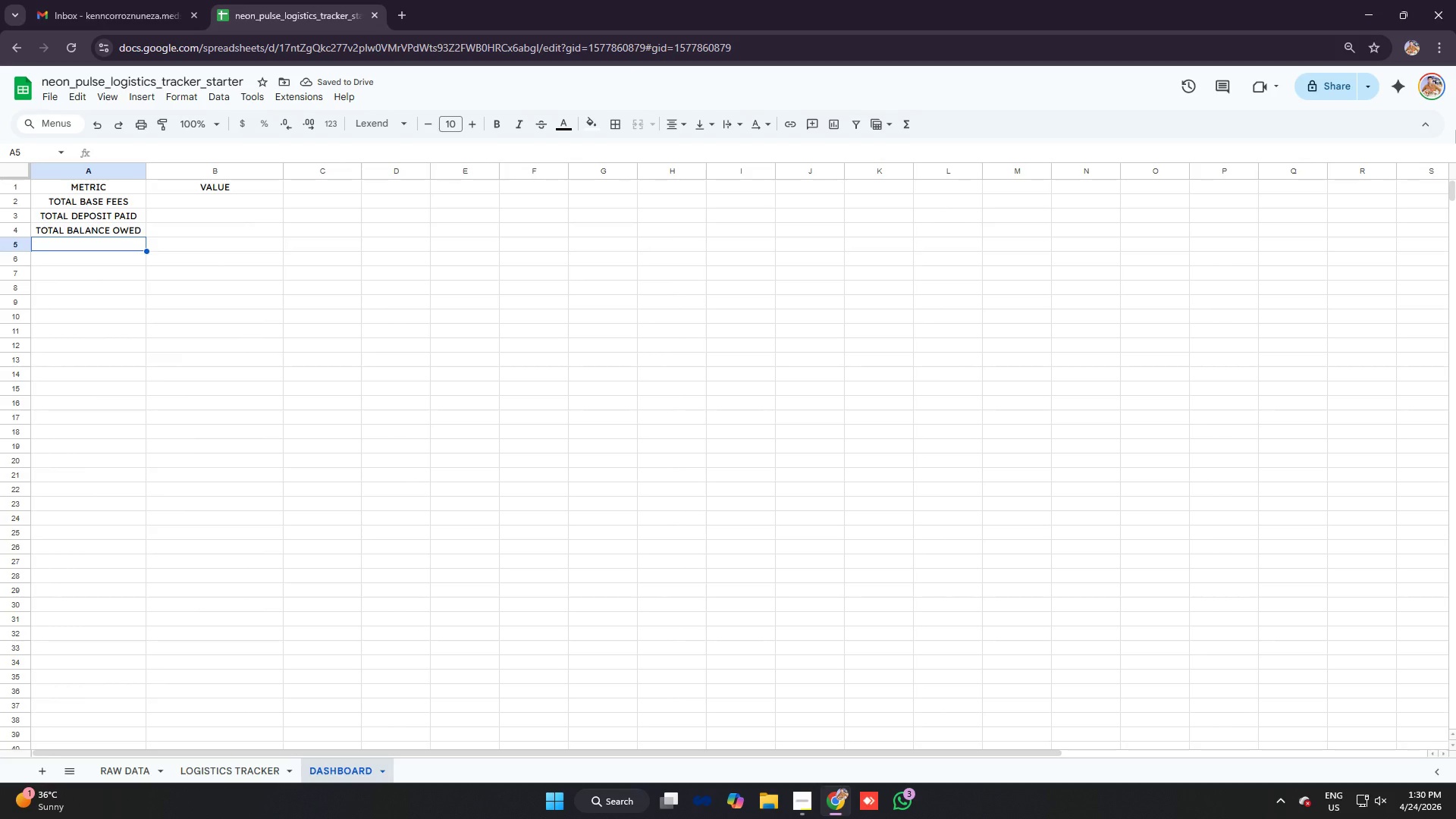 
type(RUI)
key(Backspace)
type(DERS RECIEVED %)
 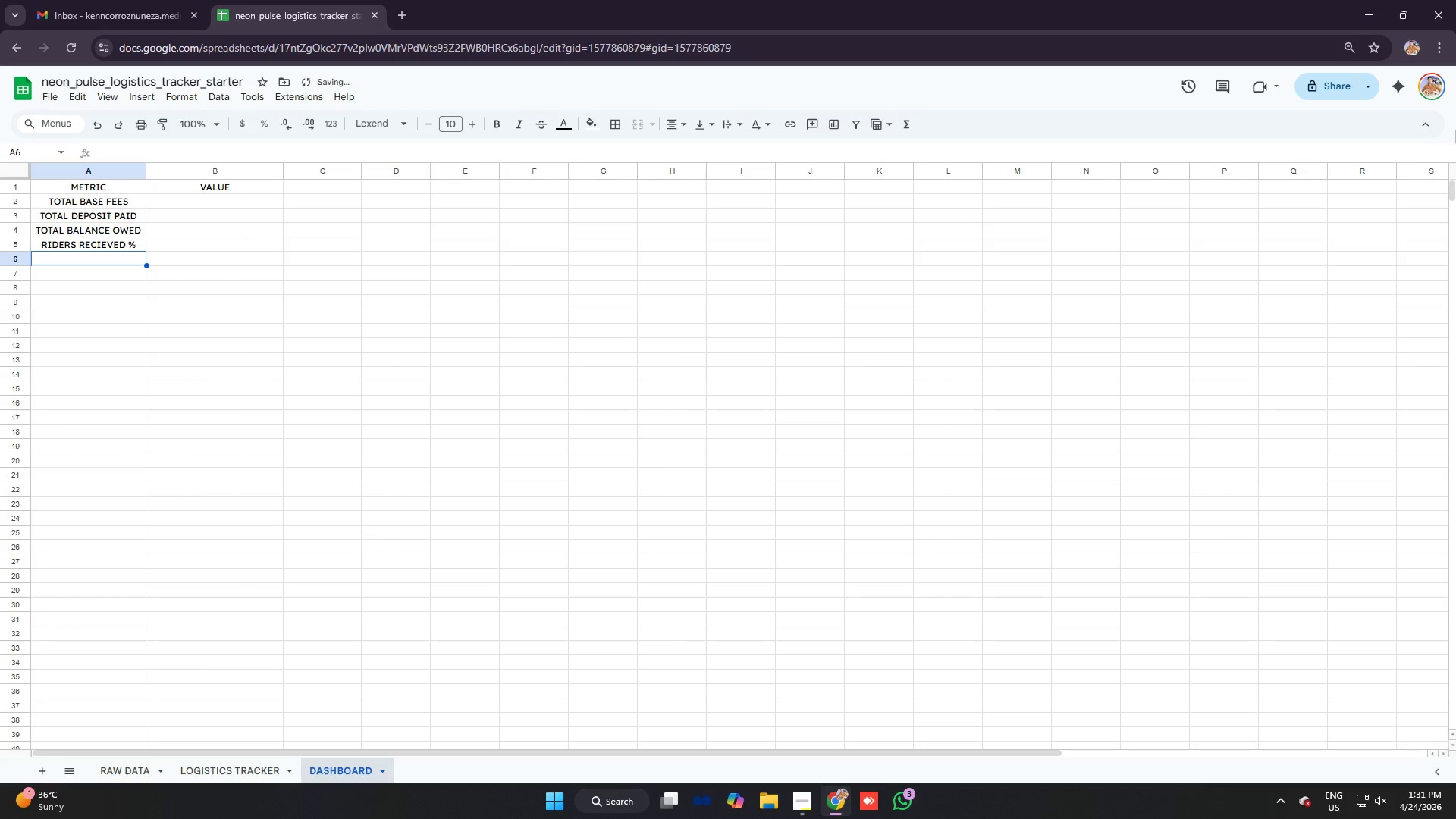 
 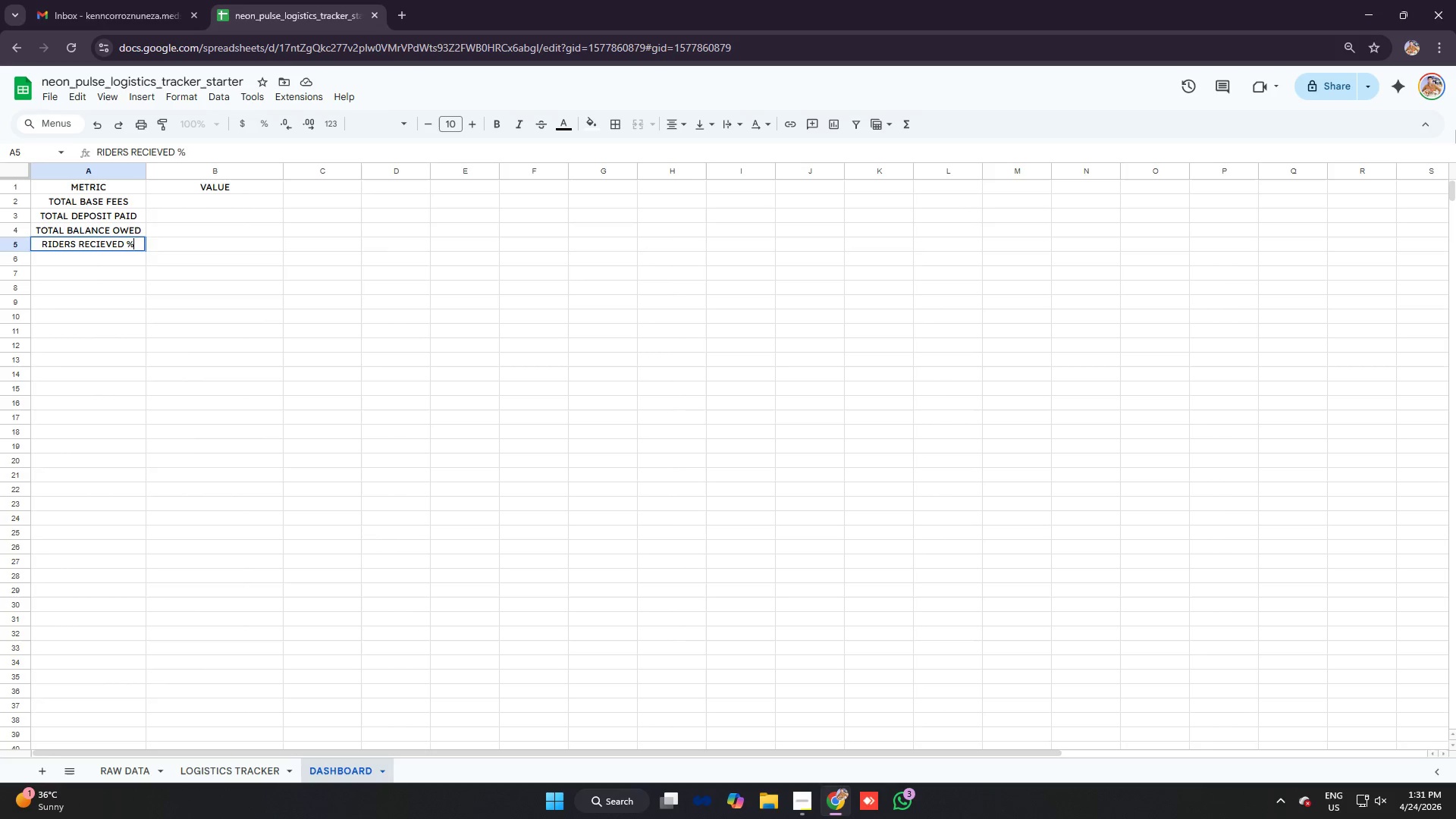 
key(Enter)
 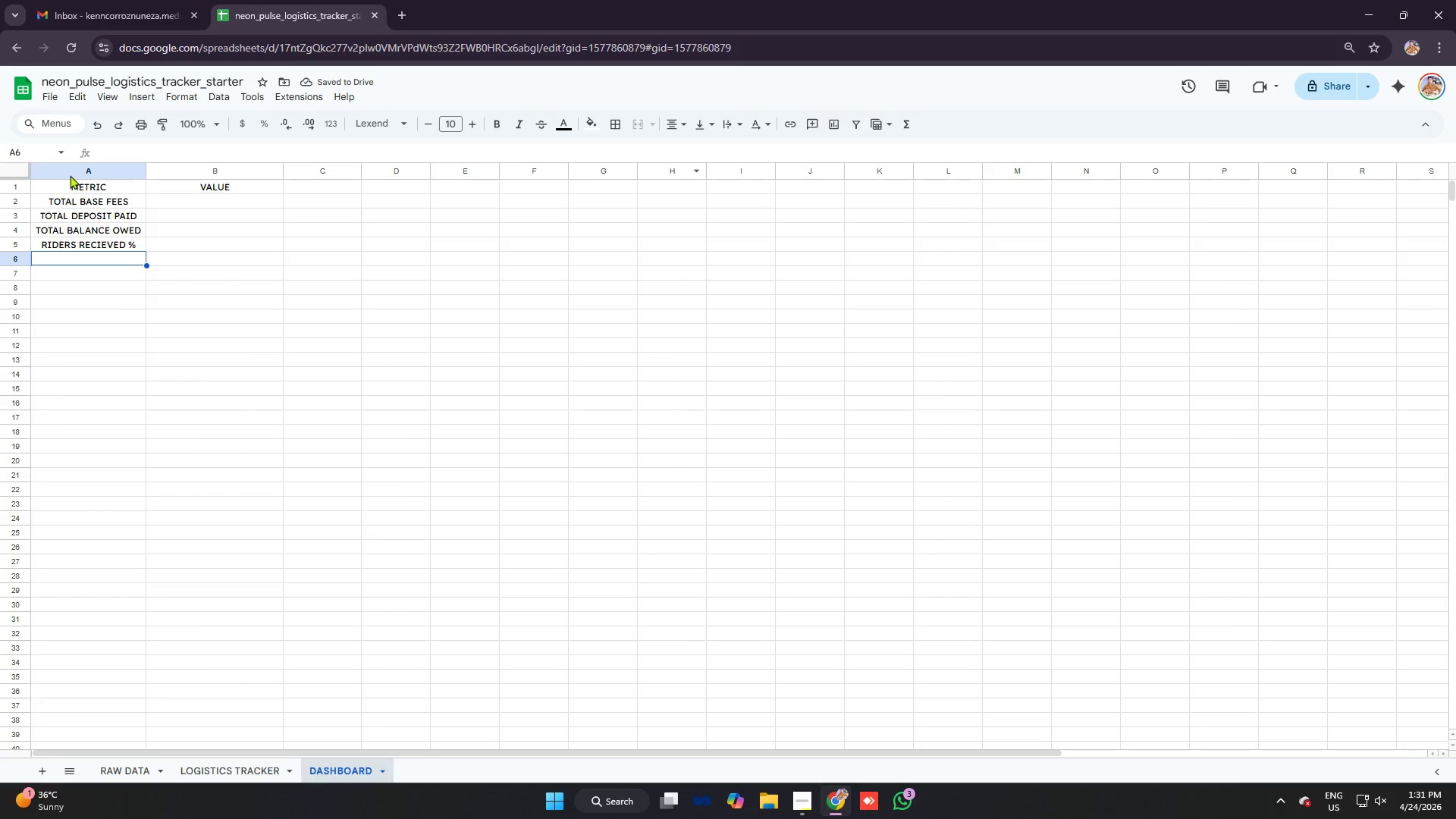 
left_click_drag(start_coordinate=[145, 174], to_coordinate=[156, 174])
 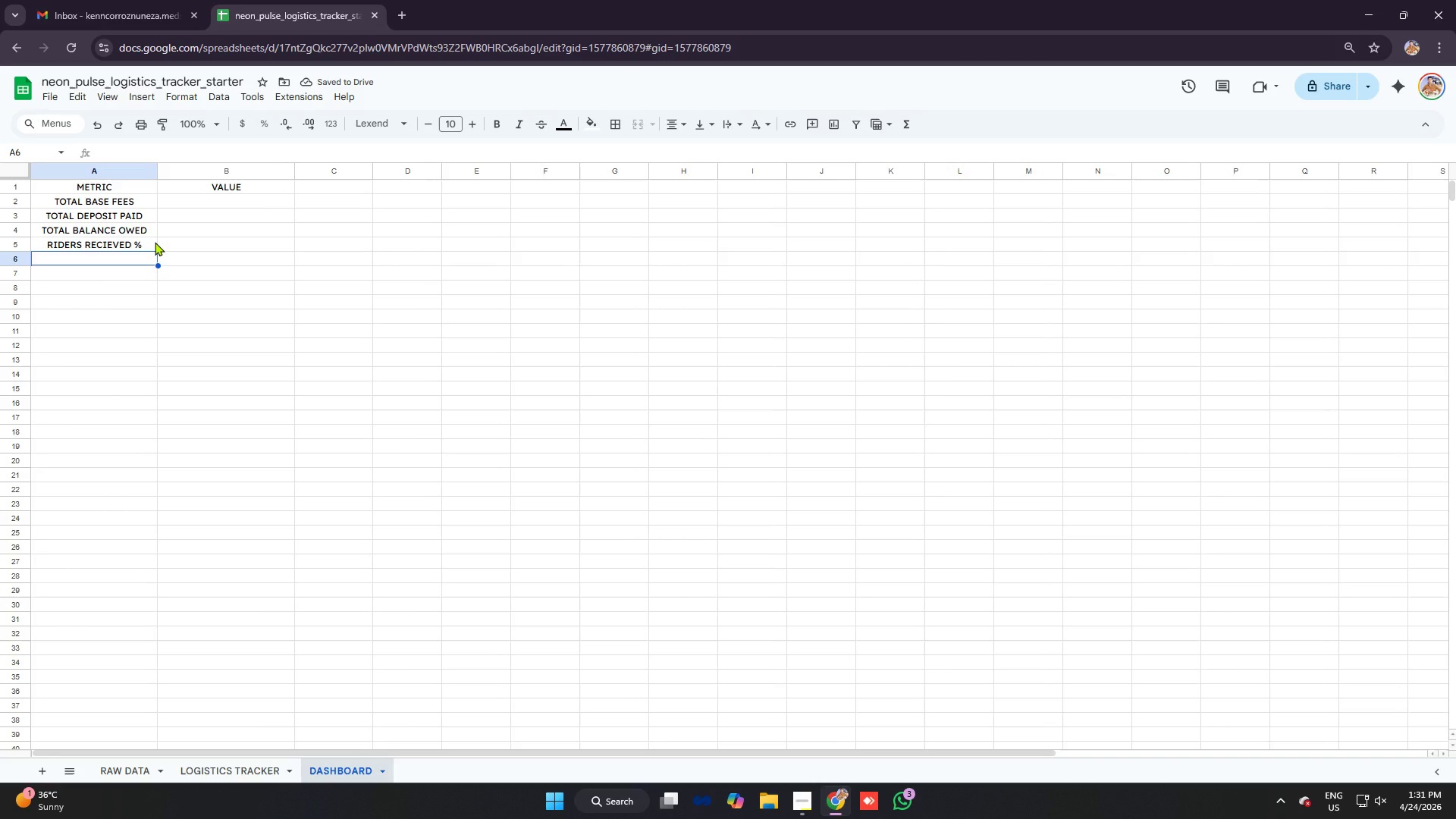 
type(CONTRACTS EXECUTED %)
 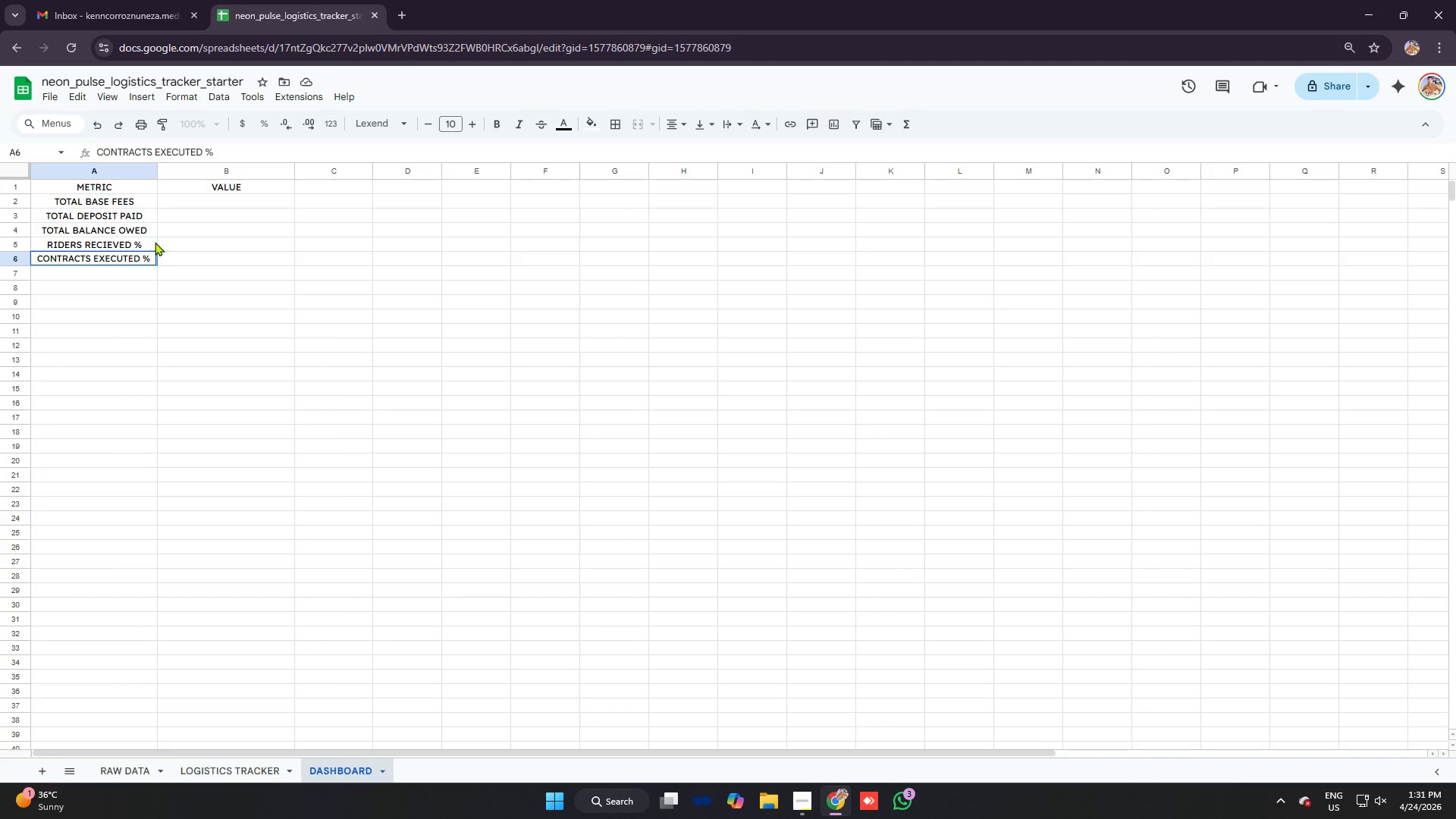 
left_click_drag(start_coordinate=[158, 170], to_coordinate=[169, 171])
 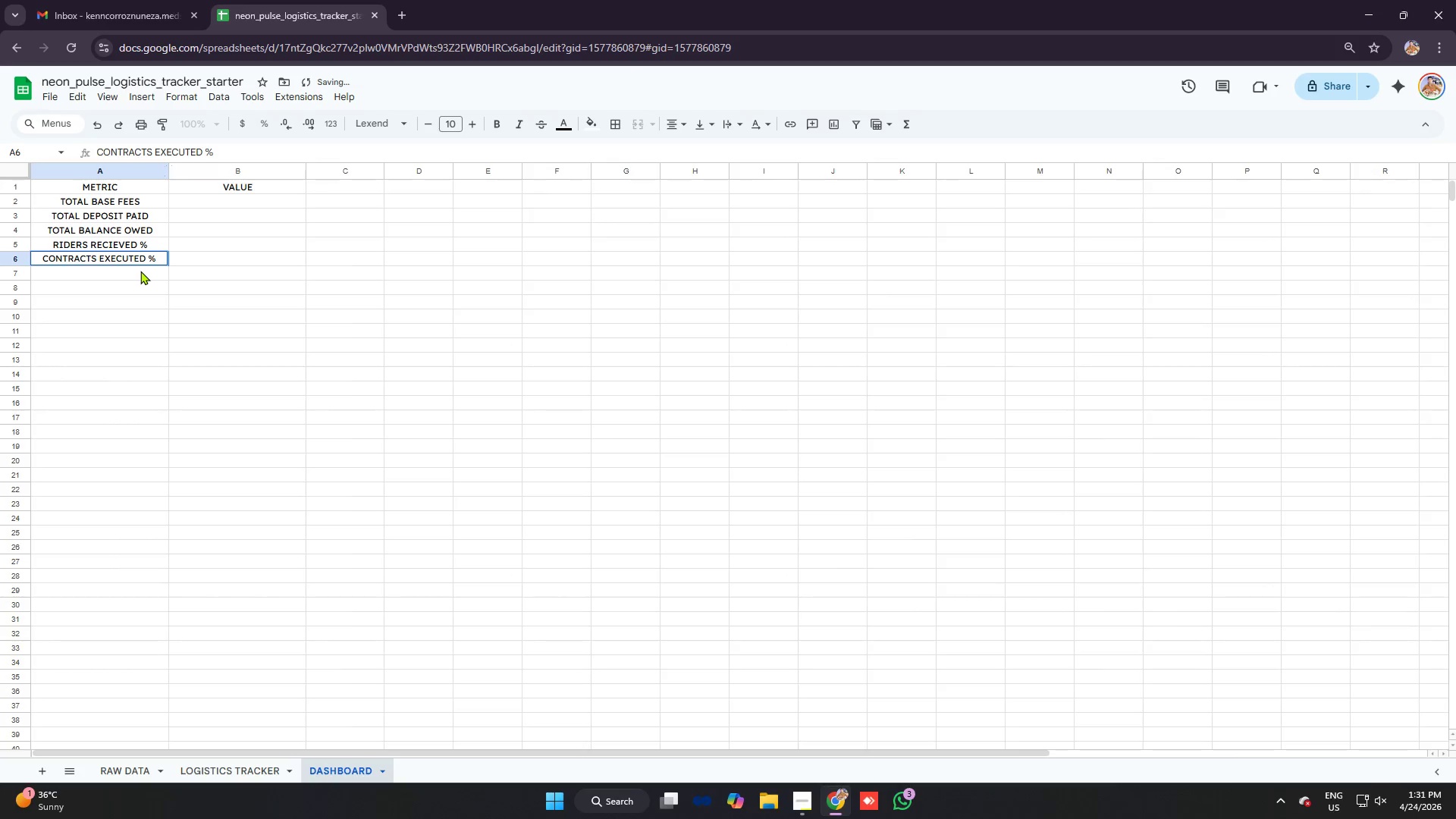 
left_click([137, 271])
 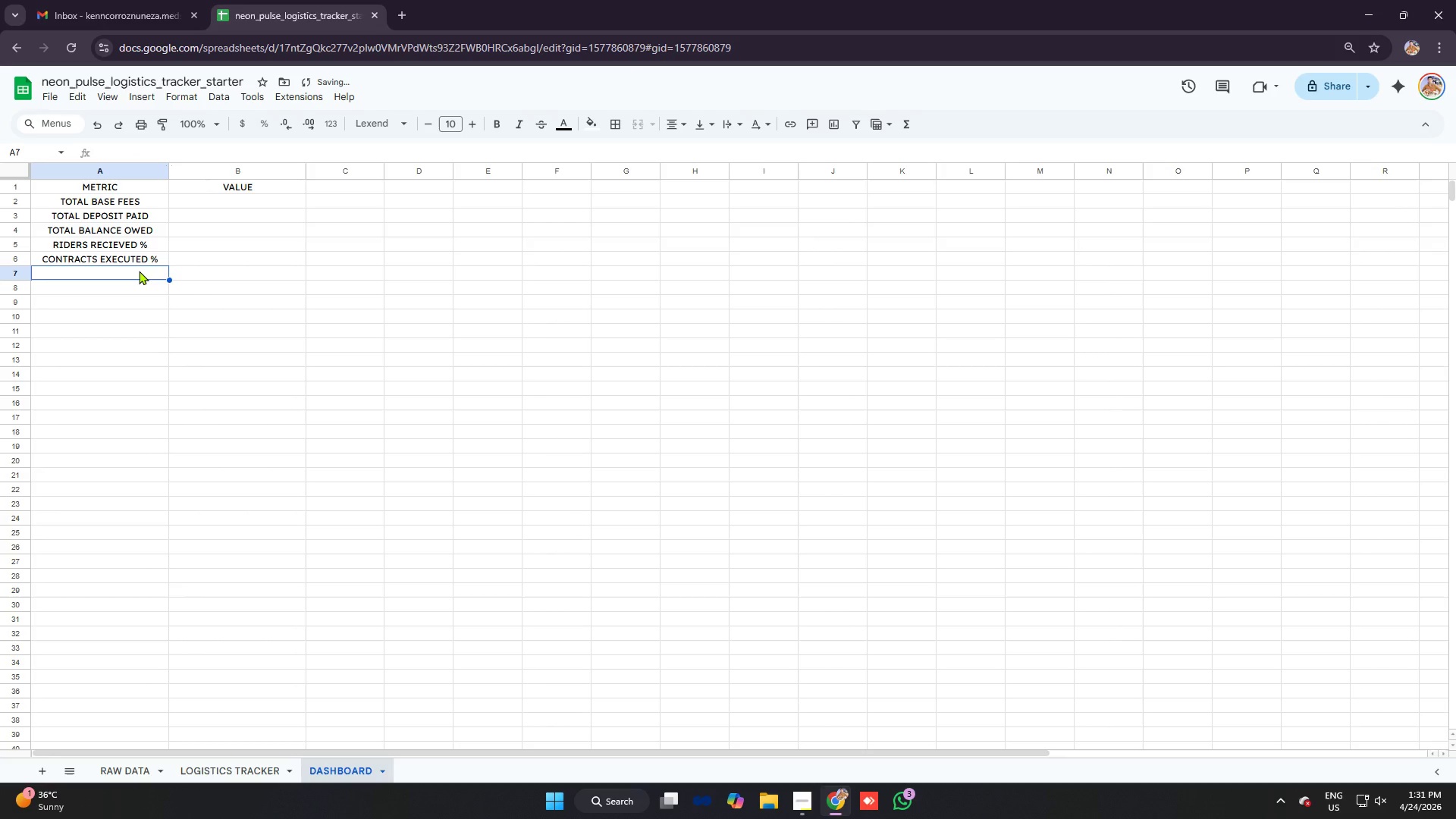 
type(TOTAL DEPOSIT DUE)
 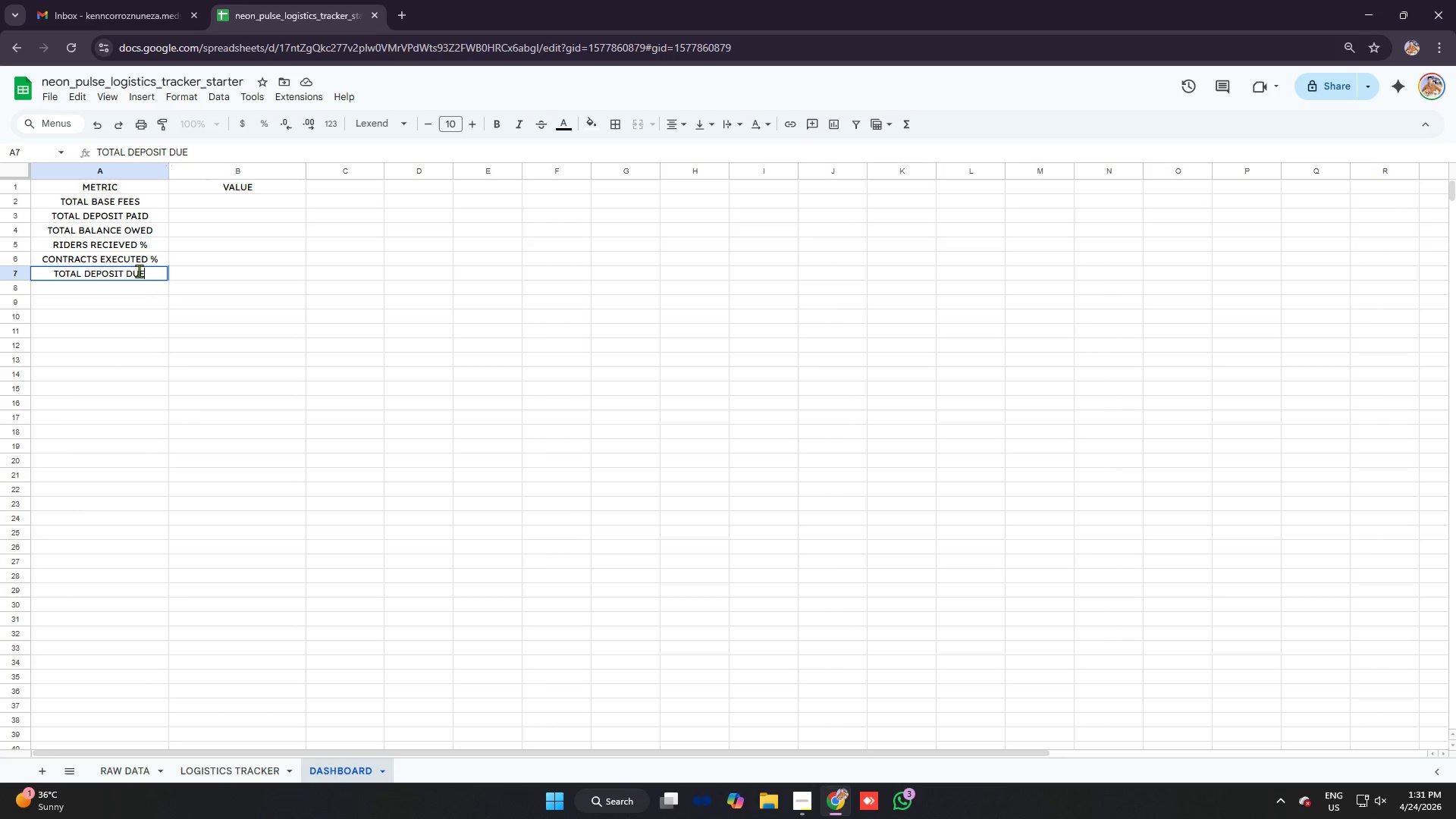 
key(Enter)
 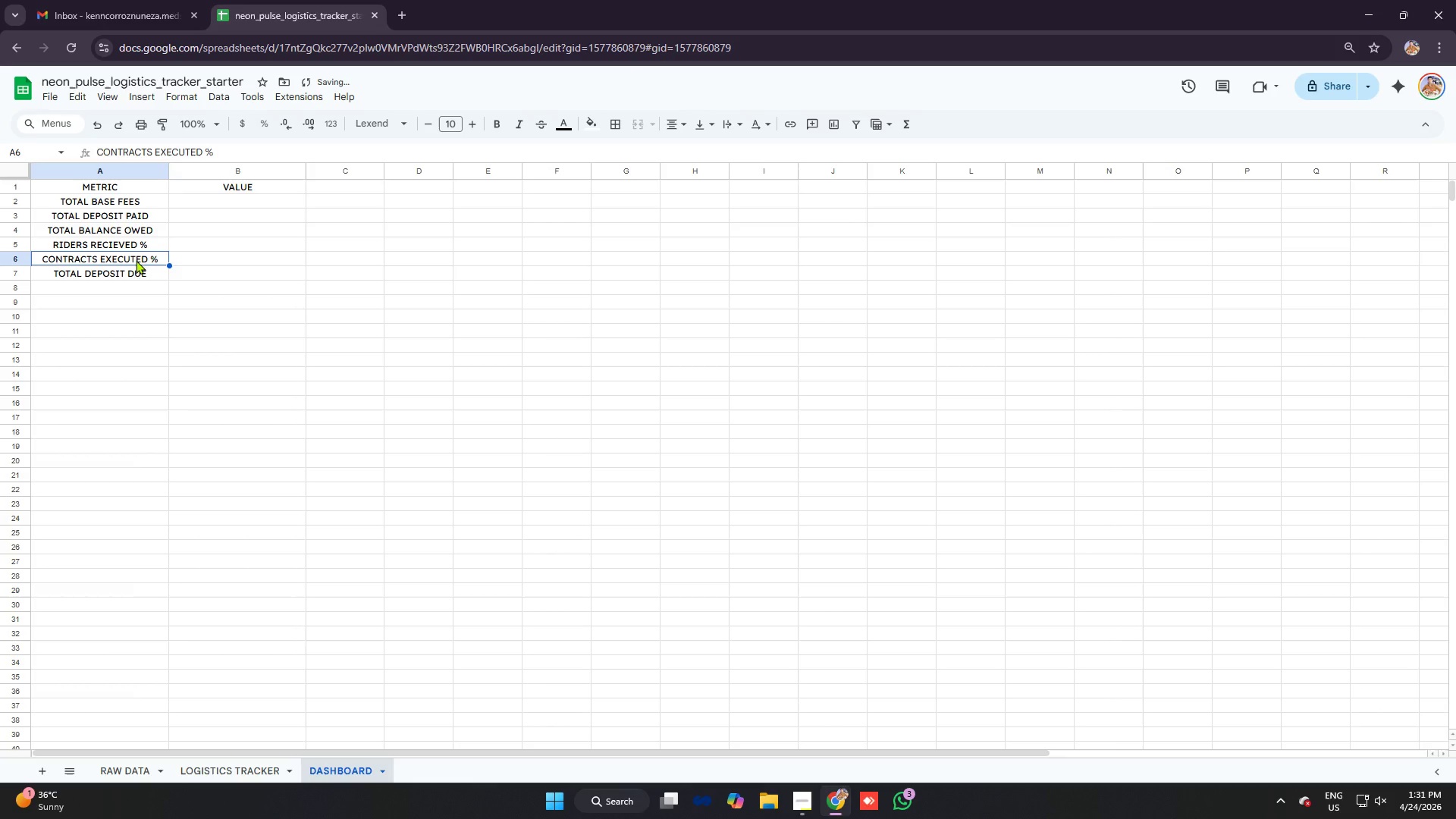 
left_click([115, 203])
 